 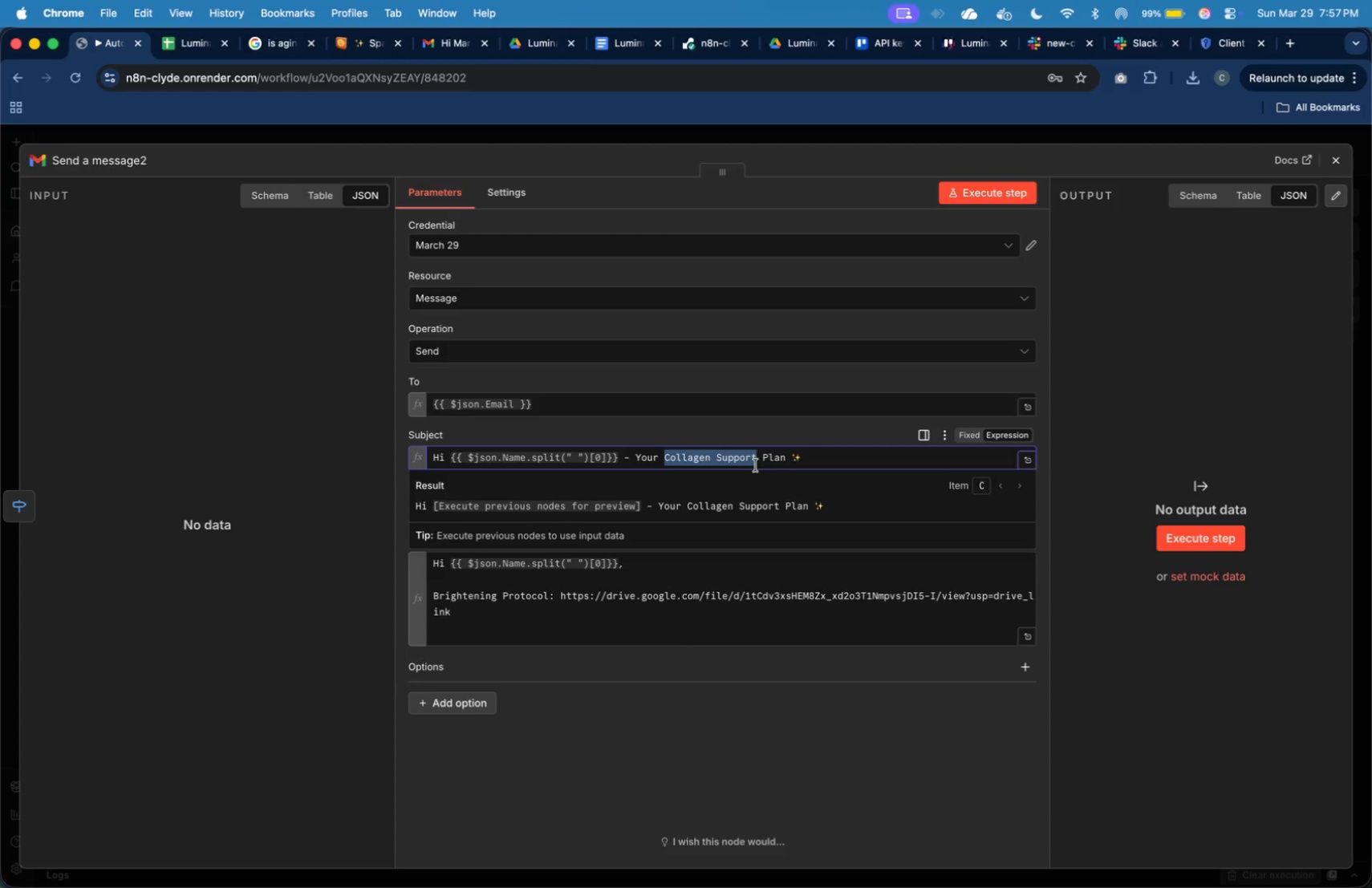 
type(Barrier Repair)
 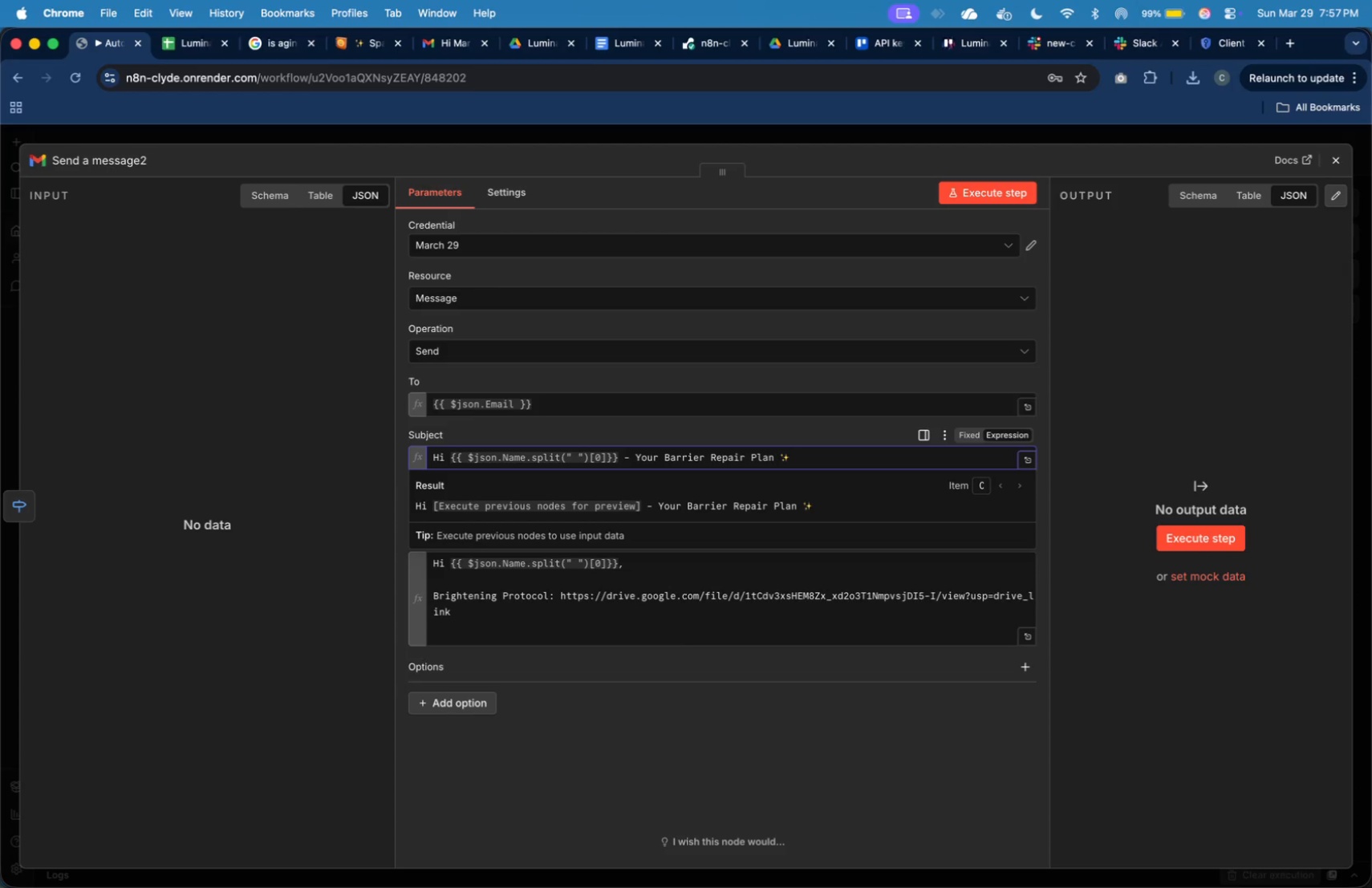 
left_click([1332, 157])
 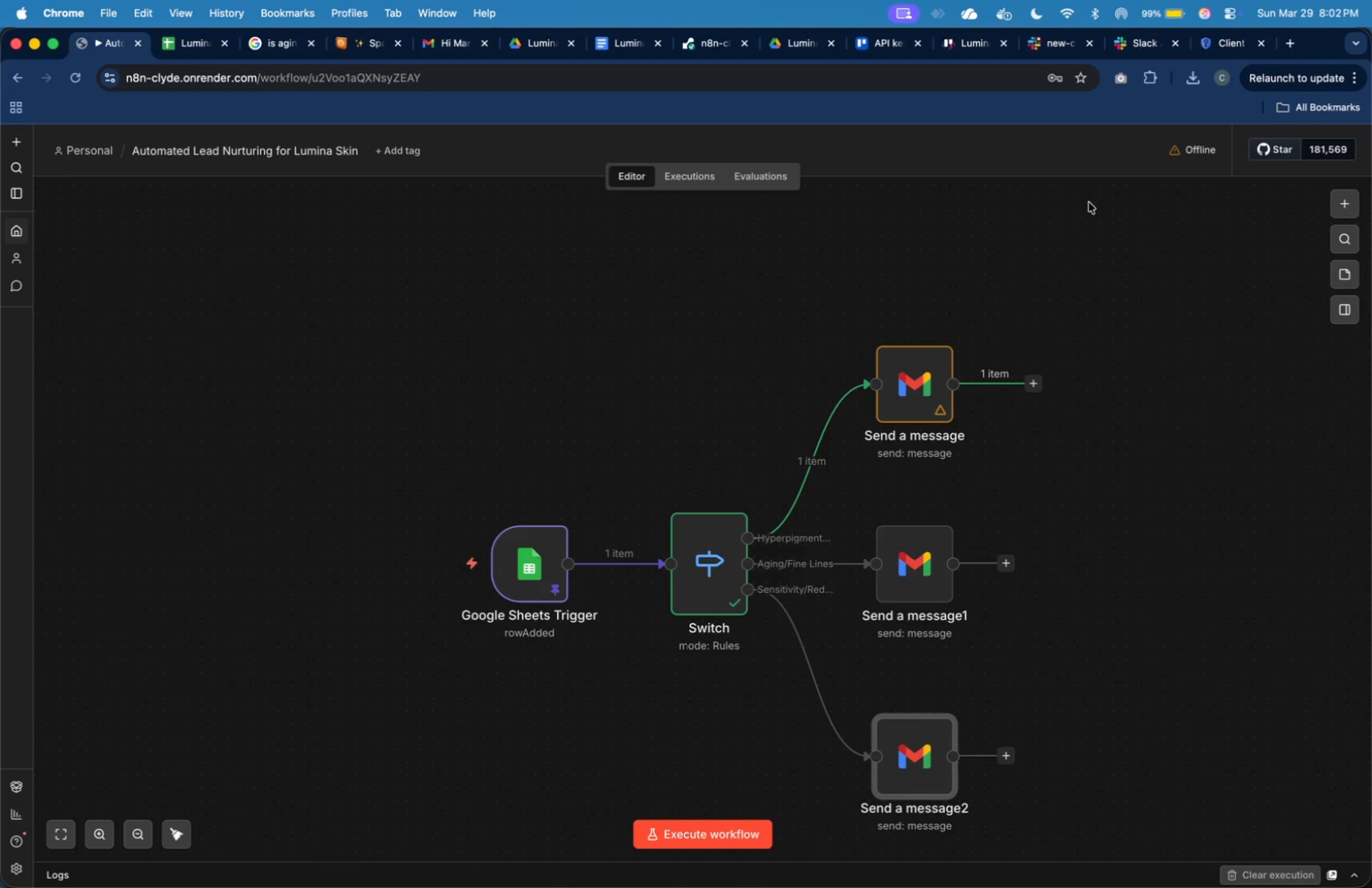 
wait(271.61)
 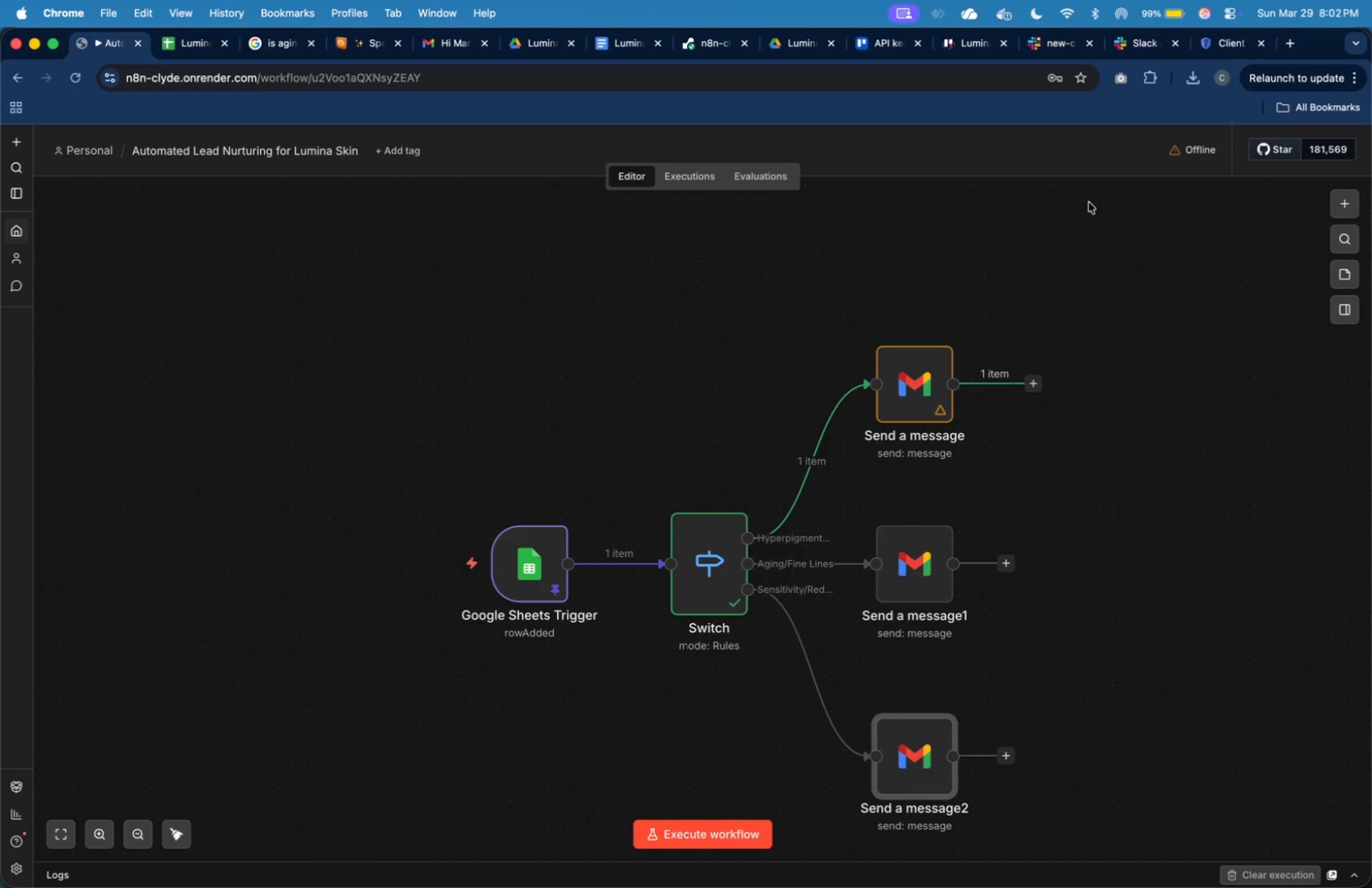 
left_click([1037, 391])
 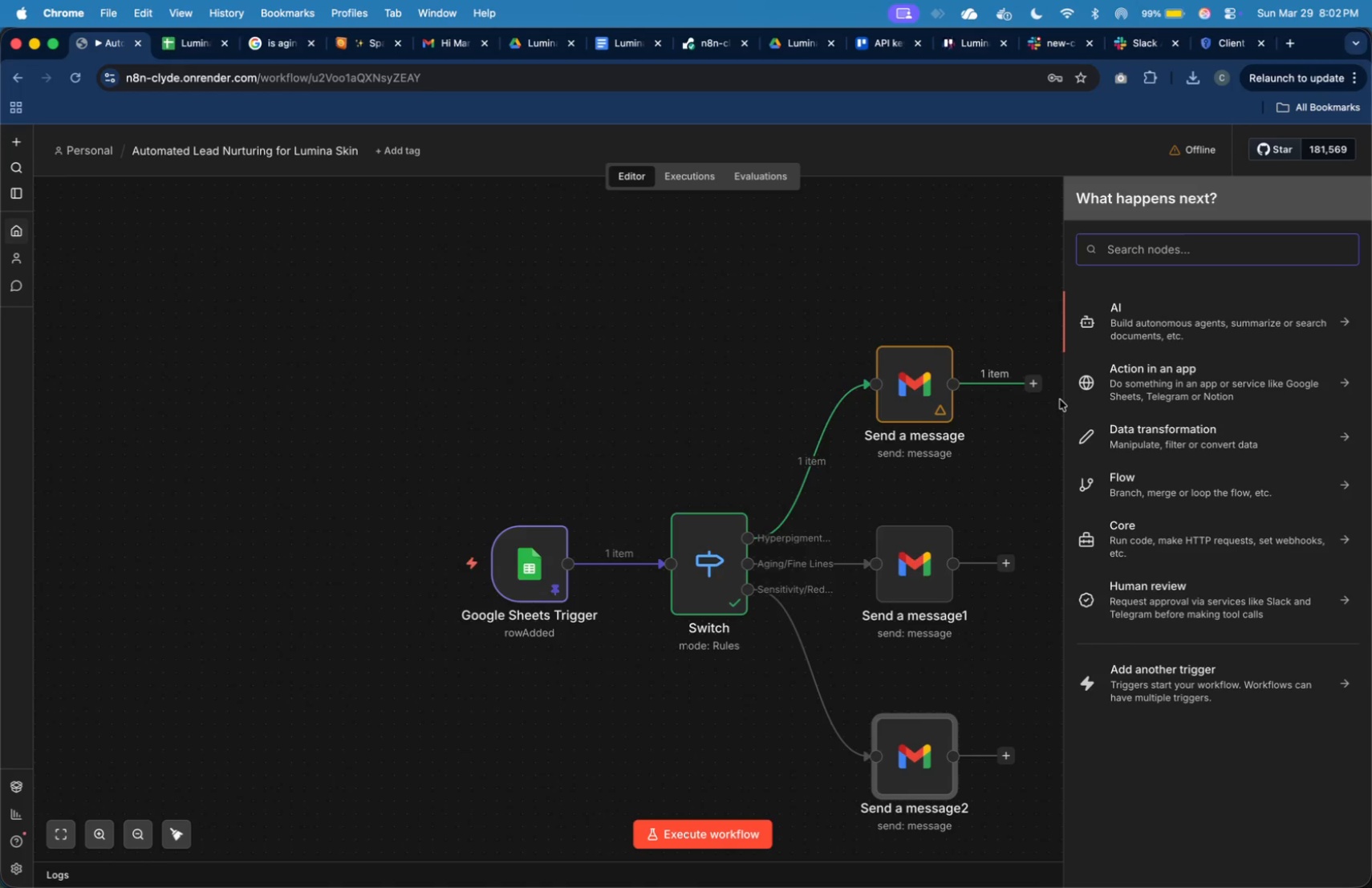 
type(merge)
 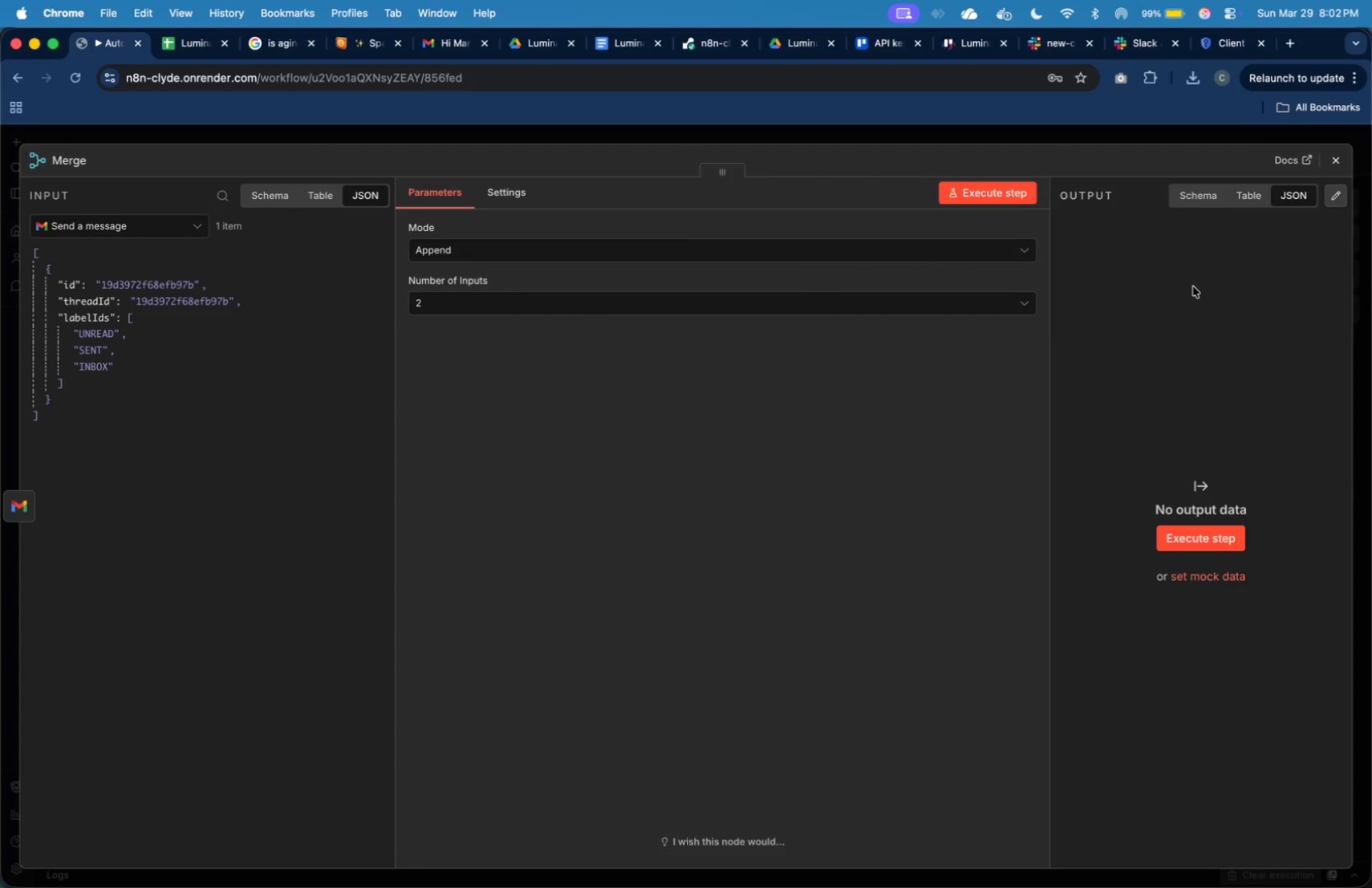 
wait(5.86)
 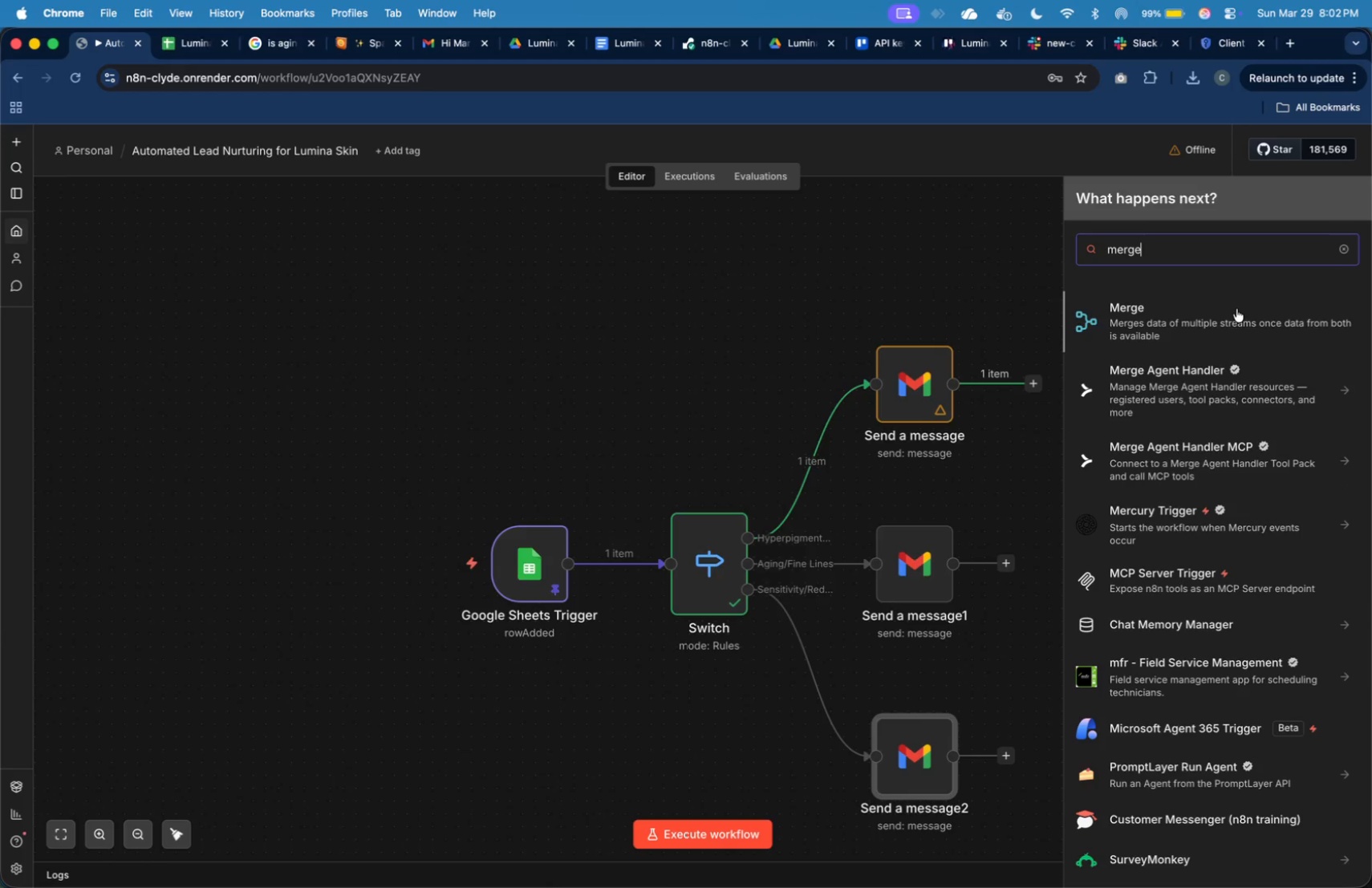 
left_click([1029, 306])
 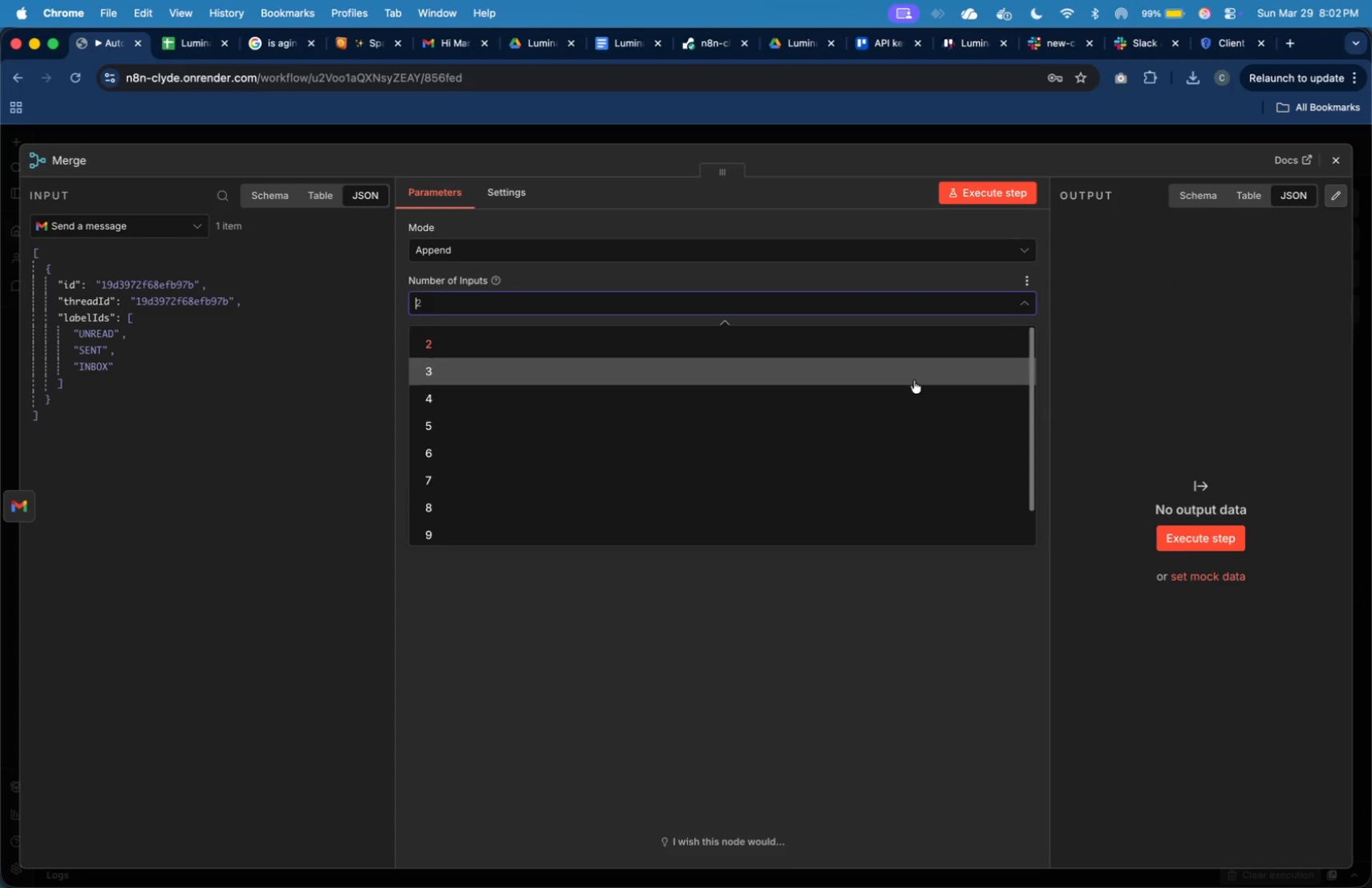 
left_click([914, 368])
 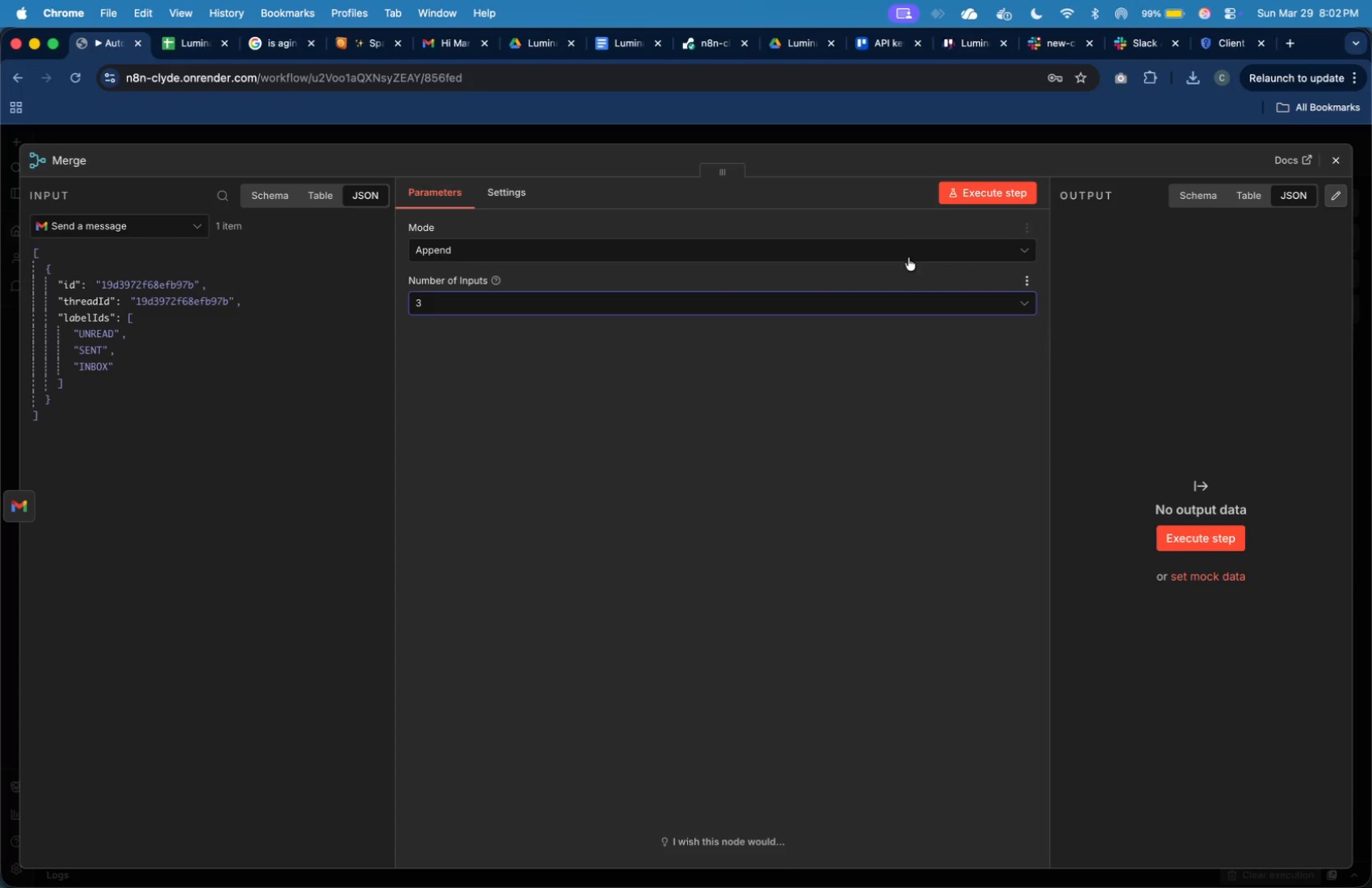 
left_click([909, 252])
 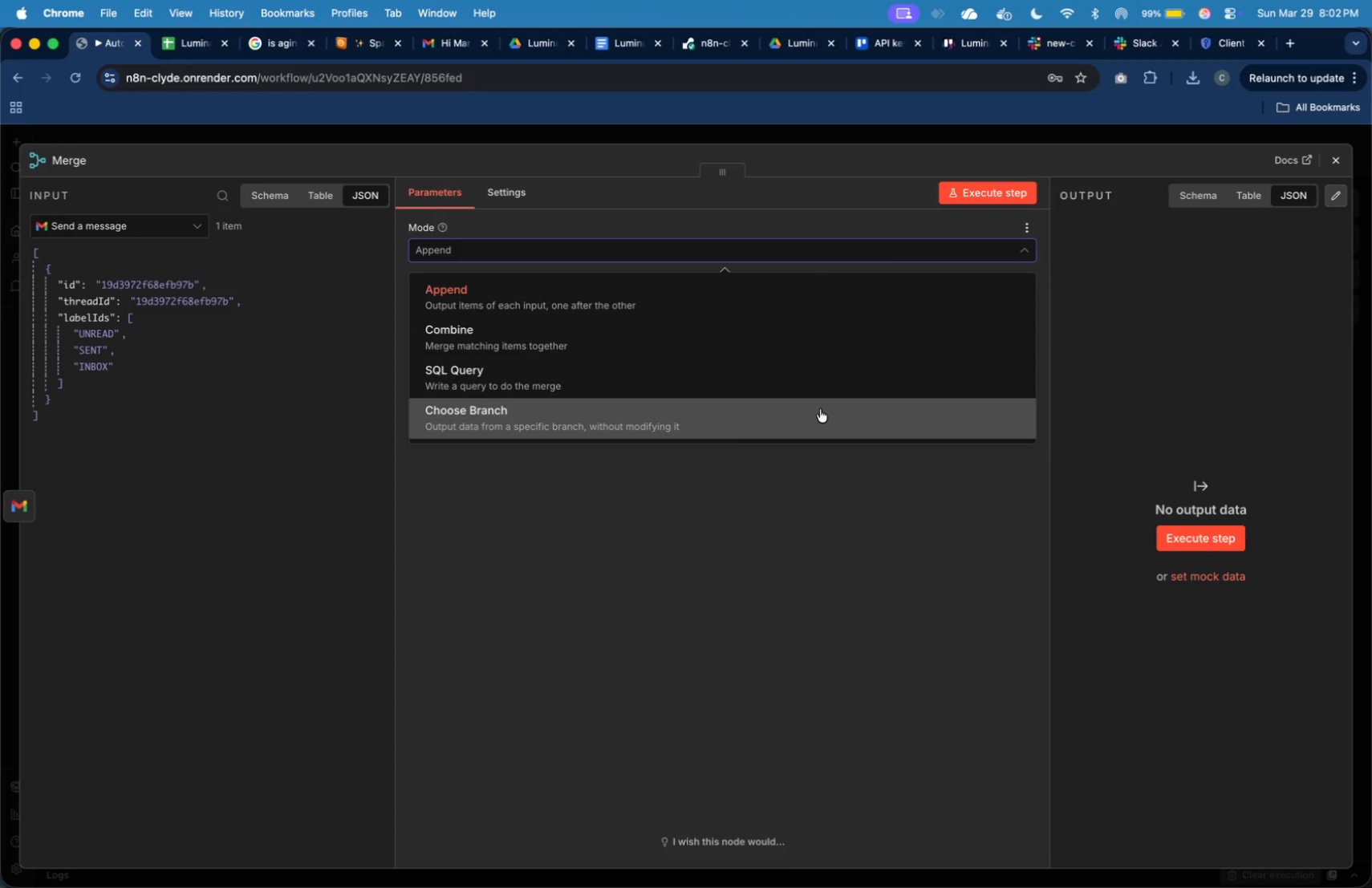 
left_click([1178, 315])
 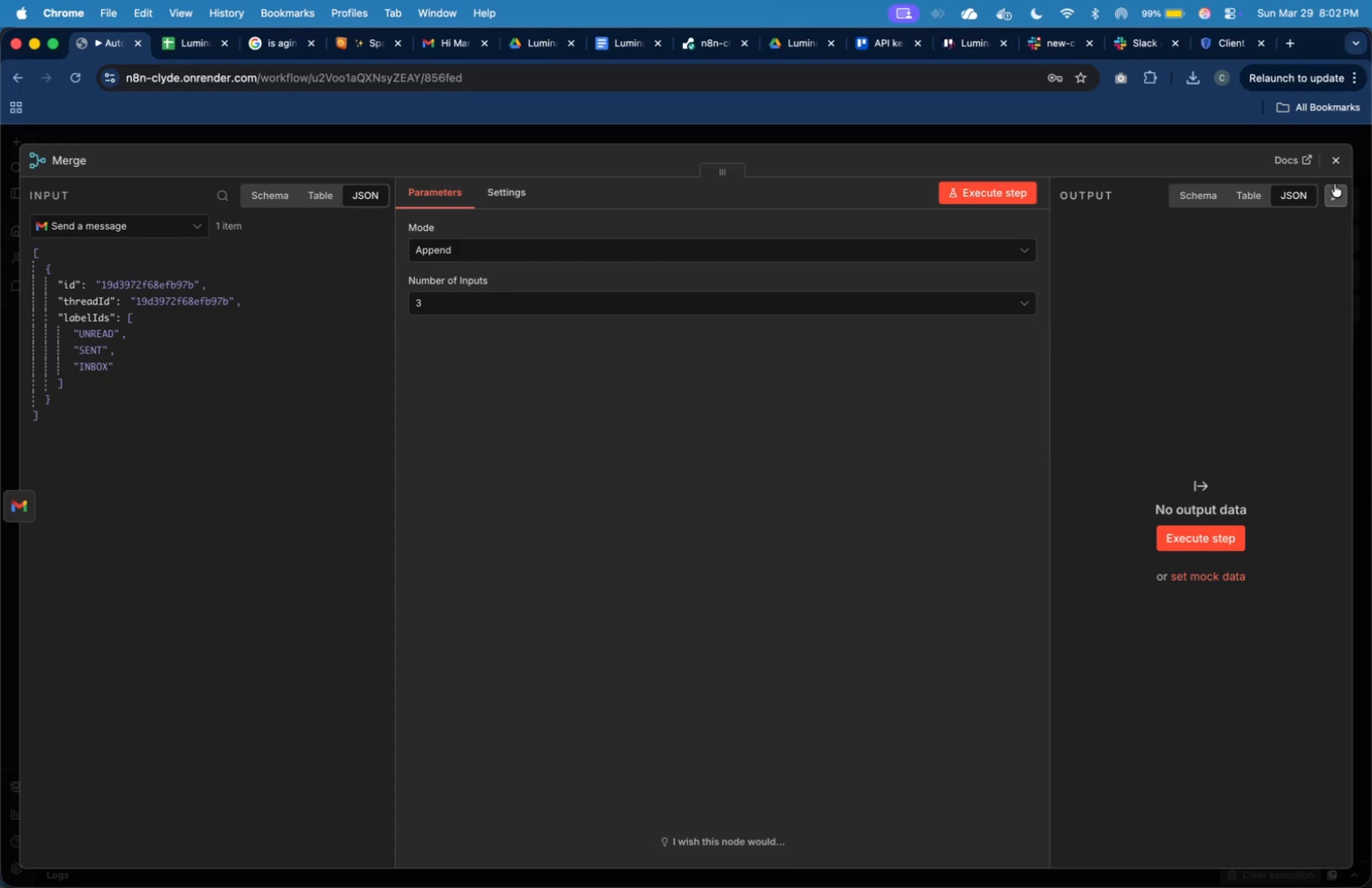 
left_click([1336, 167])
 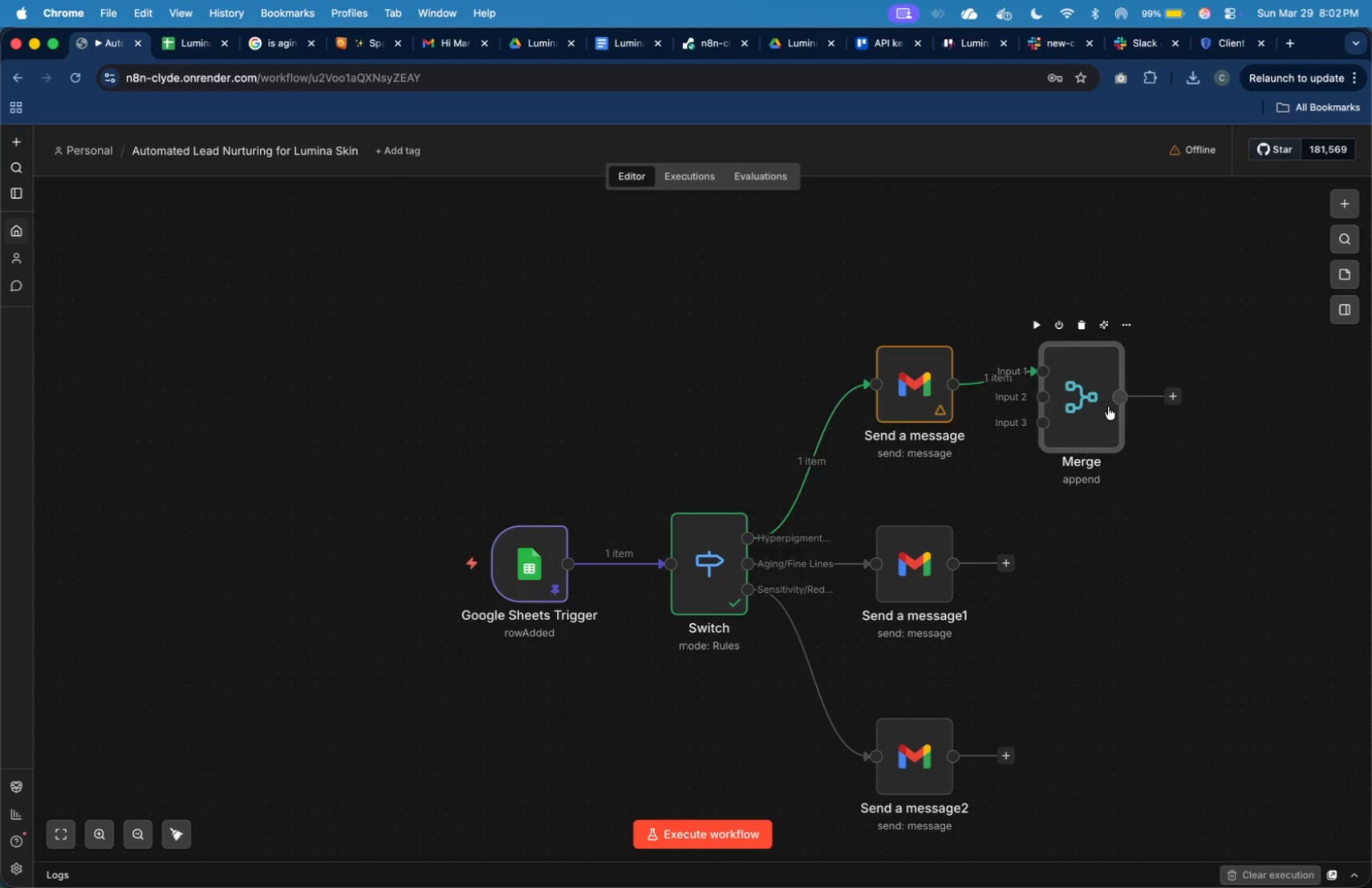 
left_click_drag(start_coordinate=[1107, 407], to_coordinate=[1161, 571])
 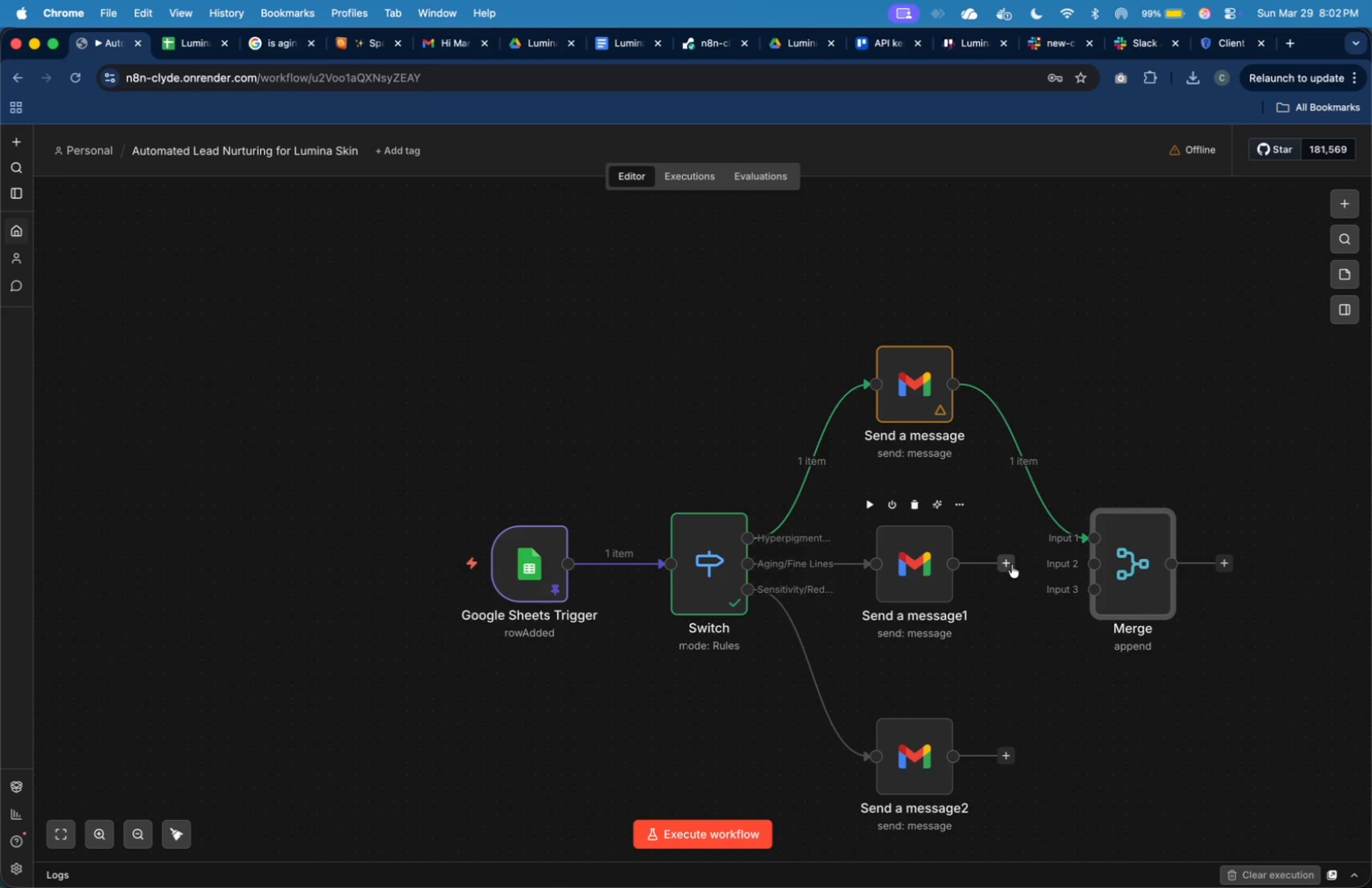 
left_click_drag(start_coordinate=[1013, 565], to_coordinate=[1078, 572])
 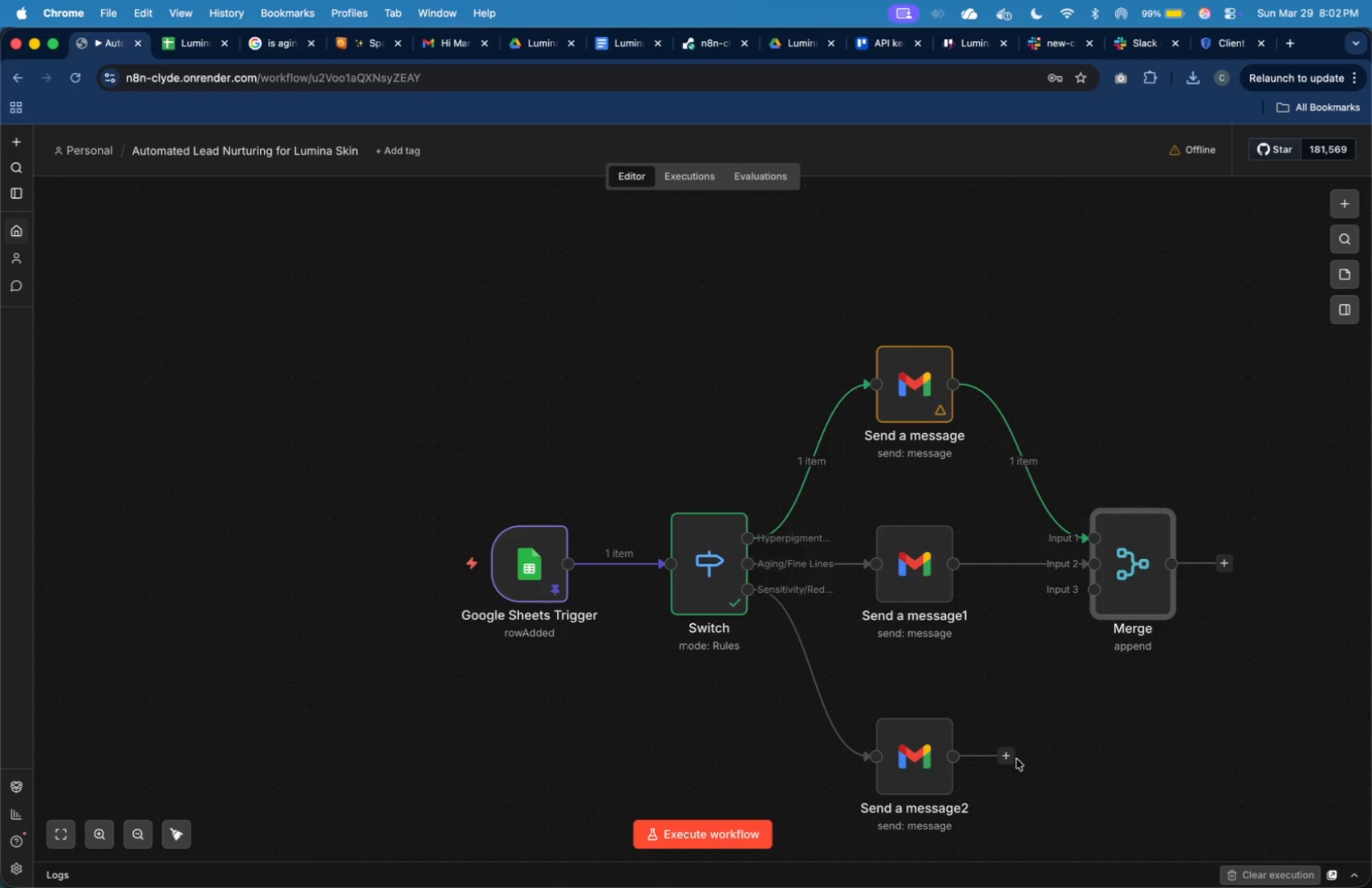 
left_click_drag(start_coordinate=[1012, 760], to_coordinate=[1078, 616])
 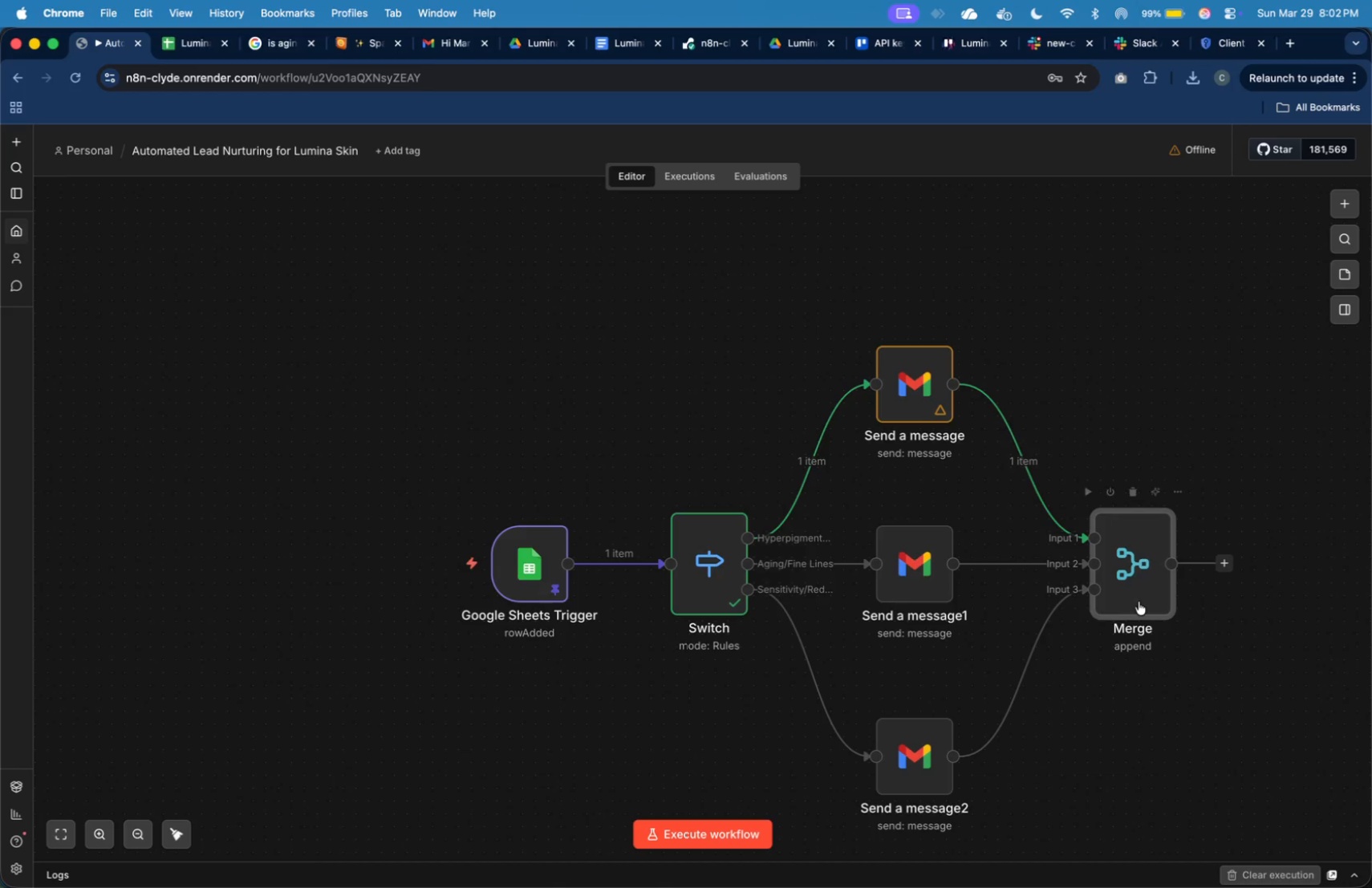 
mouse_move([1147, 594])
 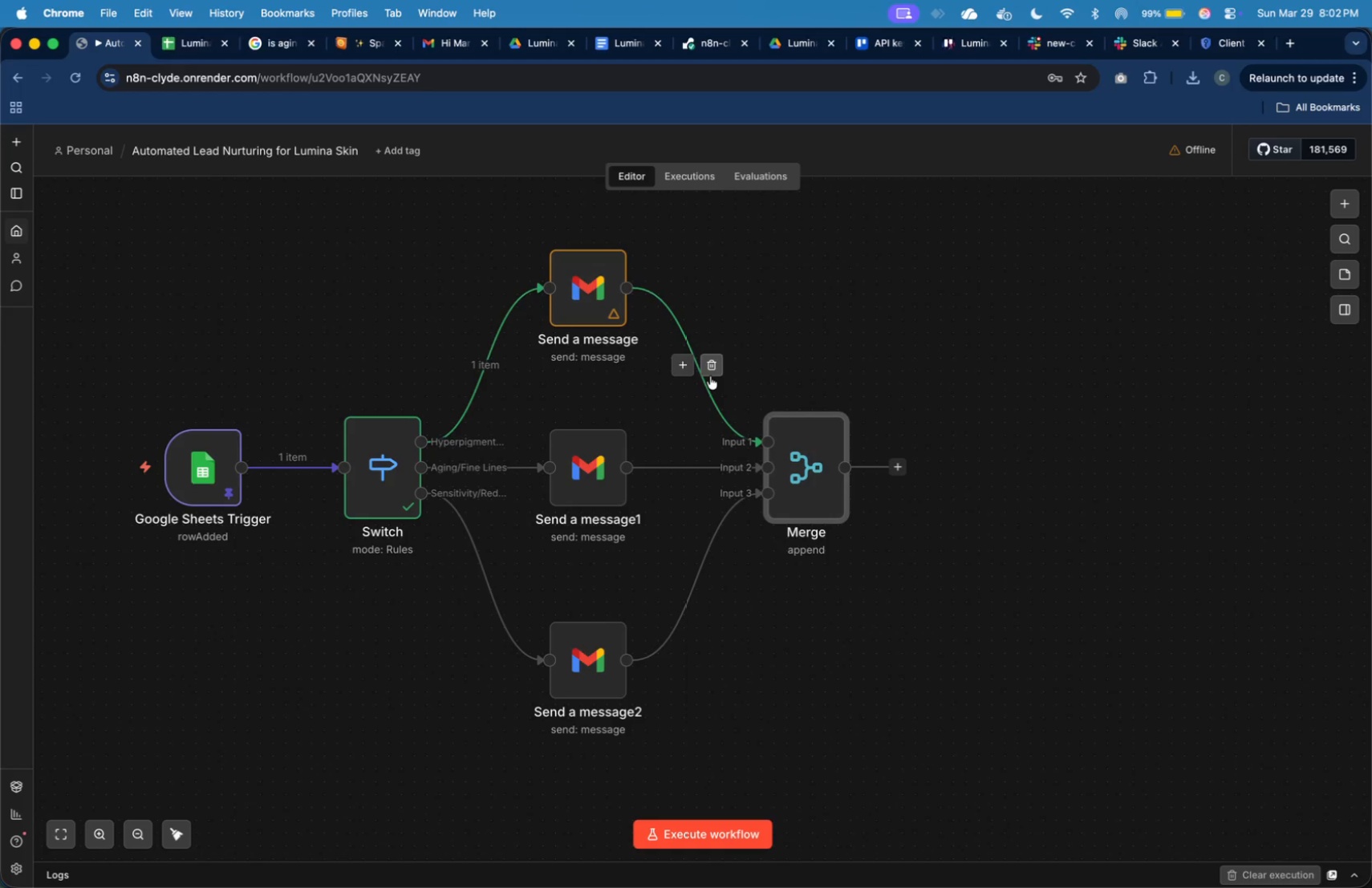 
wait(6.31)
 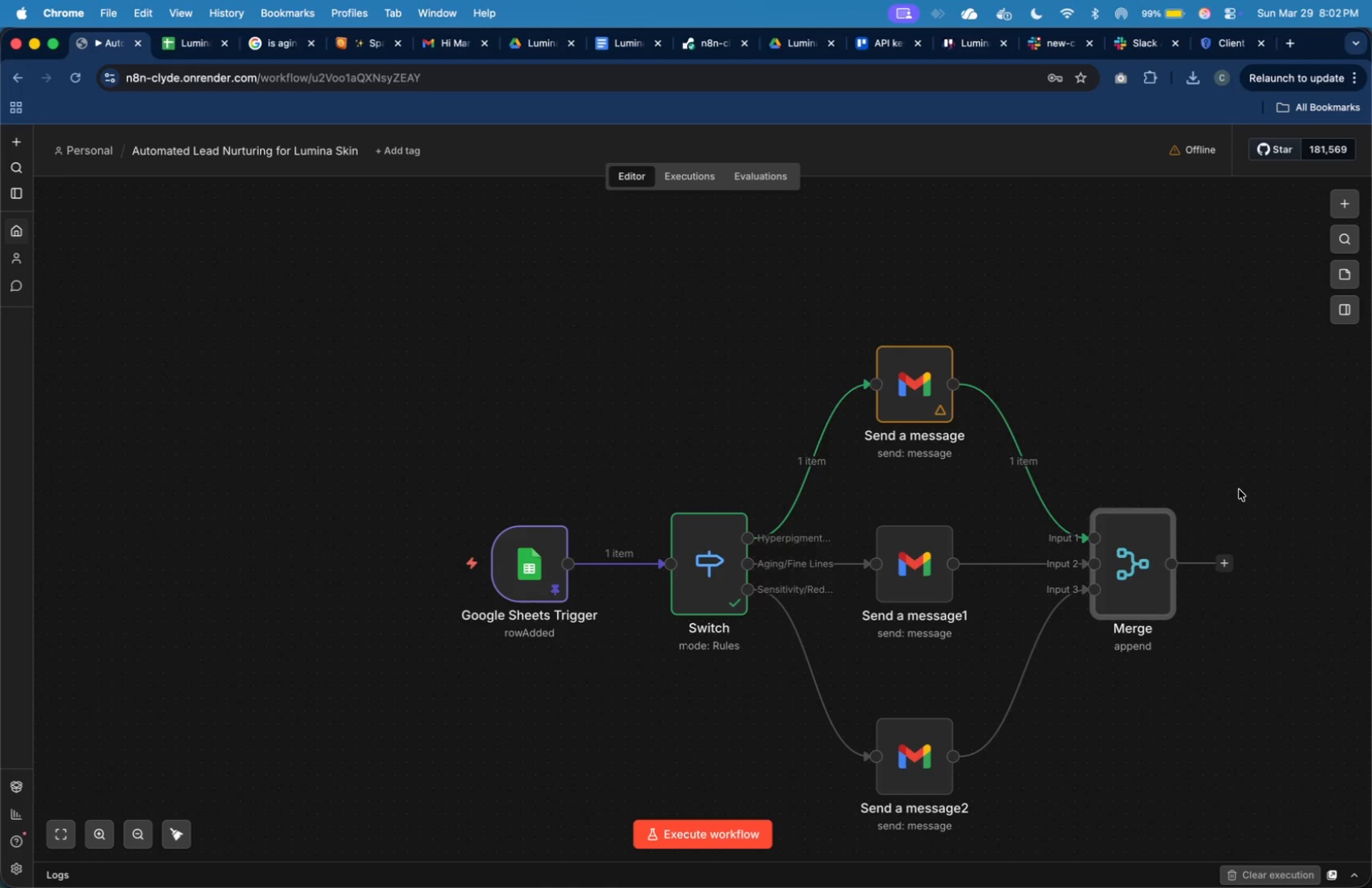 
left_click([899, 470])
 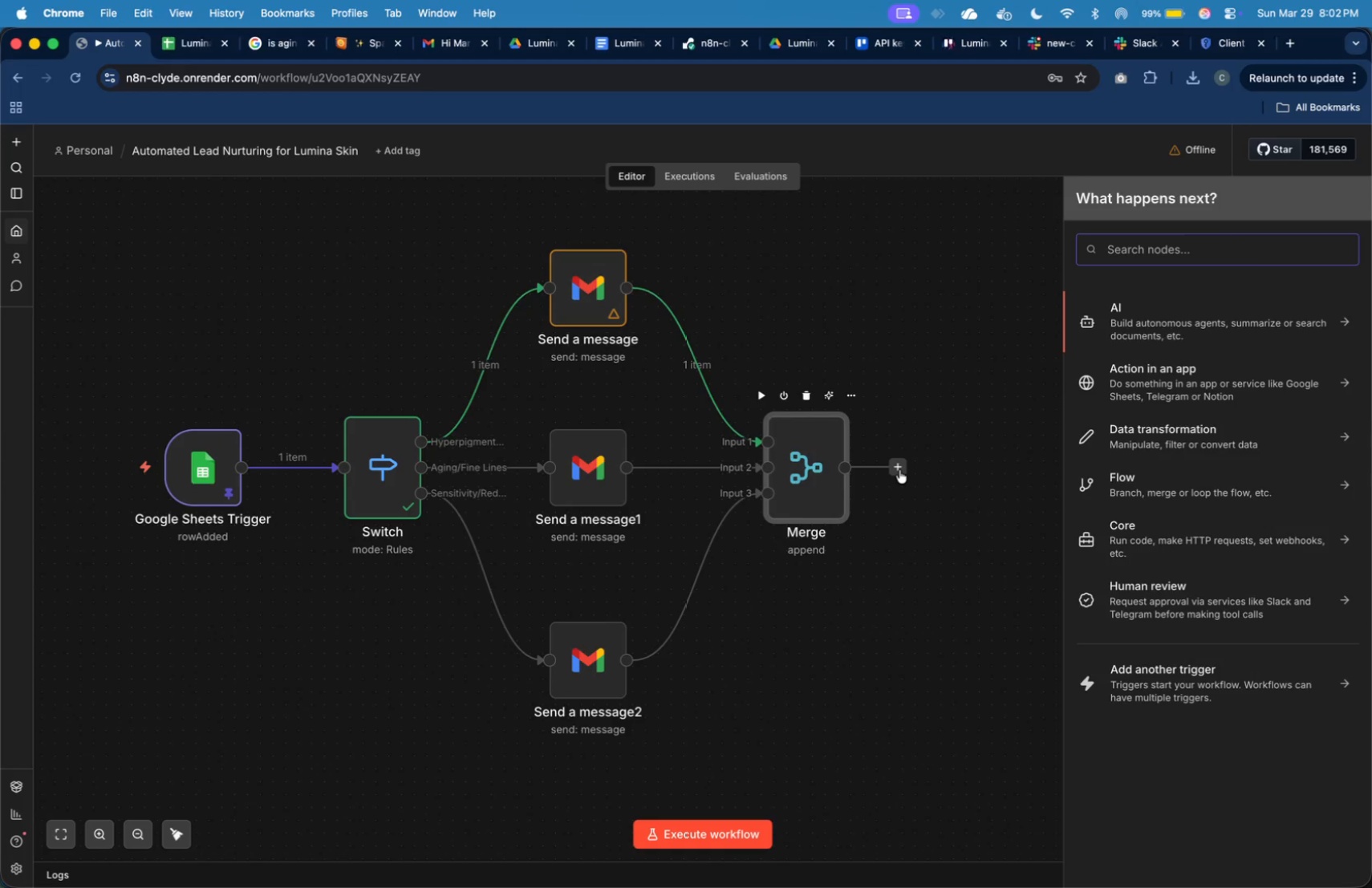 
type(htt)
 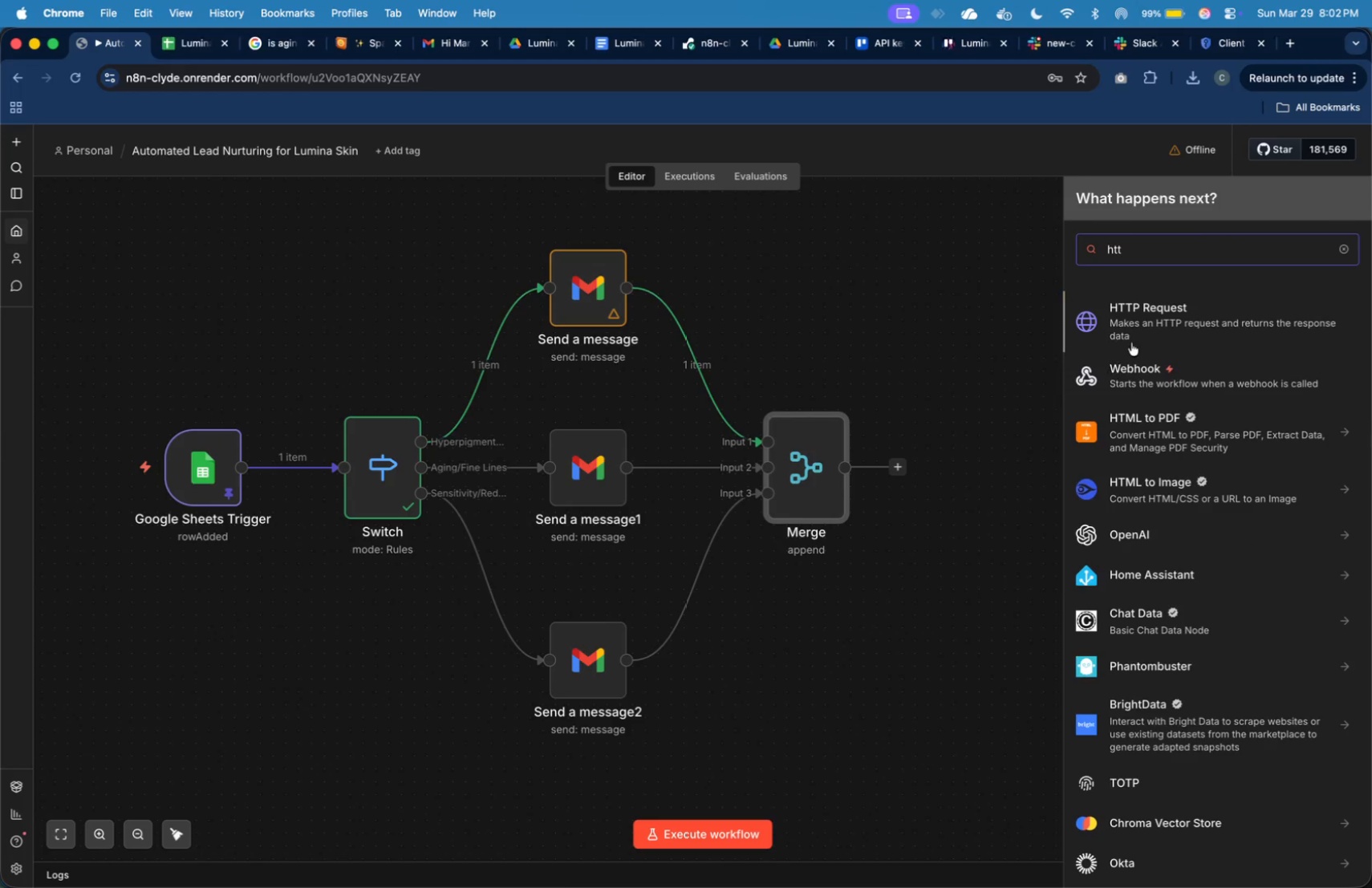 
left_click([1147, 324])
 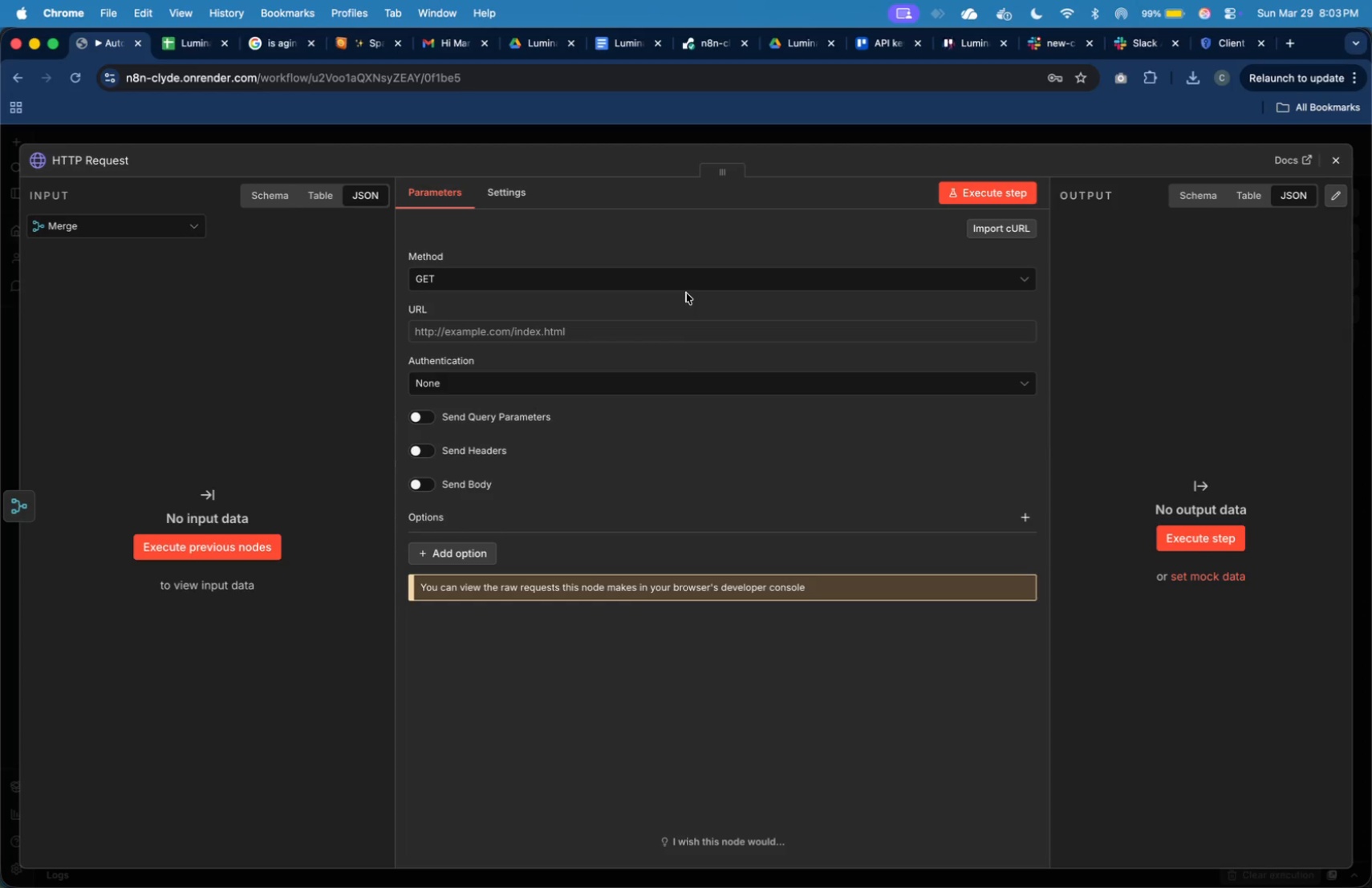 
wait(26.2)
 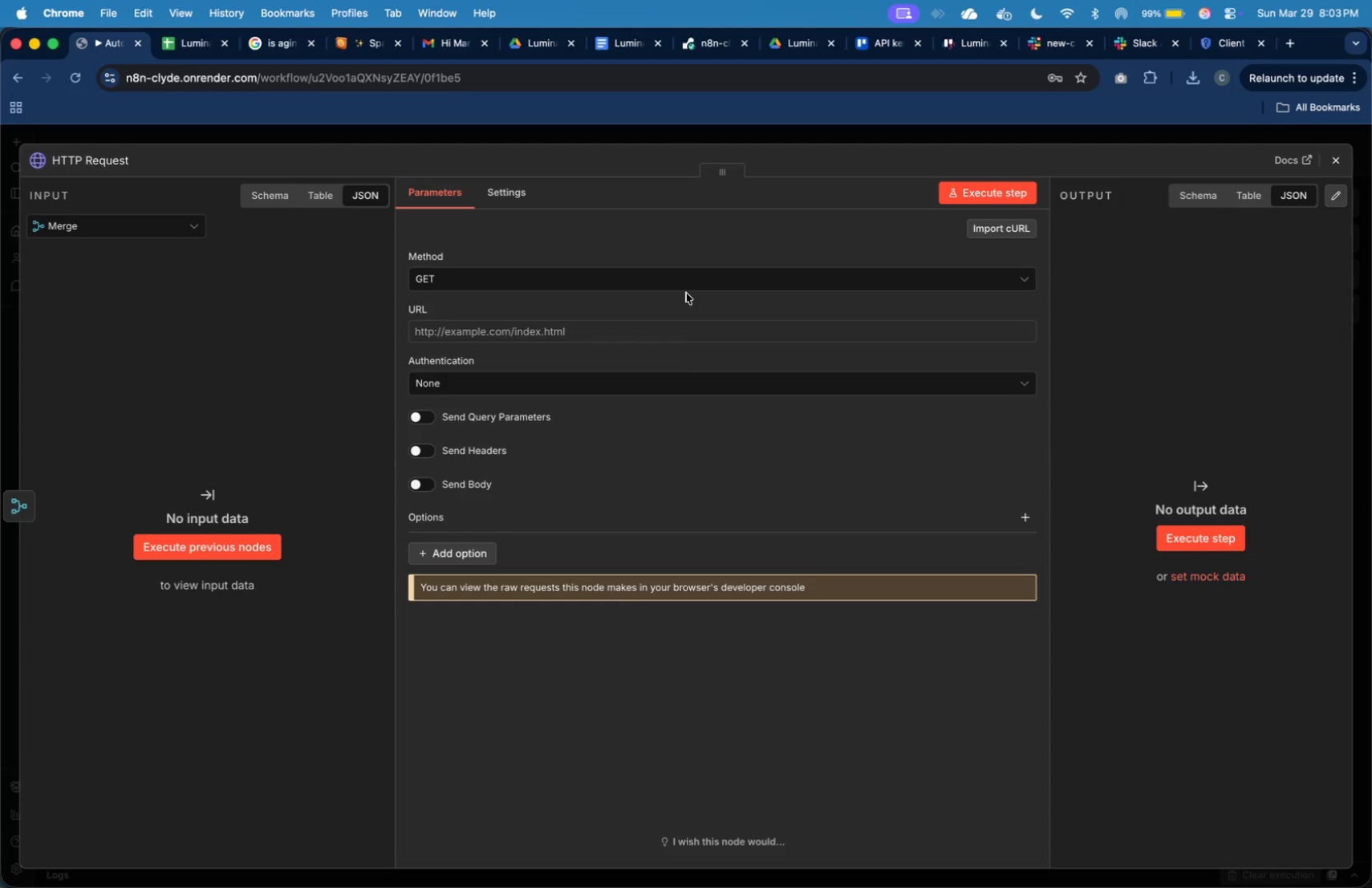 
left_click([891, 52])
 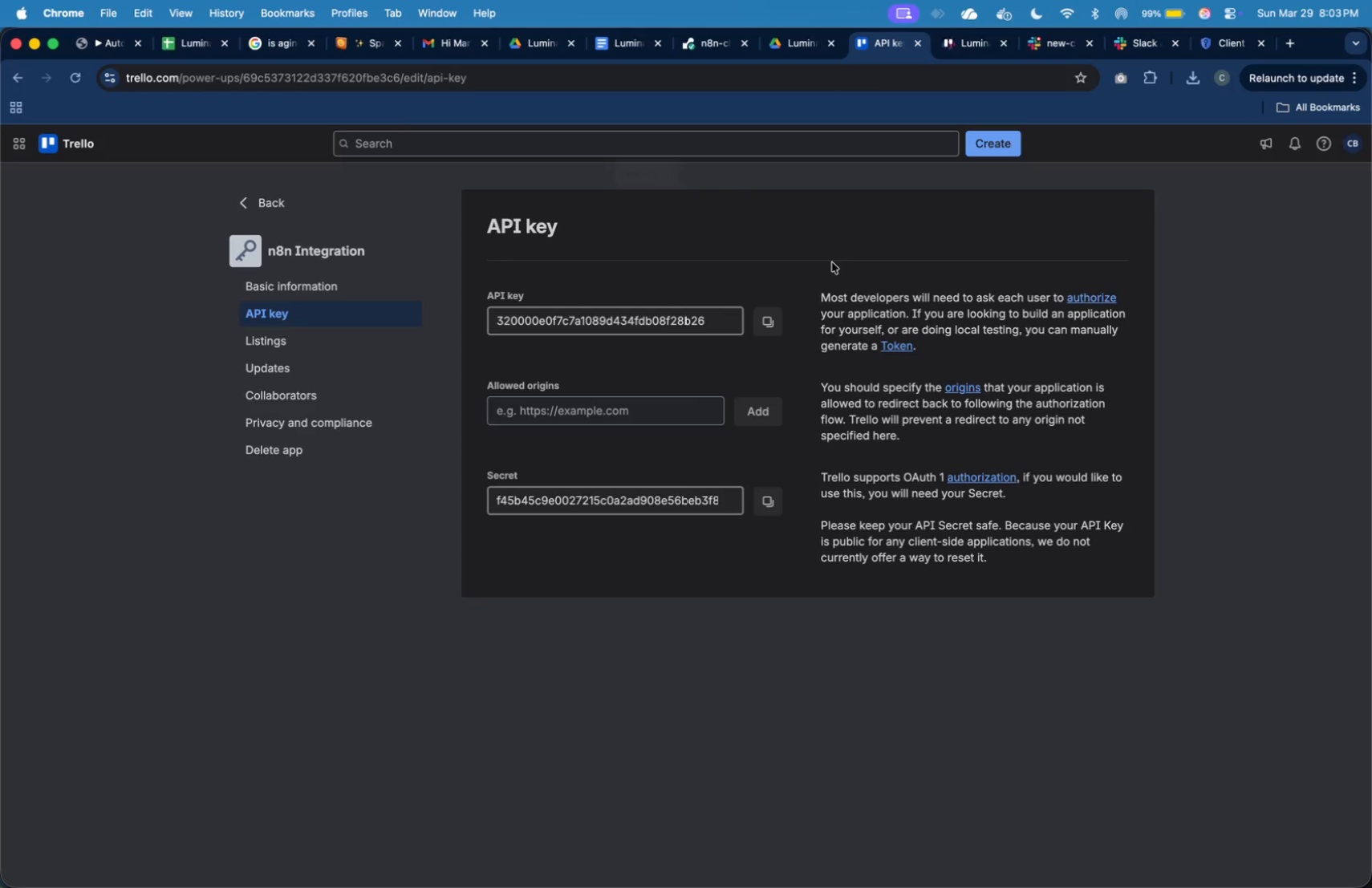 
wait(8.99)
 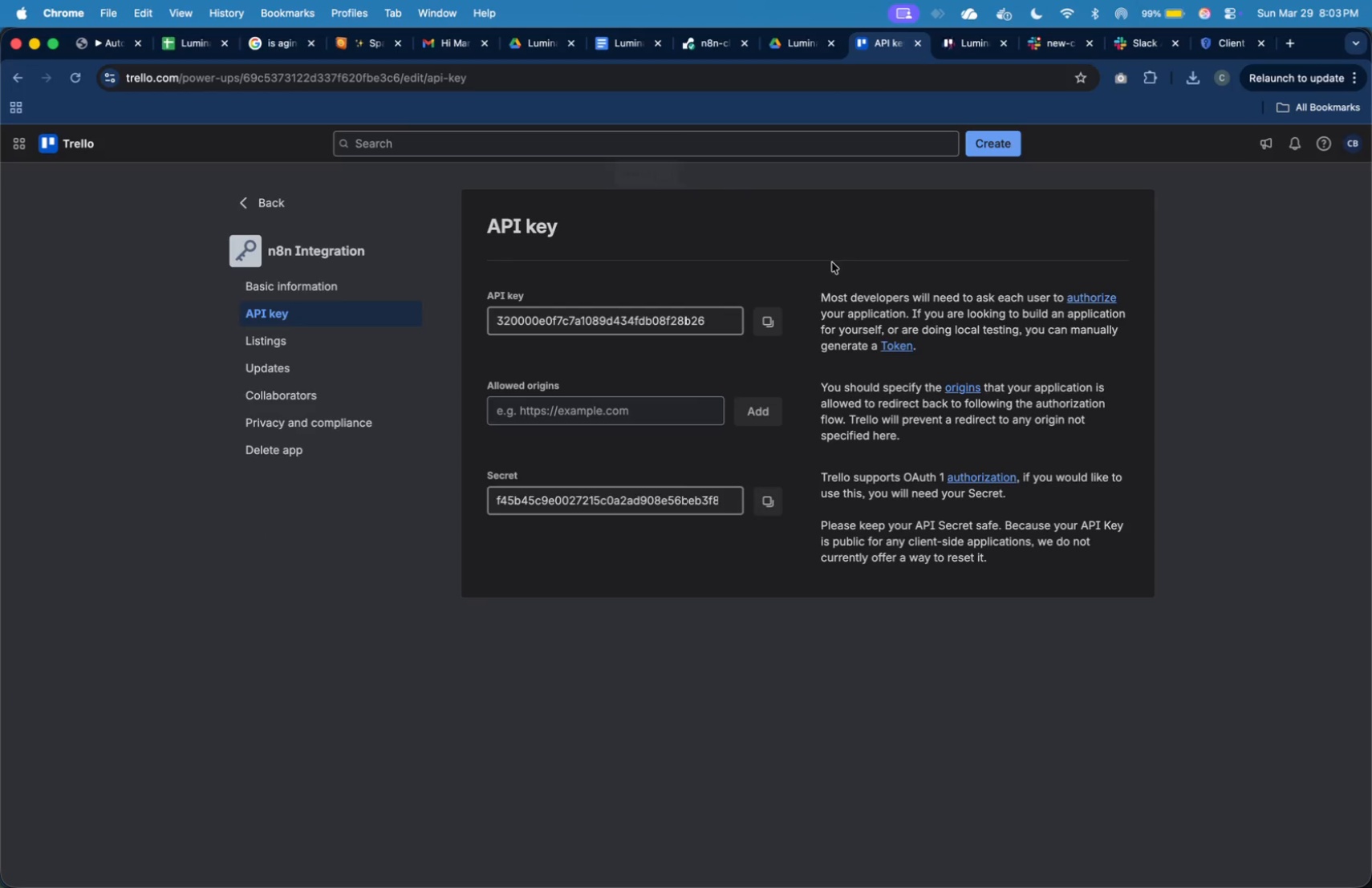 
left_click([668, 319])
 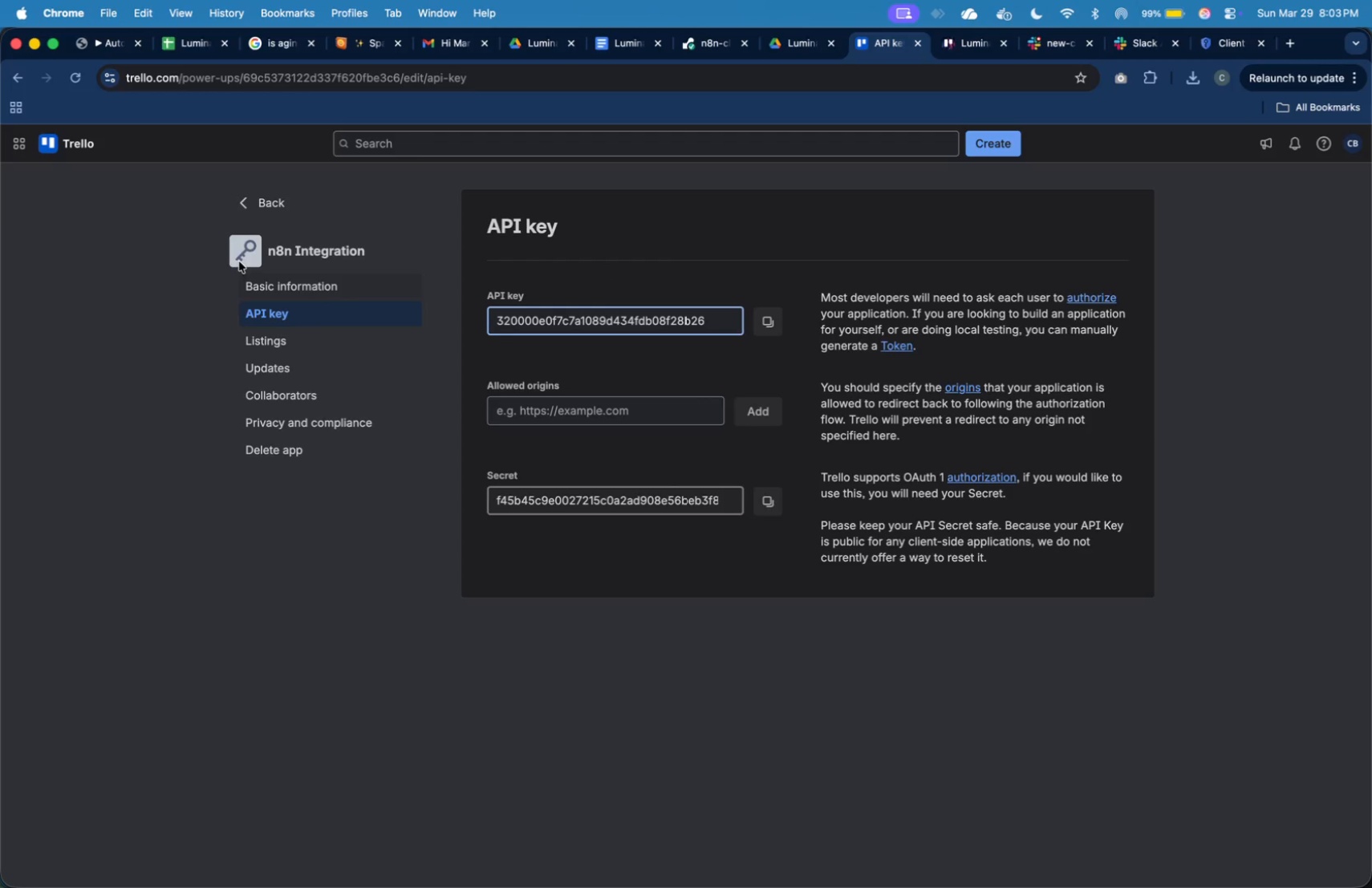 
left_click([241, 205])
 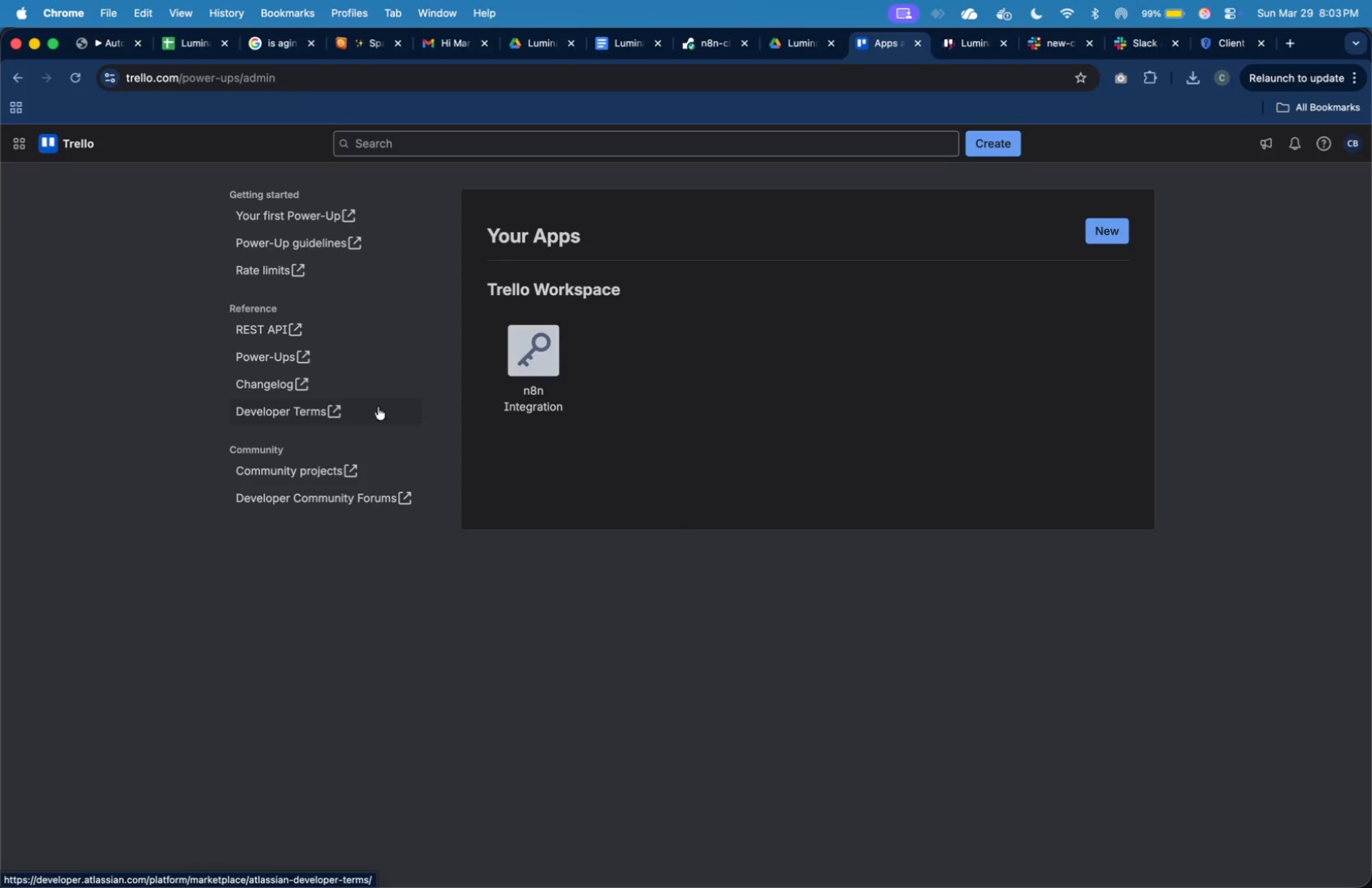 
left_click([560, 349])
 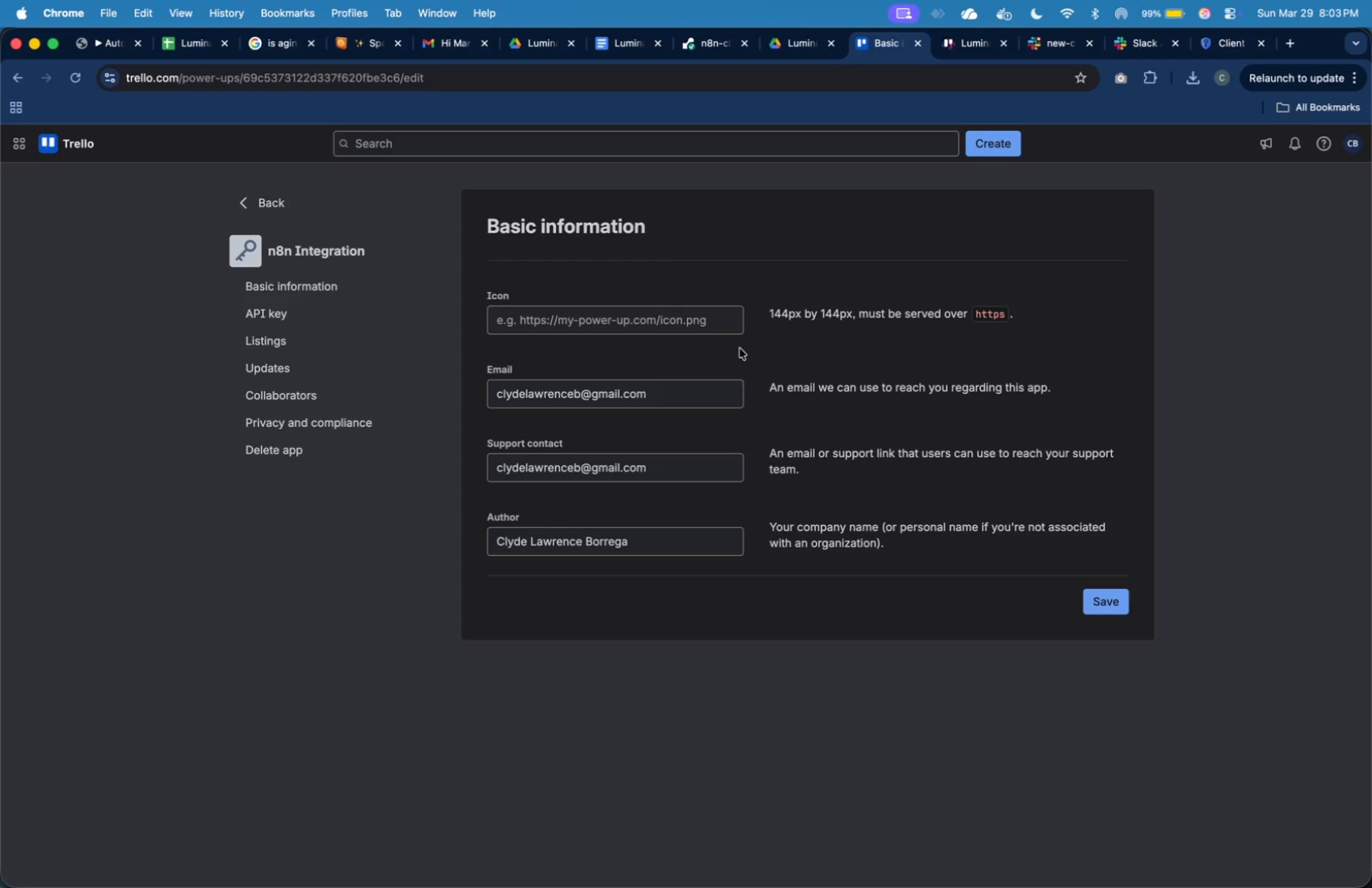 
left_click([718, 399])
 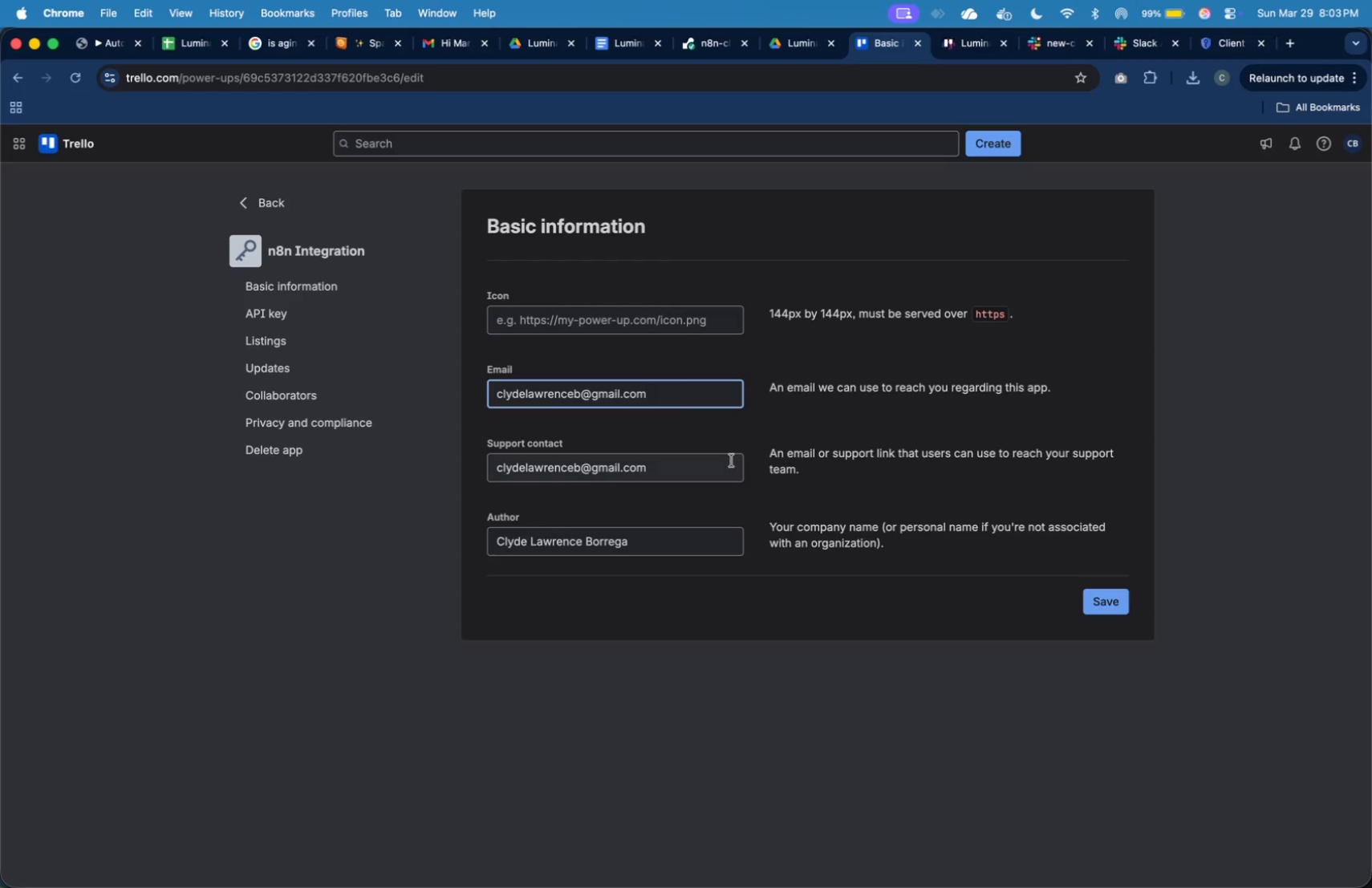 
left_click([729, 468])
 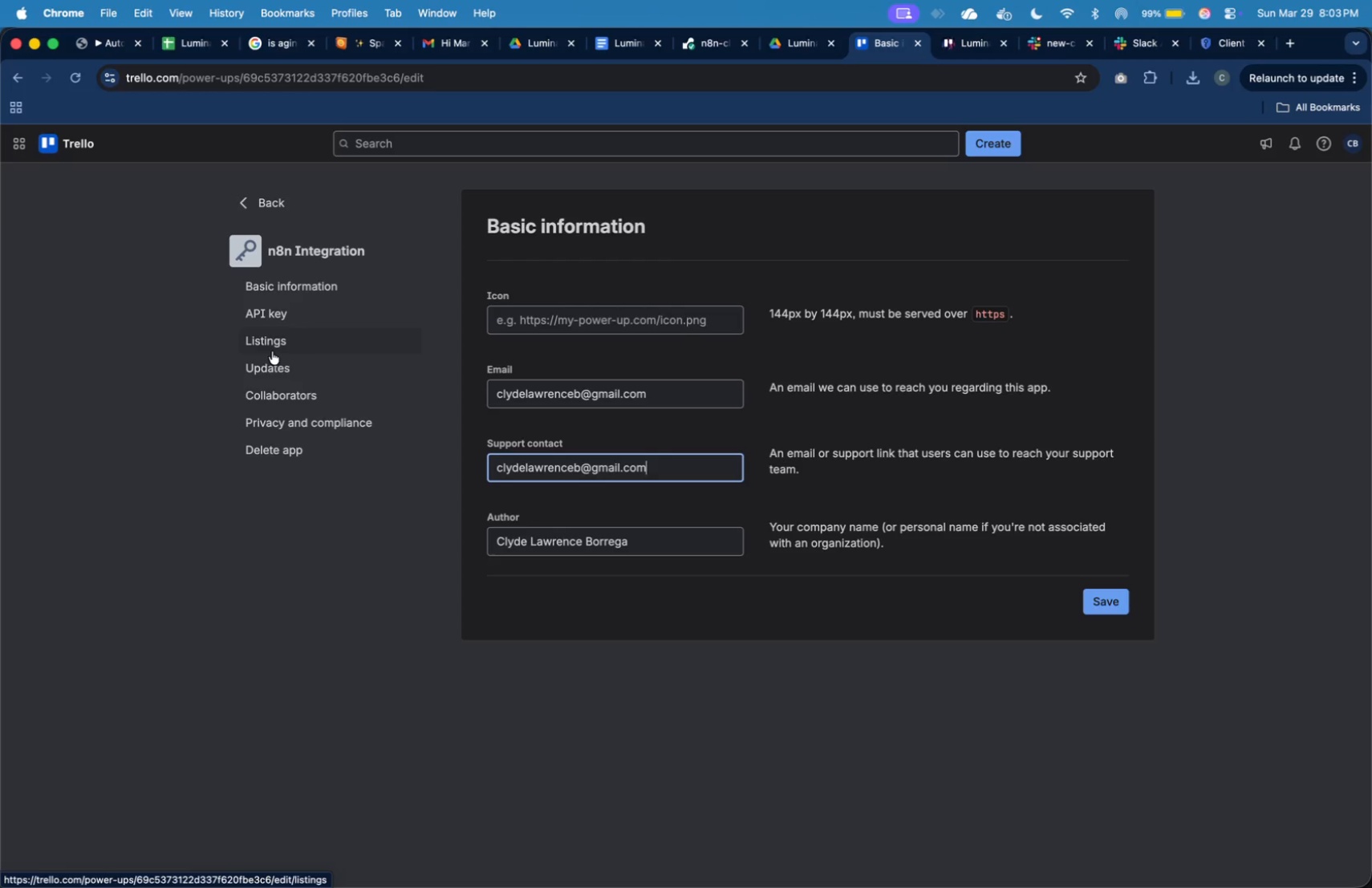 
left_click([269, 321])
 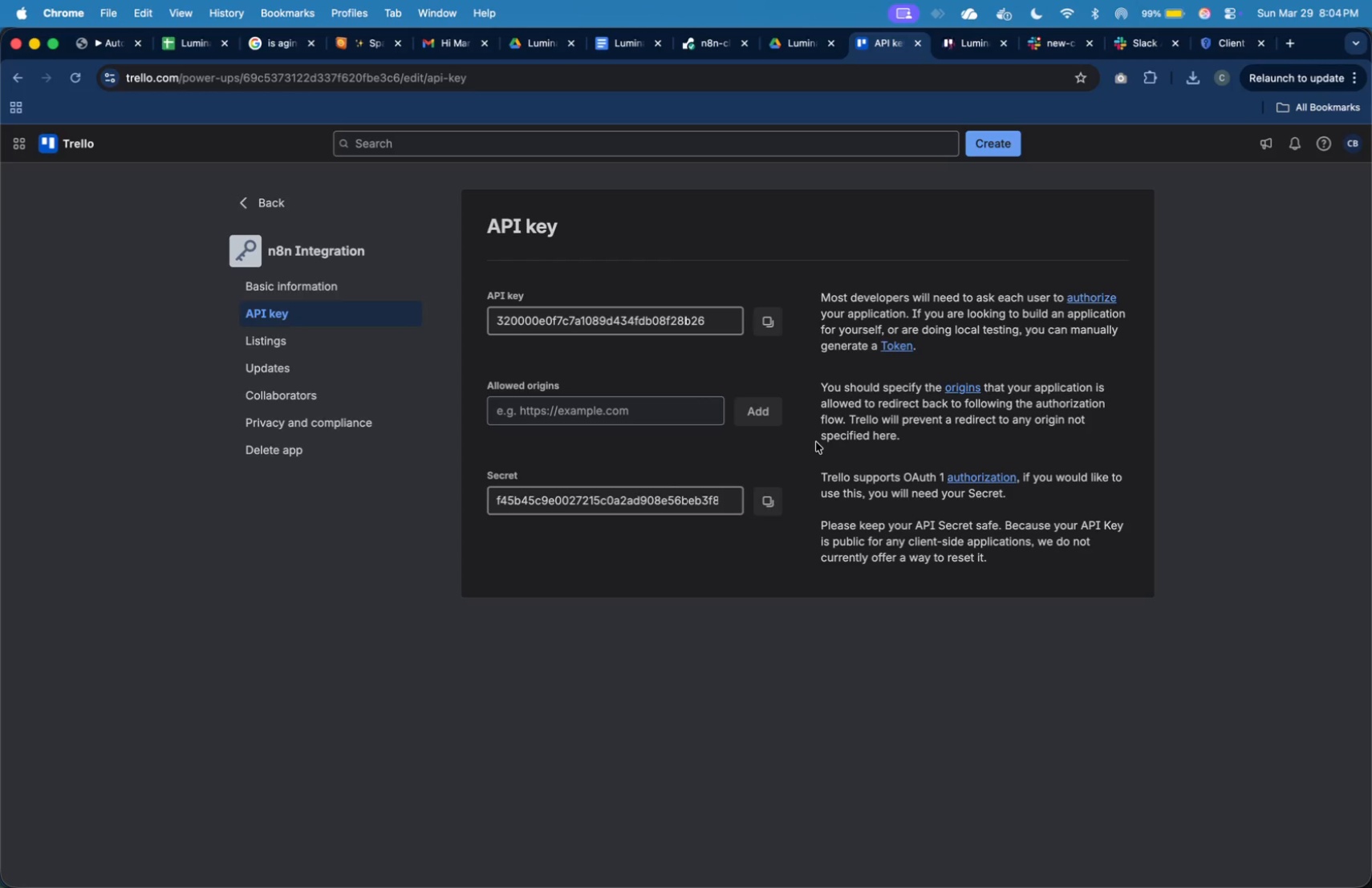 
wait(44.99)
 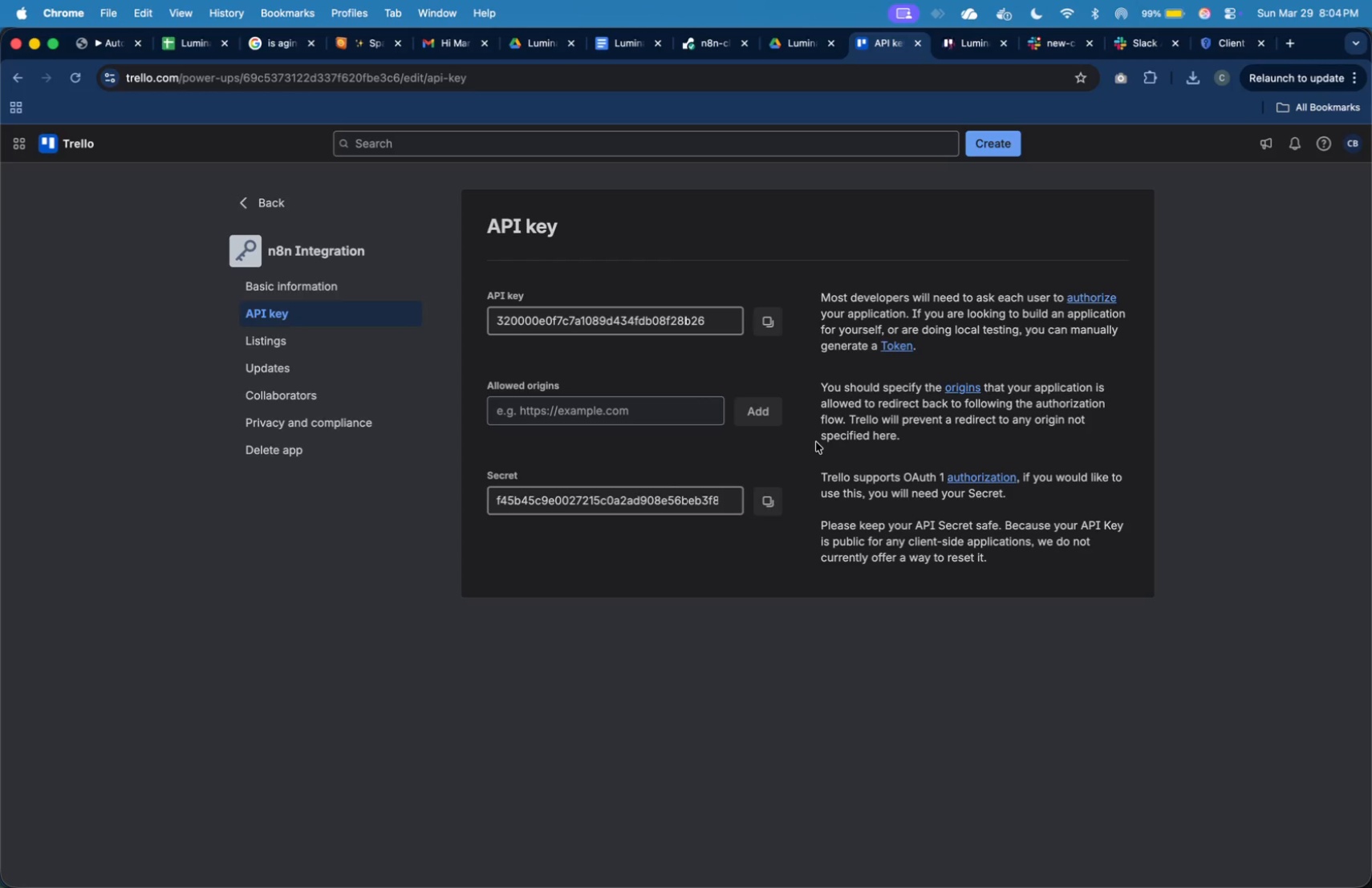 
left_click([1296, 44])
 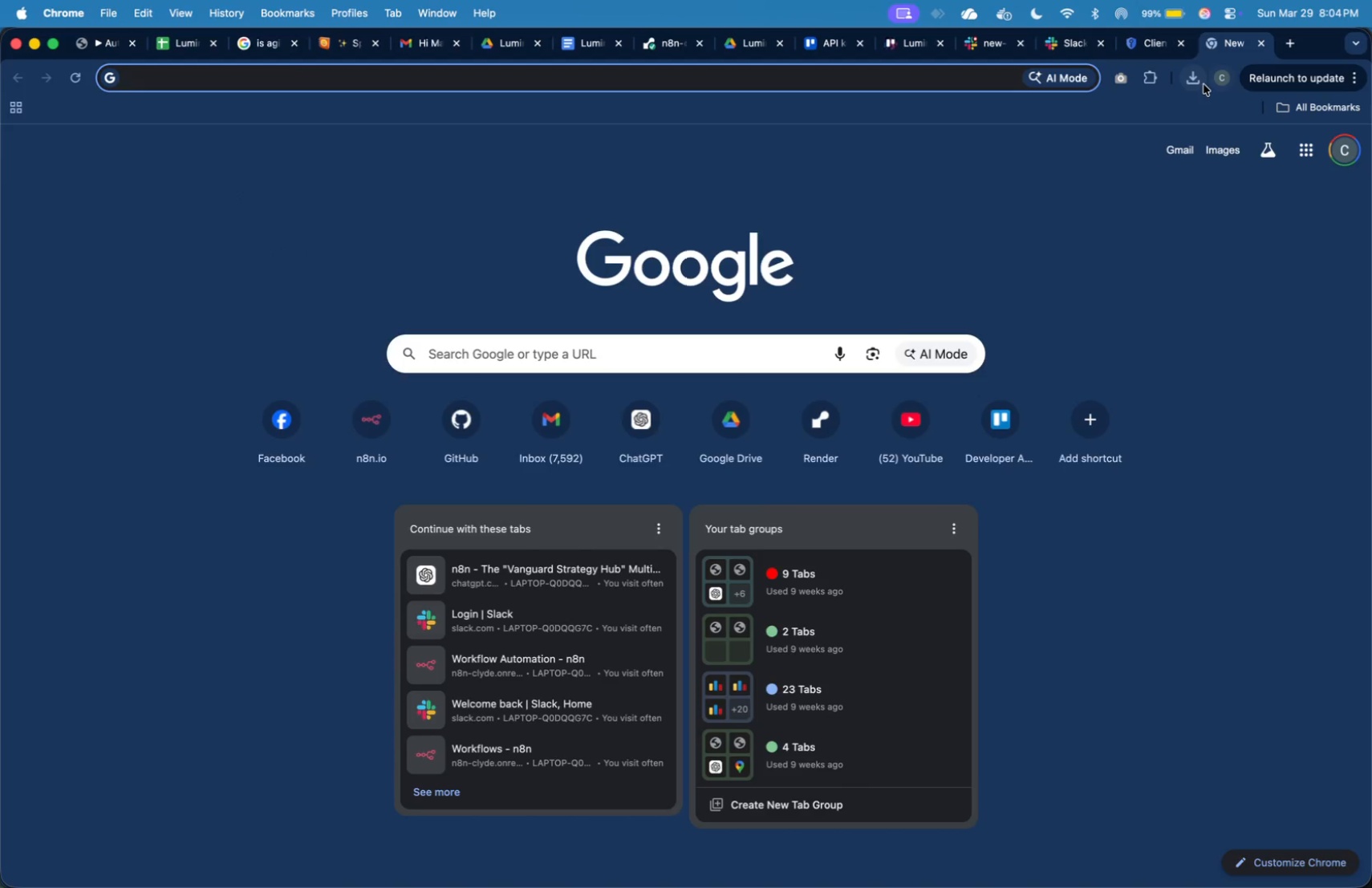 
type(trello.oc,)
key(Backspace)
key(Backspace)
key(Backspace)
type(com/1/authorize?key=)
 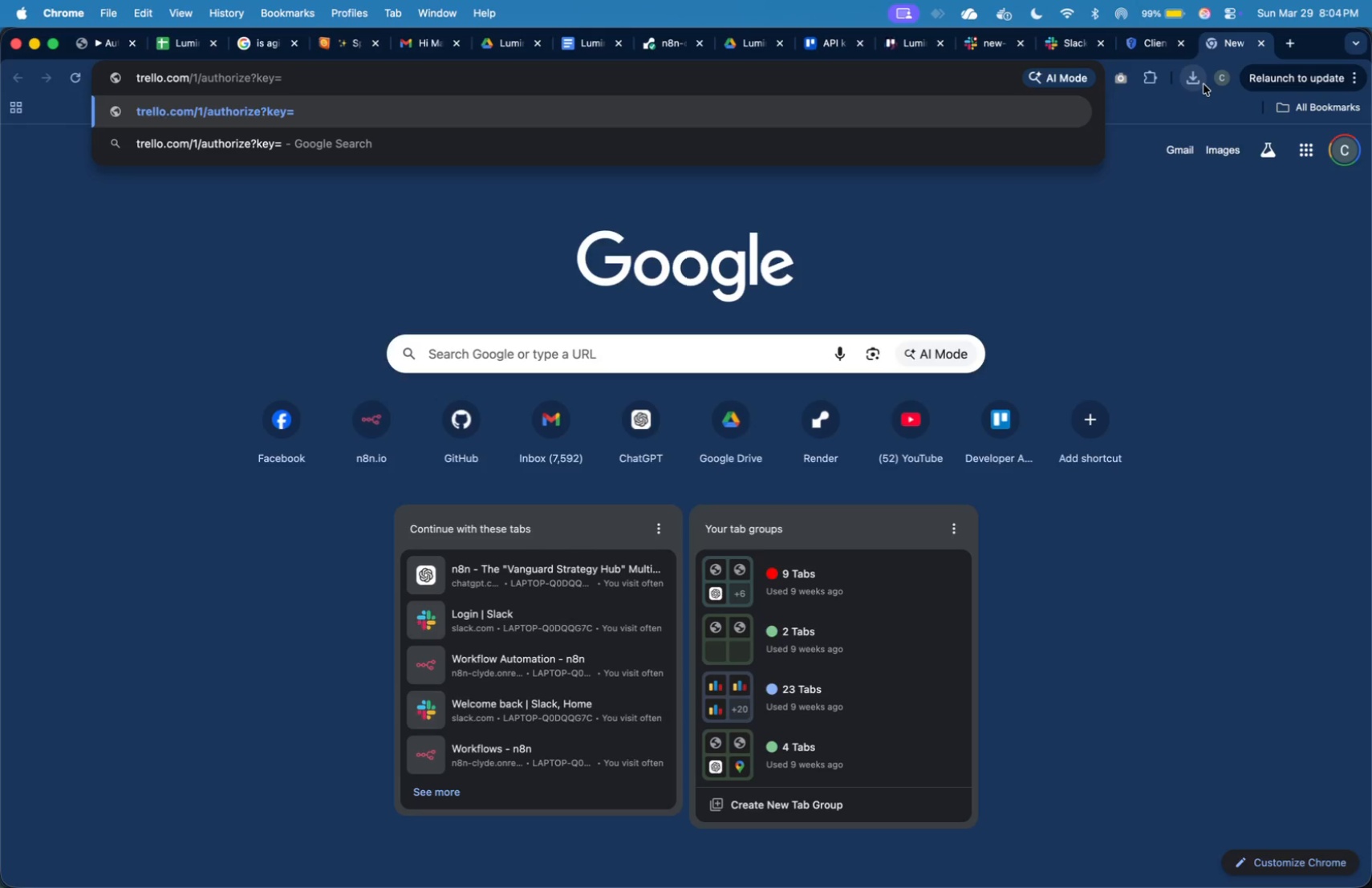 
left_click([1185, 41])
 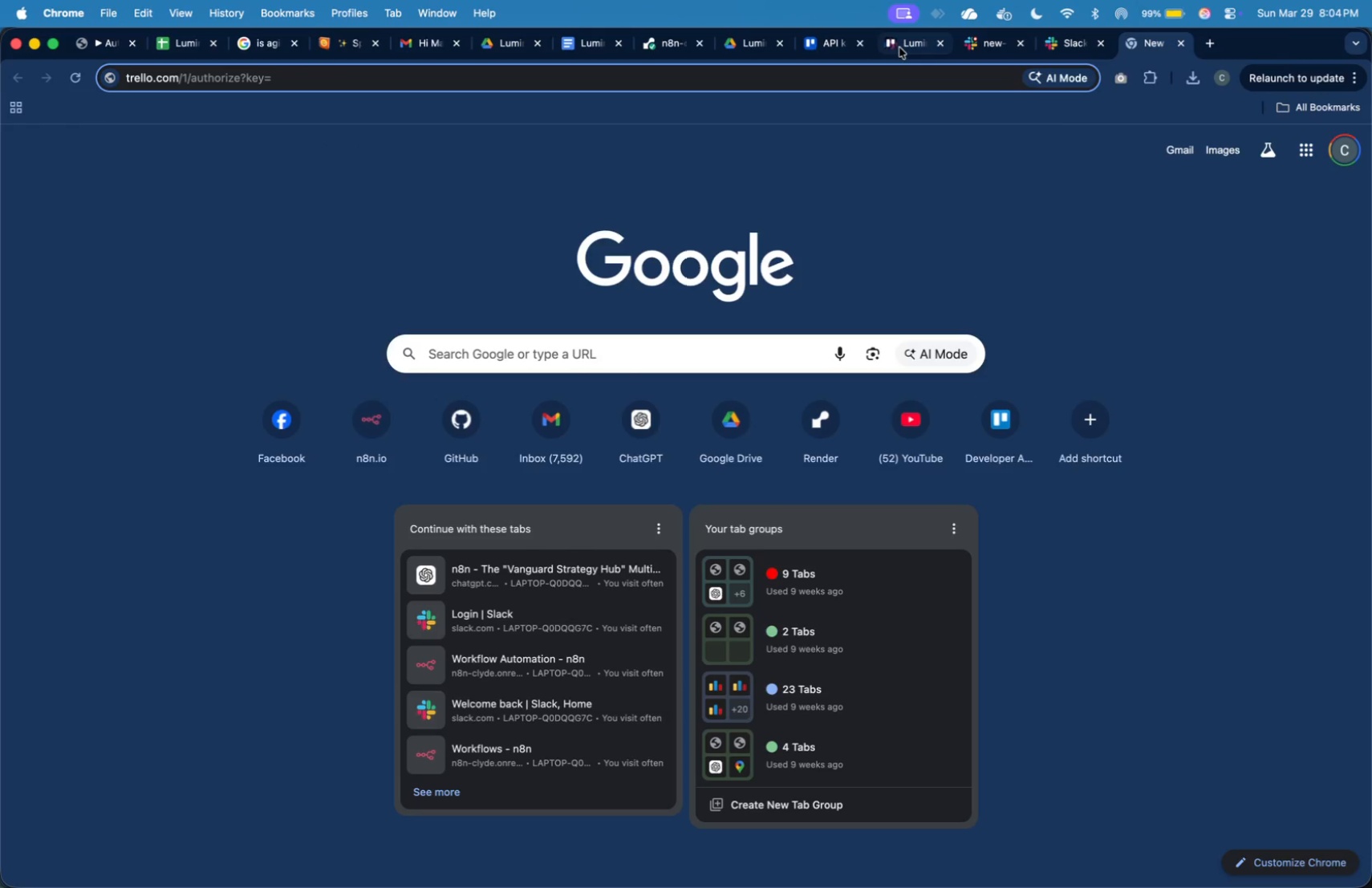 
left_click([899, 46])
 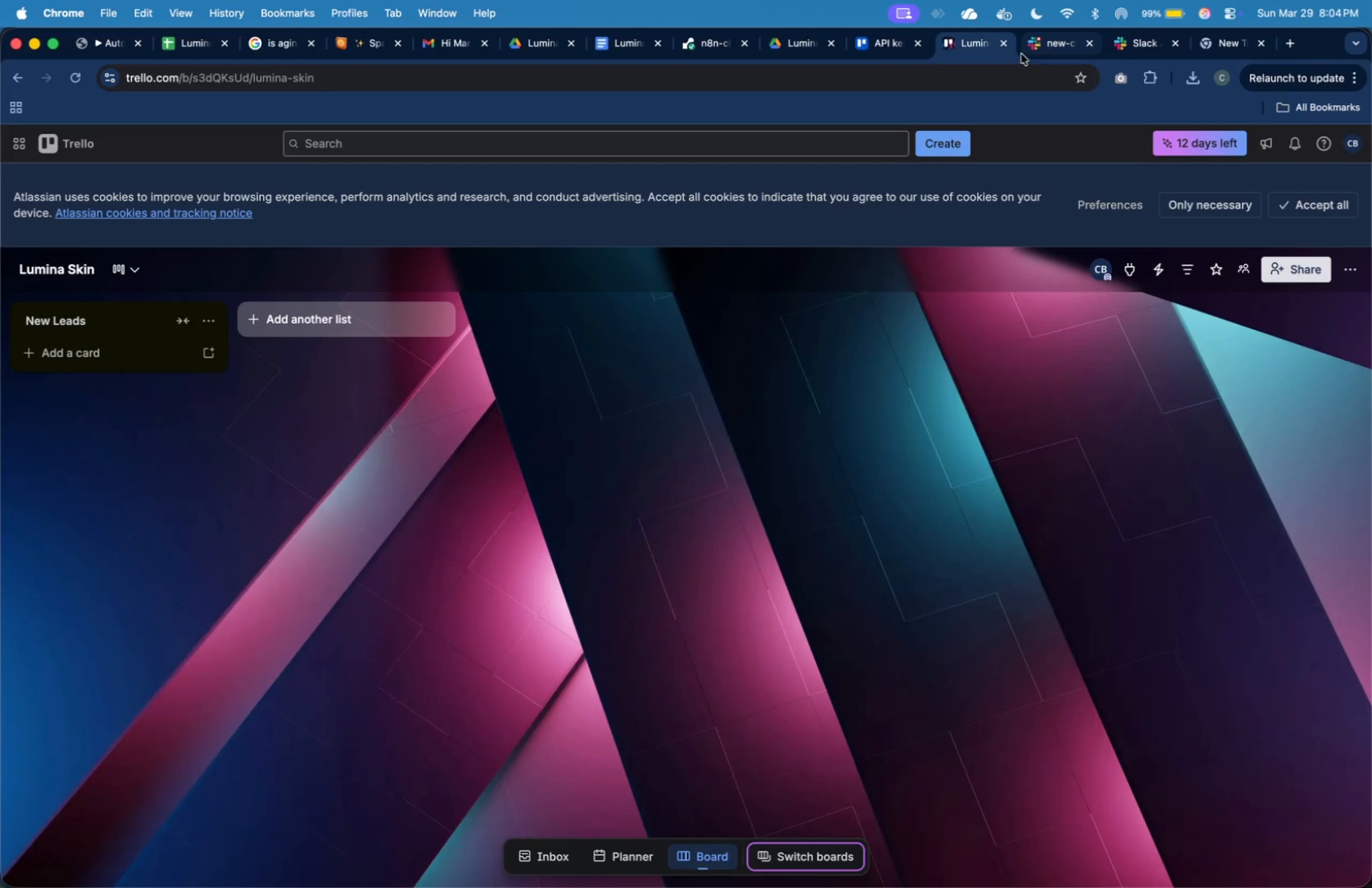 
left_click([897, 48])
 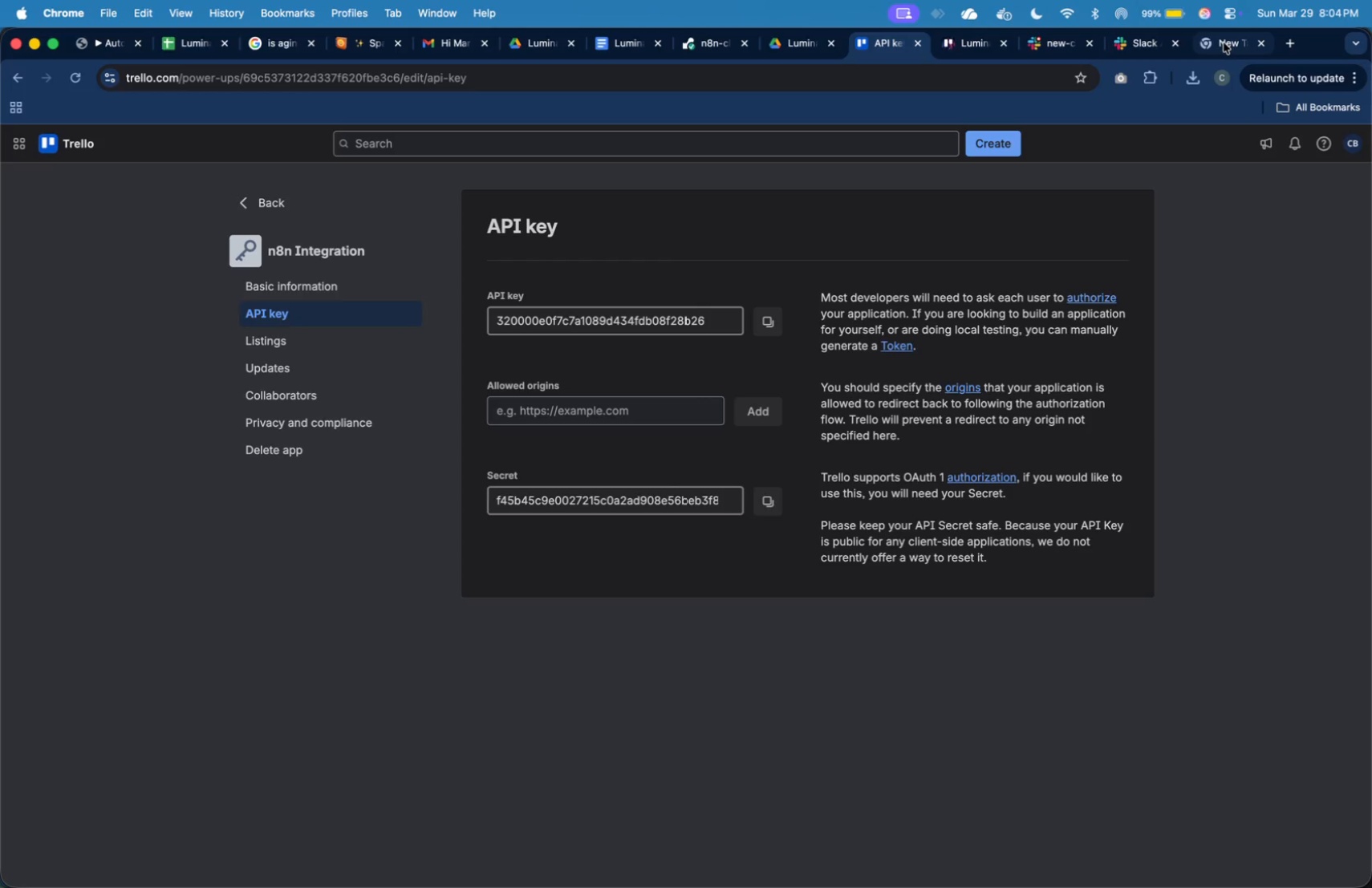 
key(Meta+V)
 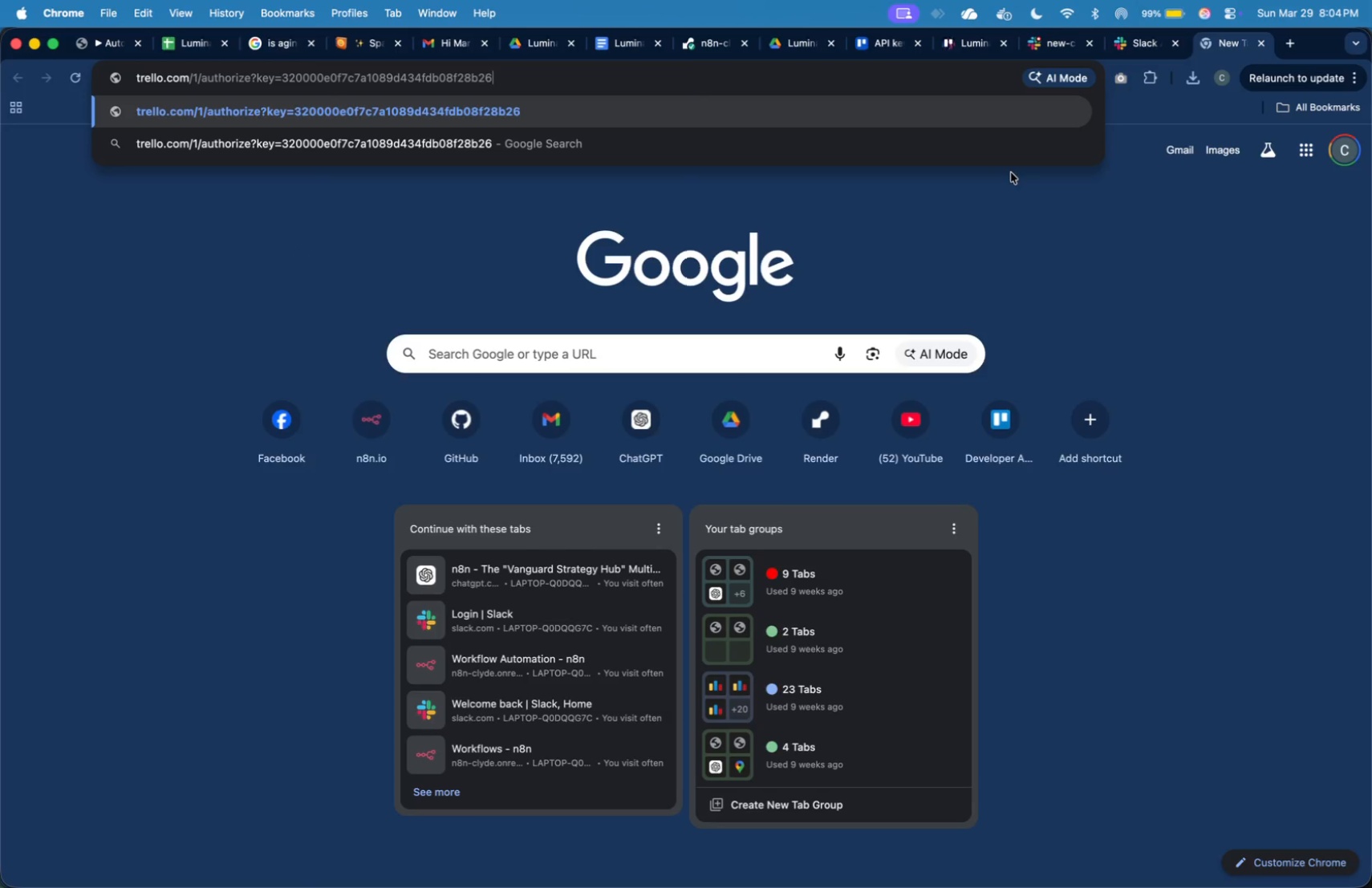 
wait(7.15)
 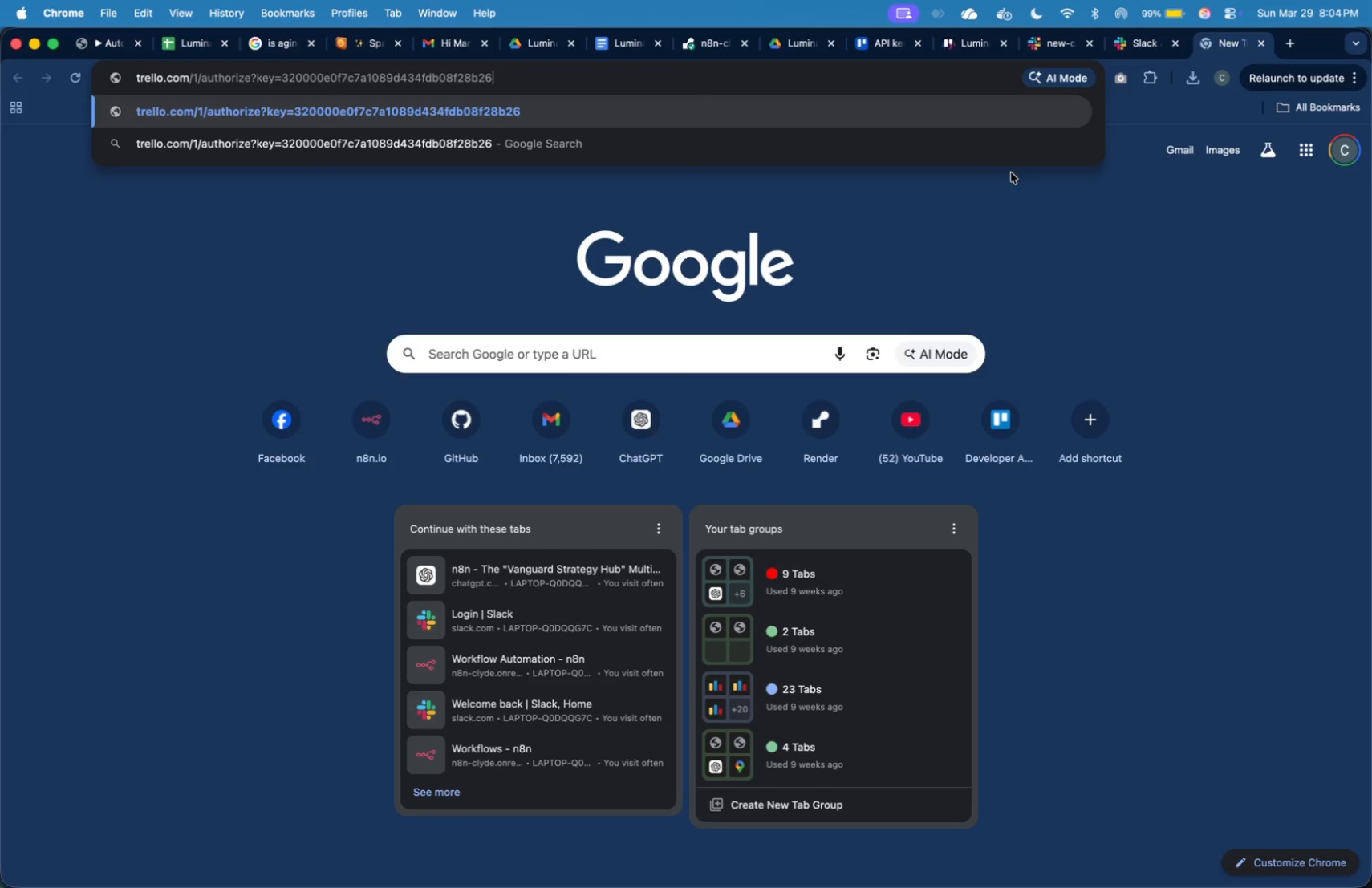 
type(&name=n8n-integration)
 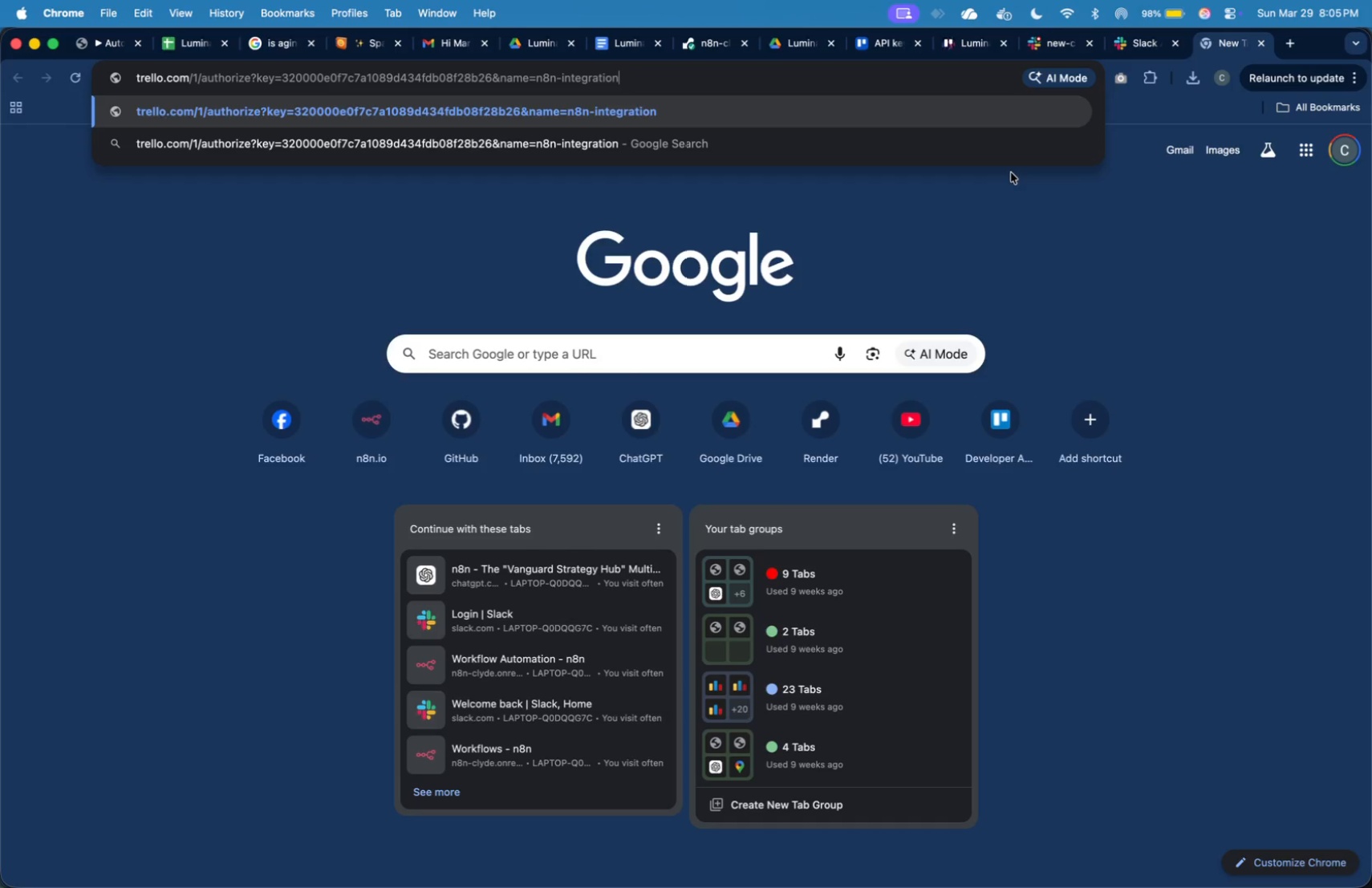 
wait(5.8)
 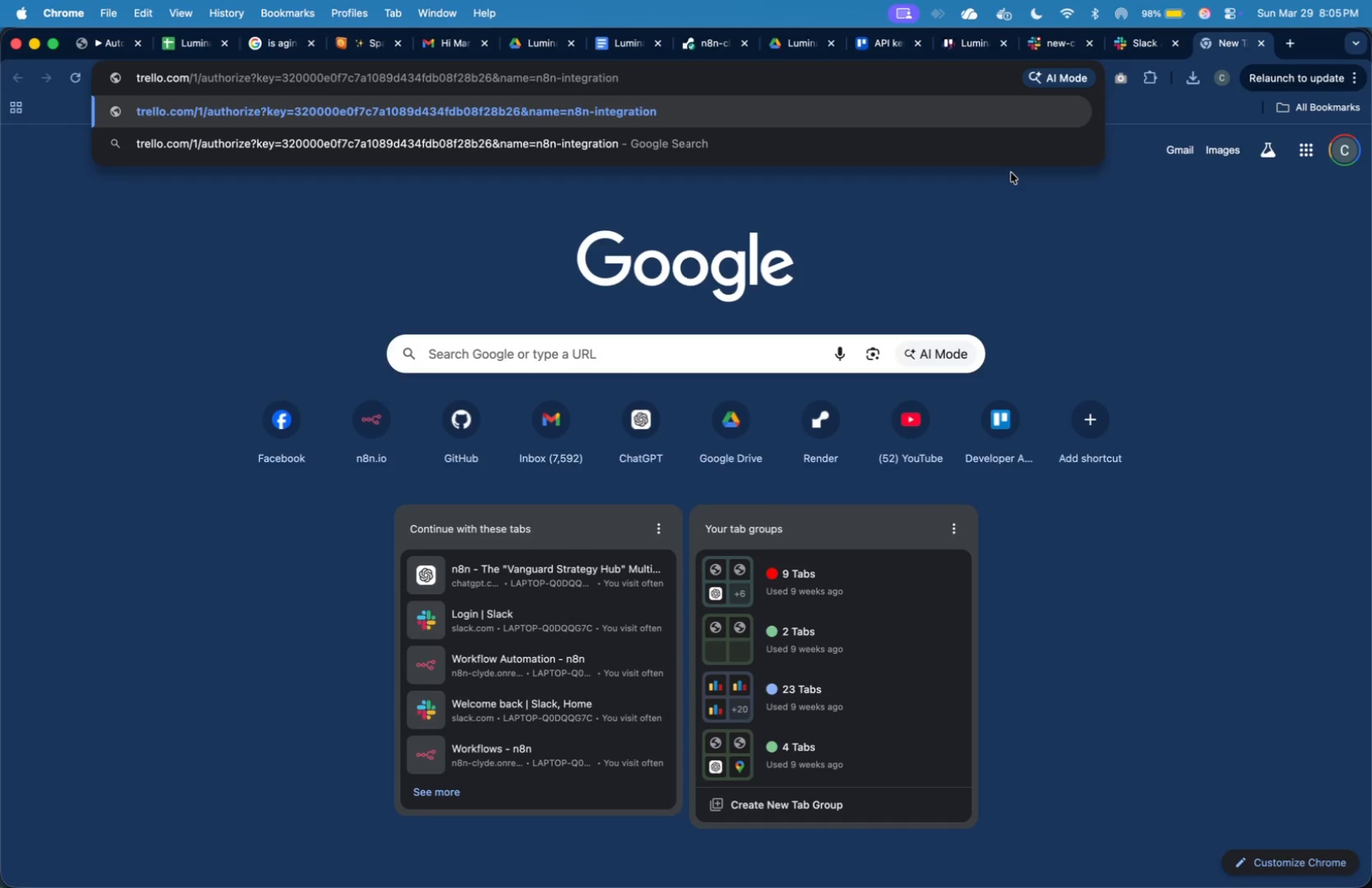 
type(&score)
key(Backspace)
key(Backspace)
type(pe=read,write^[VolumeUp])
key(Backspace)
type(&)
 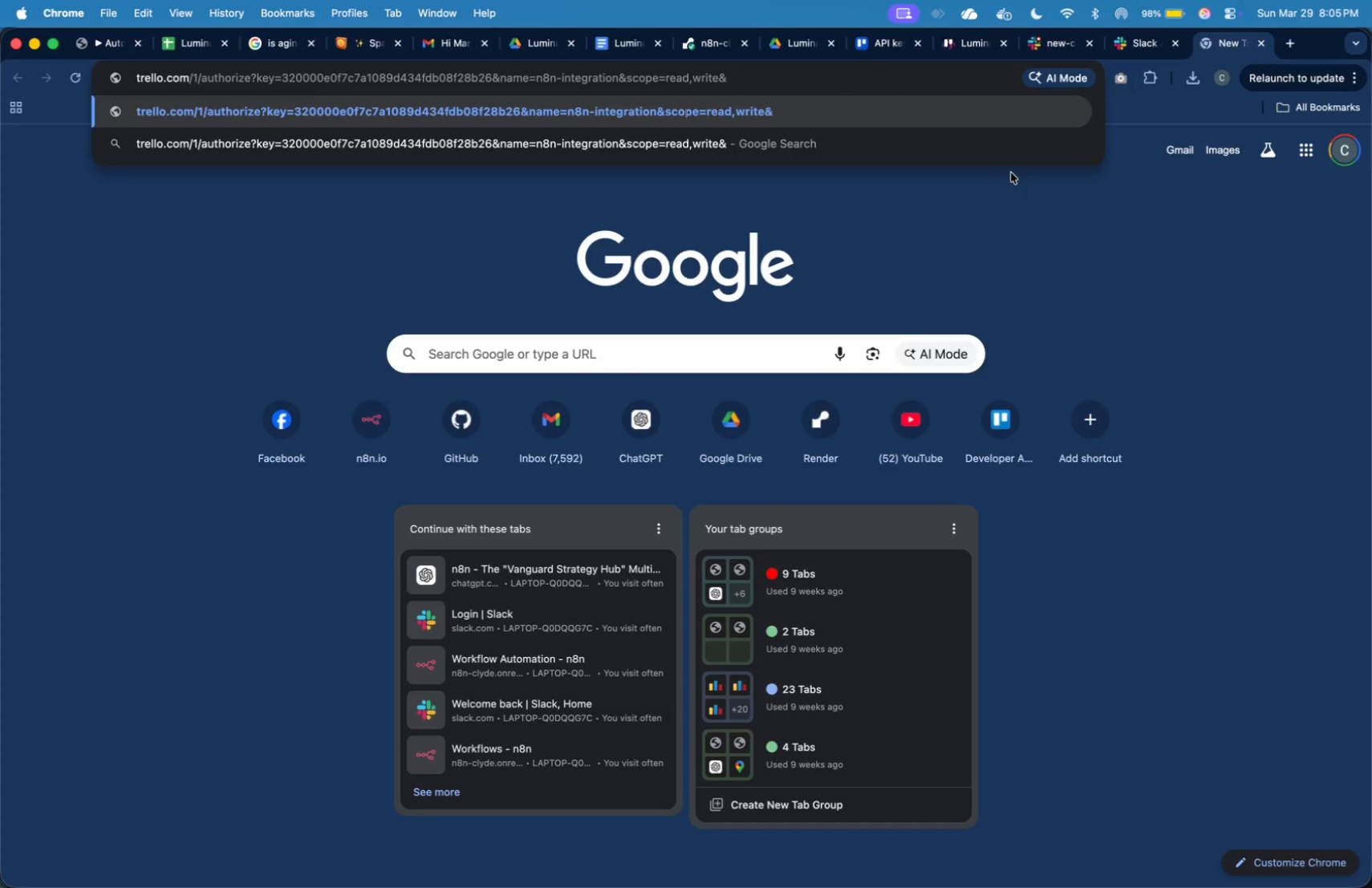 
wait(6.35)
 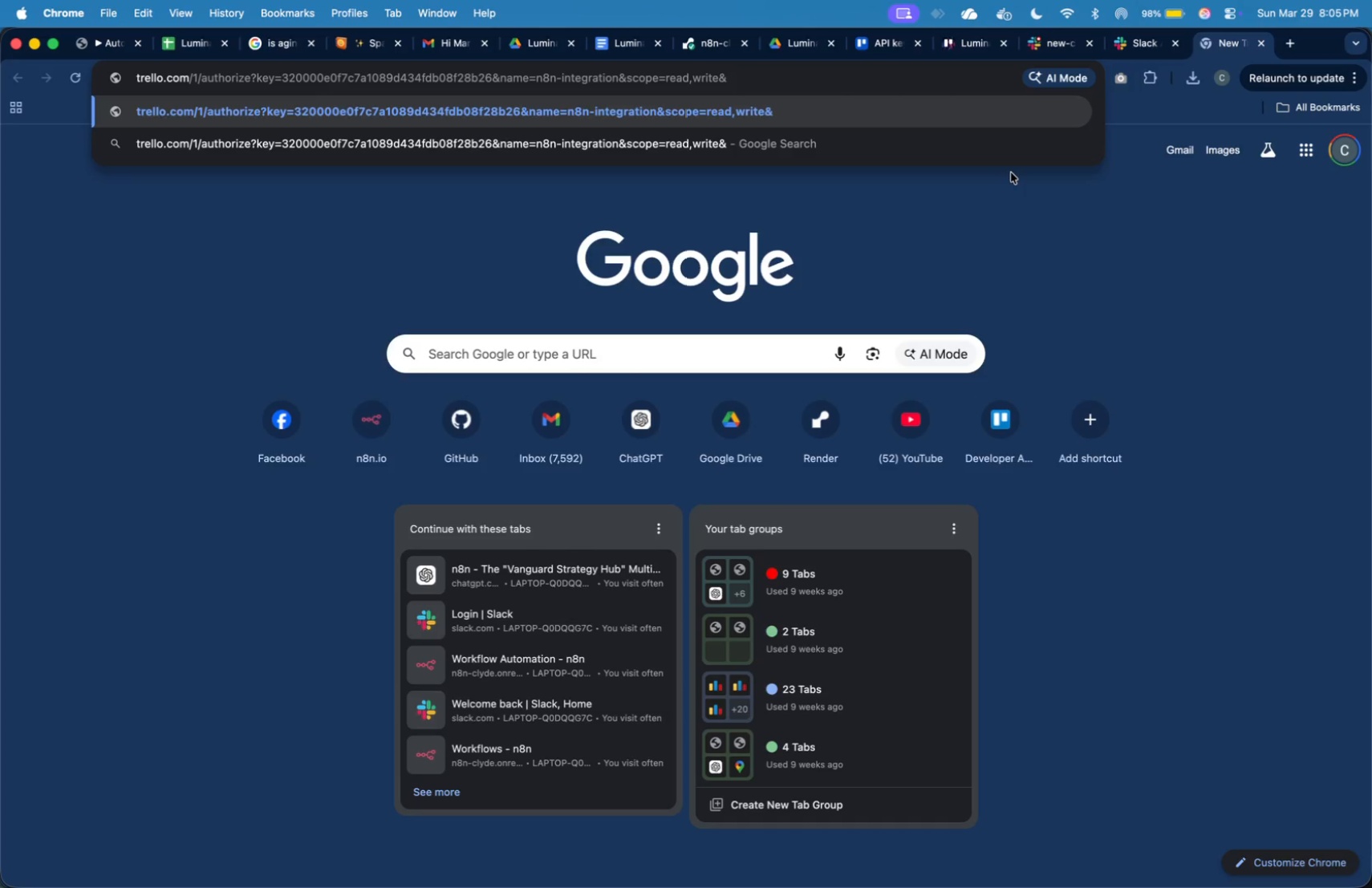 
type(expiration=never)
 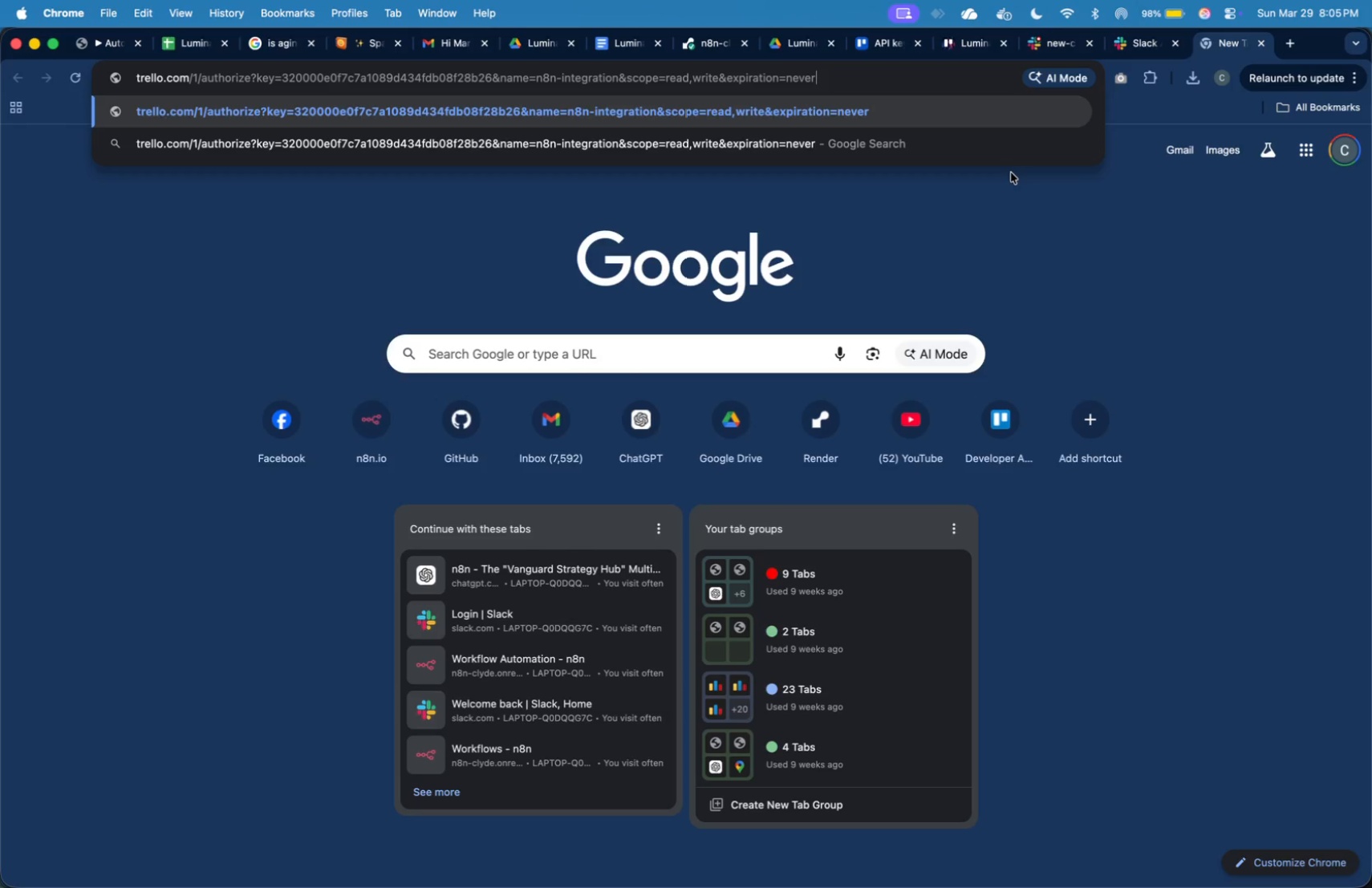 
type(&response)
 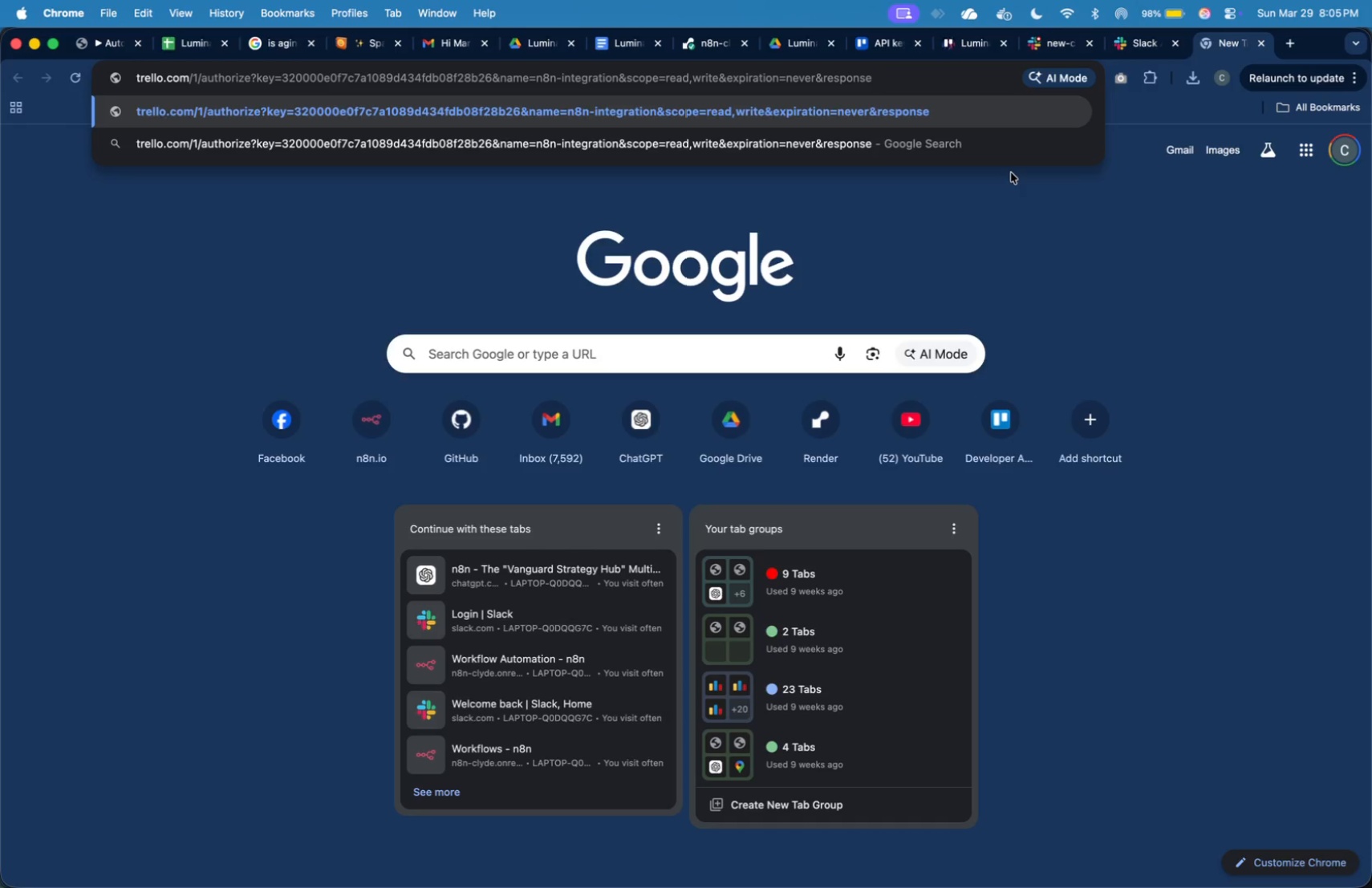 
wait(6.6)
 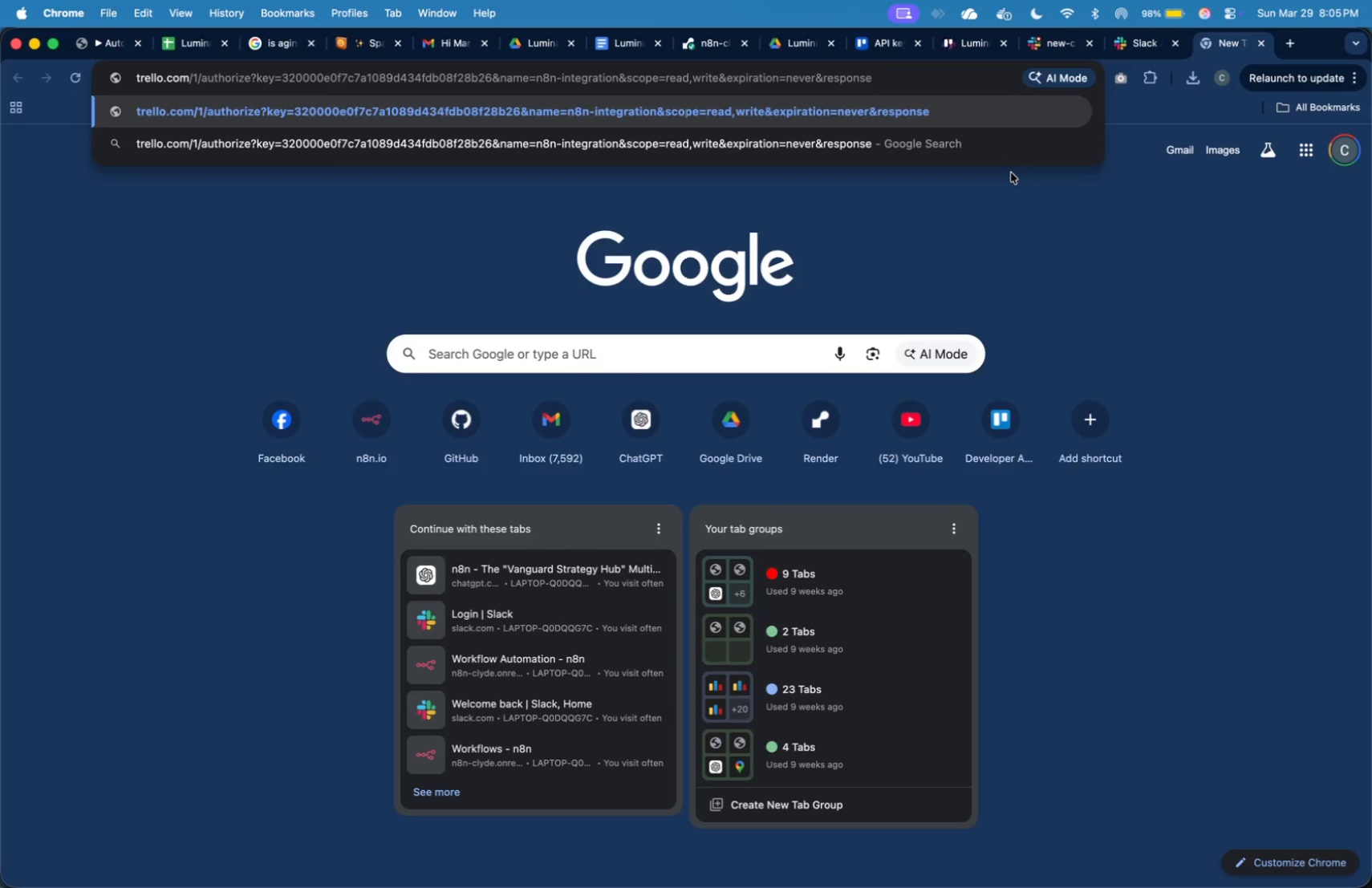 
type(_type-)
key(Backspace)
type(=token)
 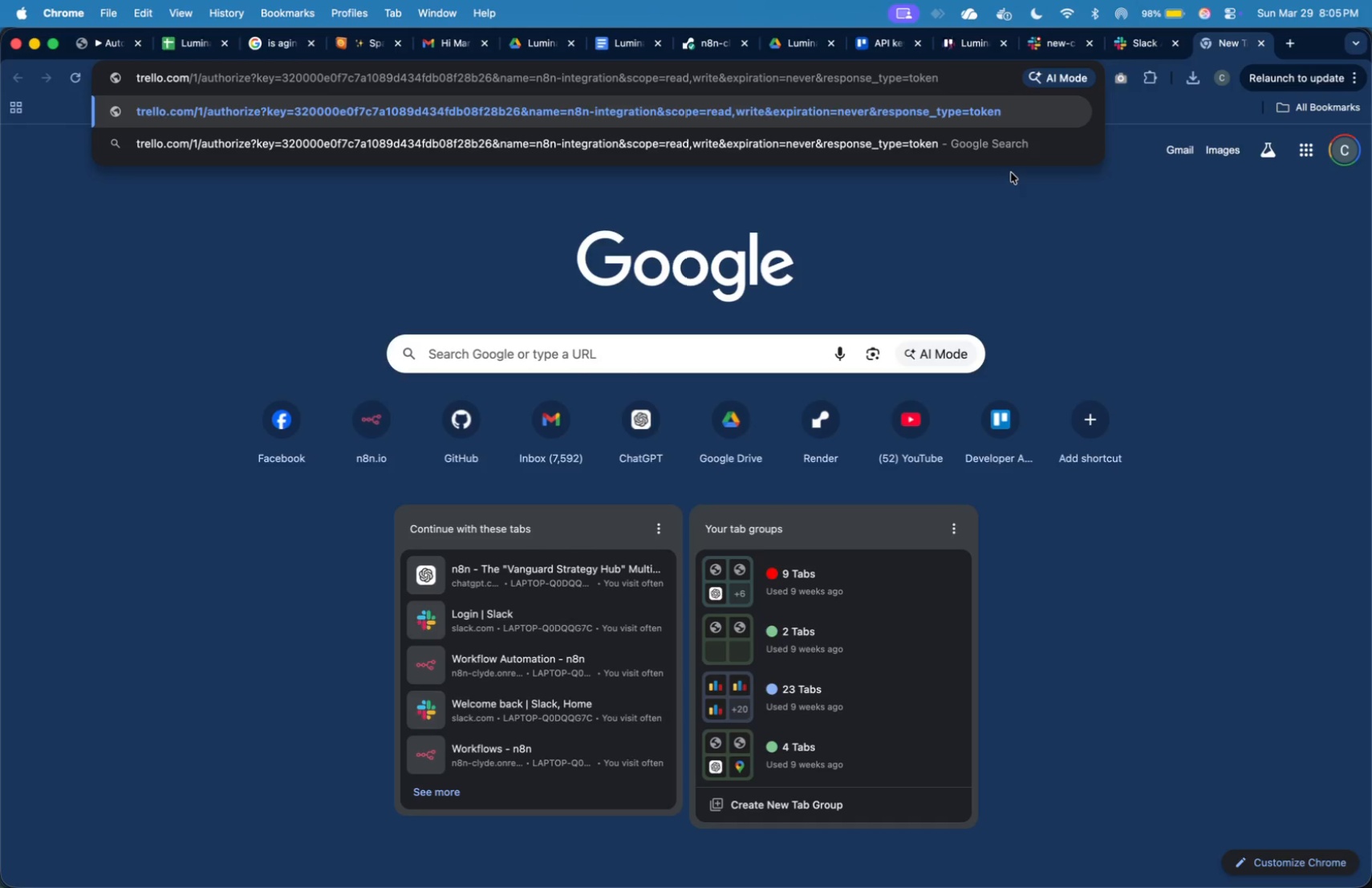 
key(Enter)
 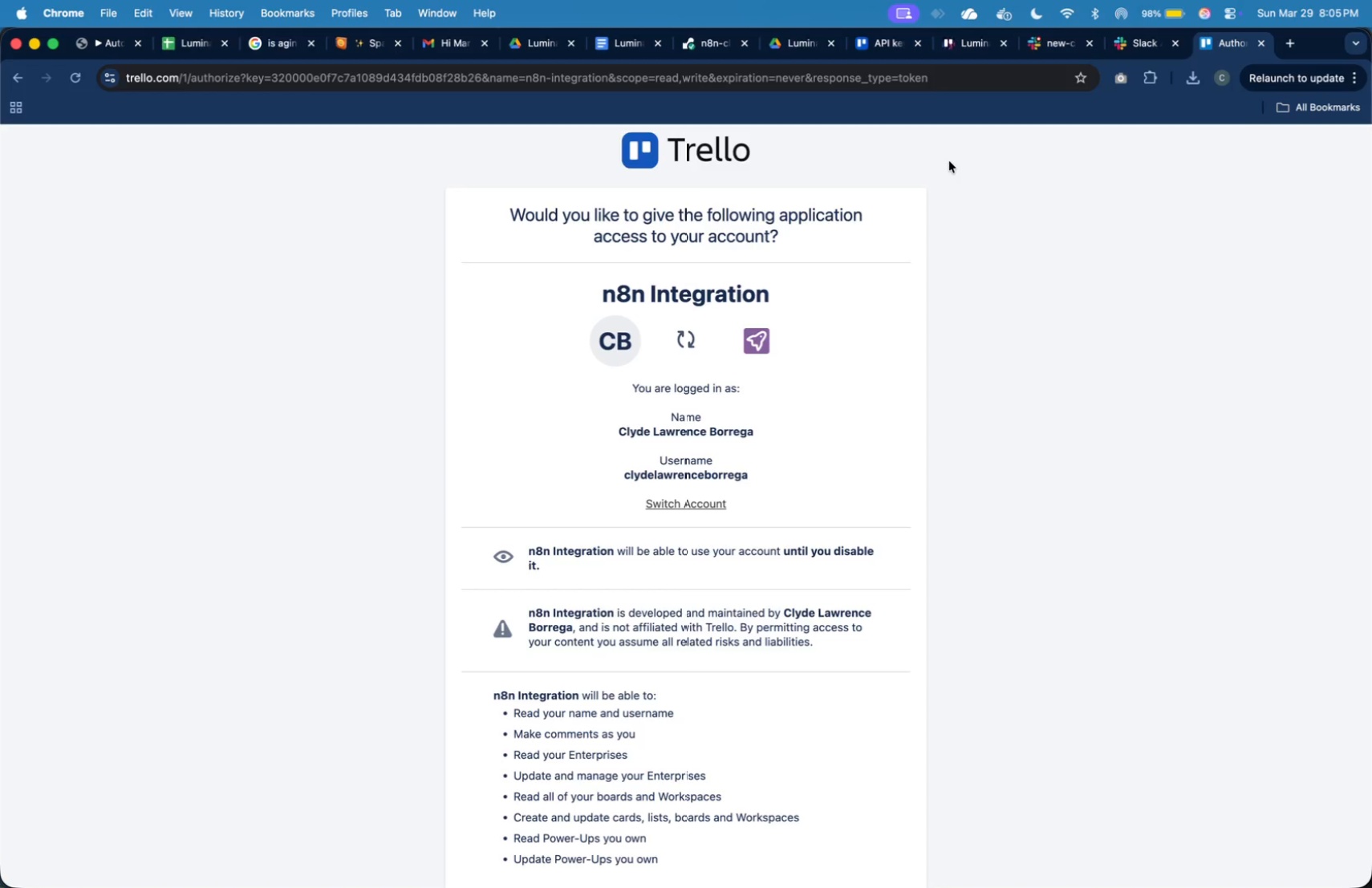 
scroll: coordinate [727, 387], scroll_direction: down, amount: 12.0
 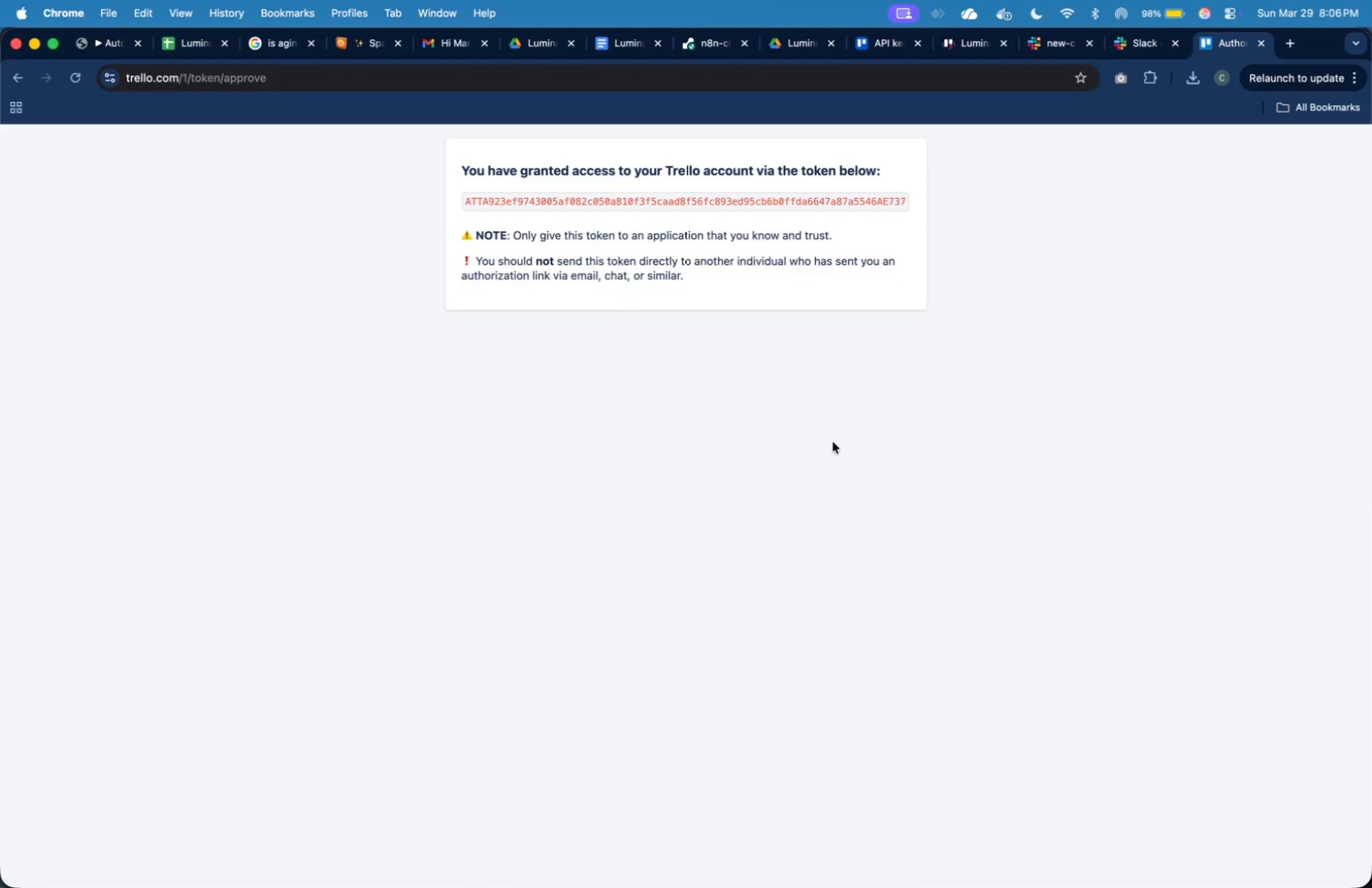 
double_click([711, 198])
 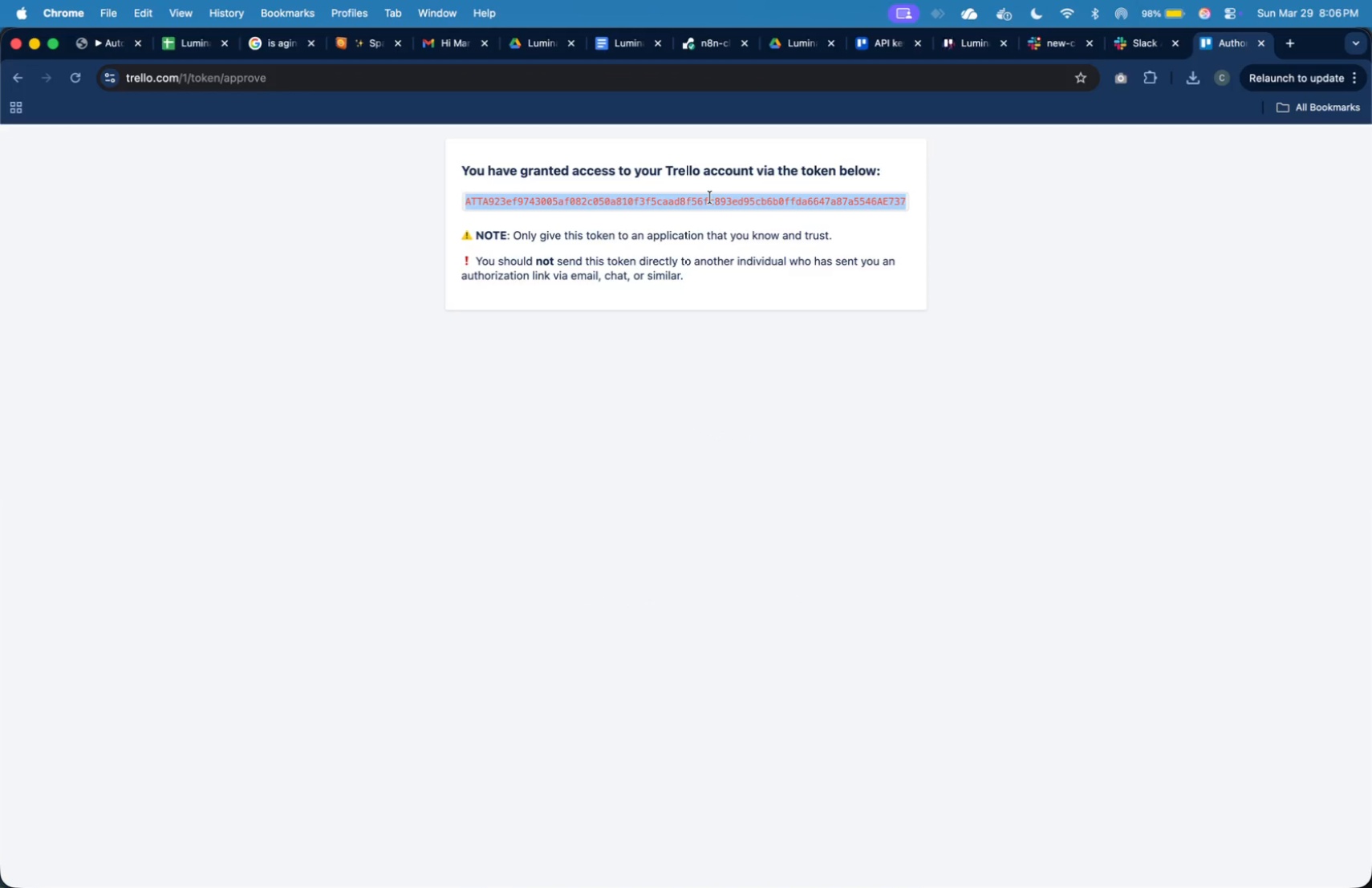 
key(Meta+C)
 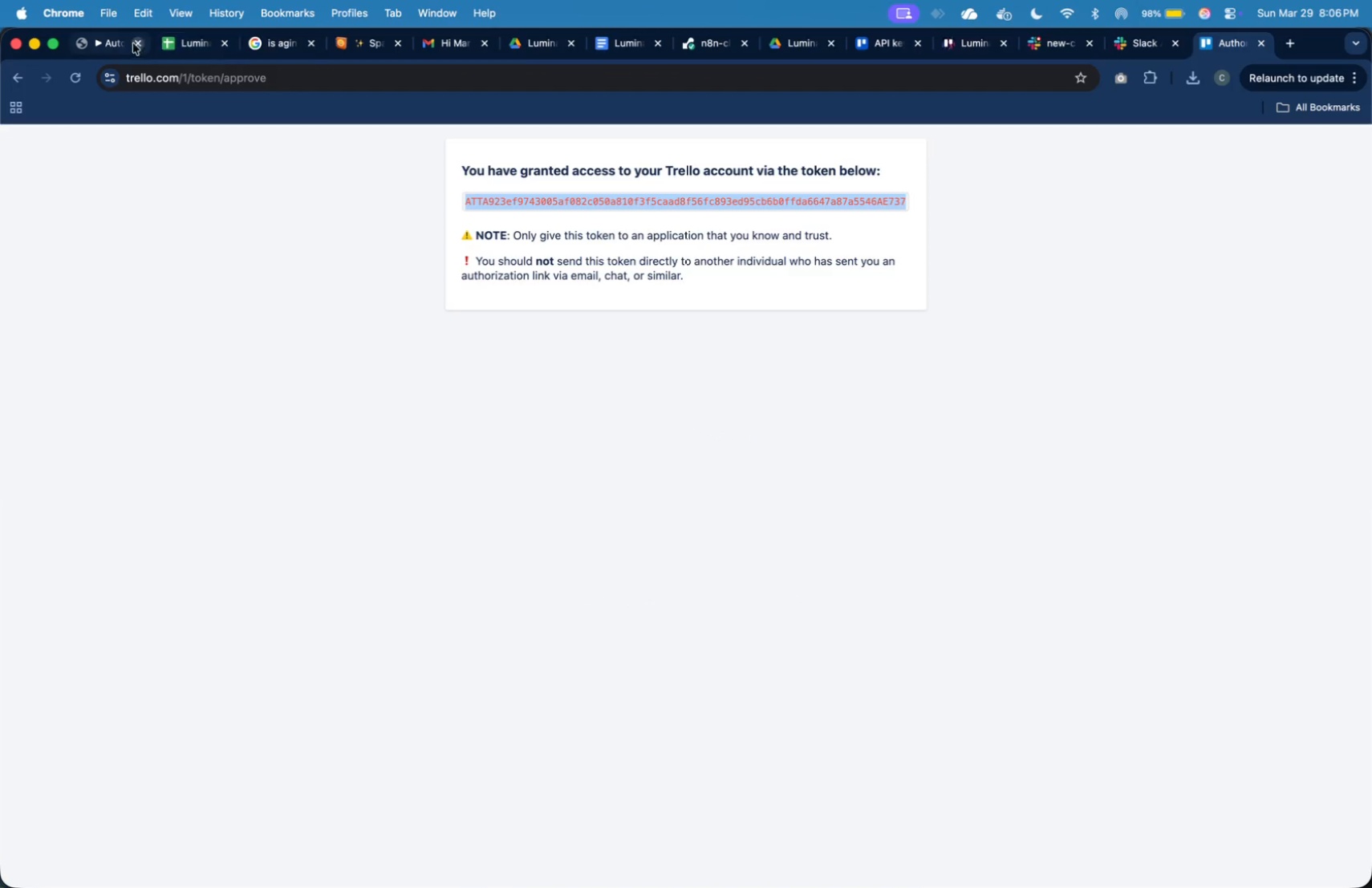 
left_click([120, 43])
 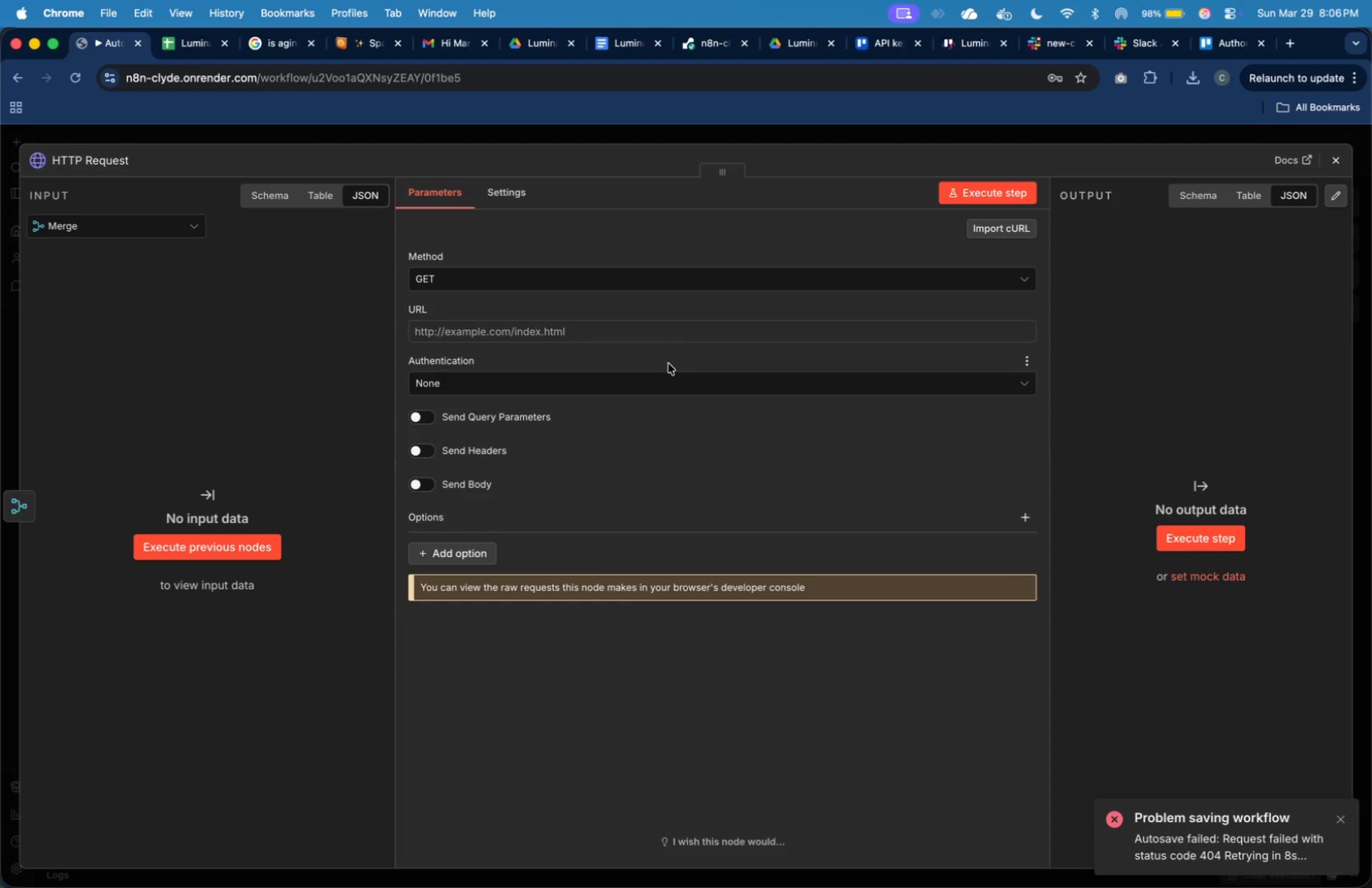 
wait(18.89)
 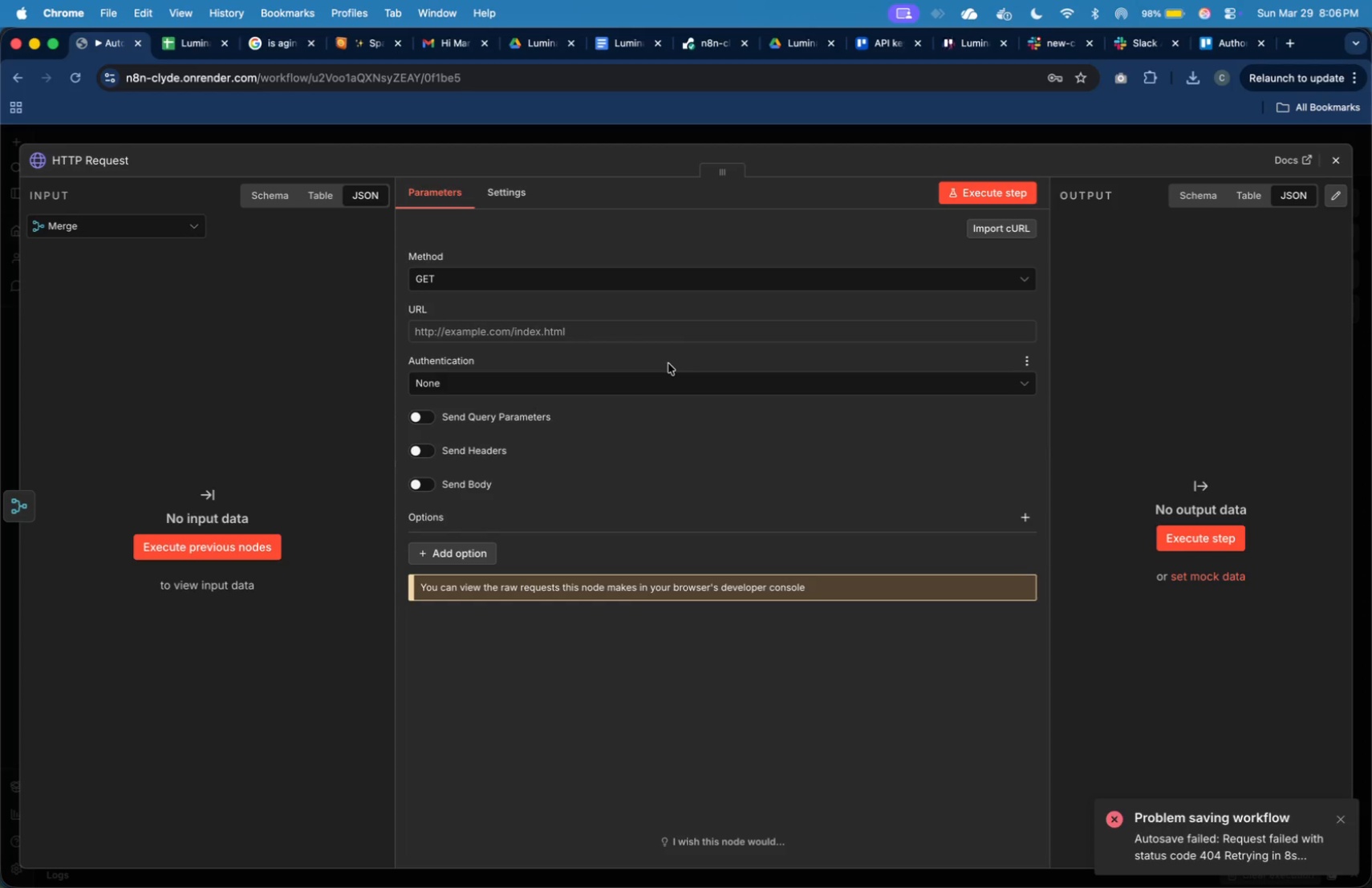 
left_click([1332, 159])
 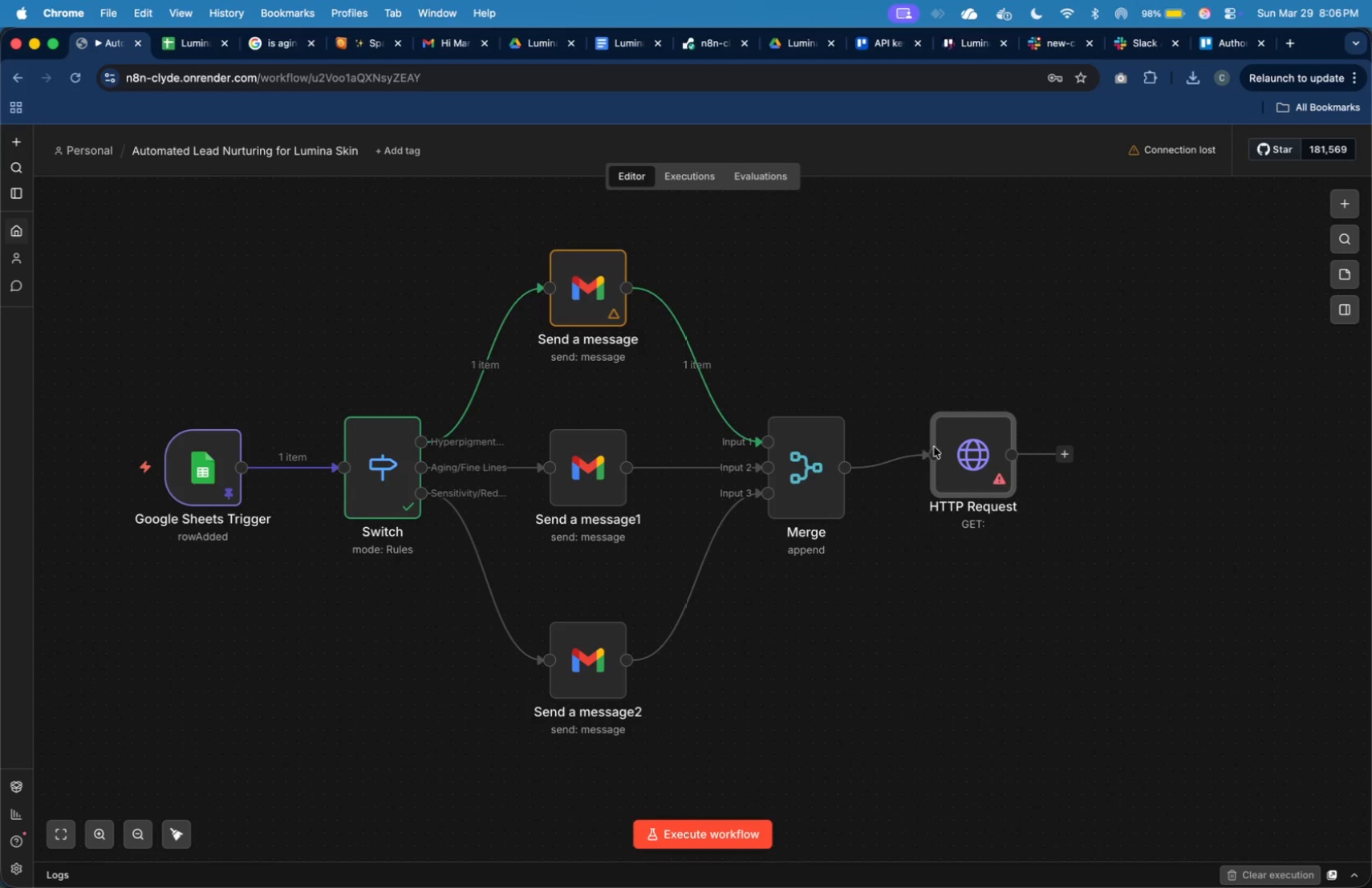 
left_click_drag(start_coordinate=[968, 464], to_coordinate=[972, 476])
 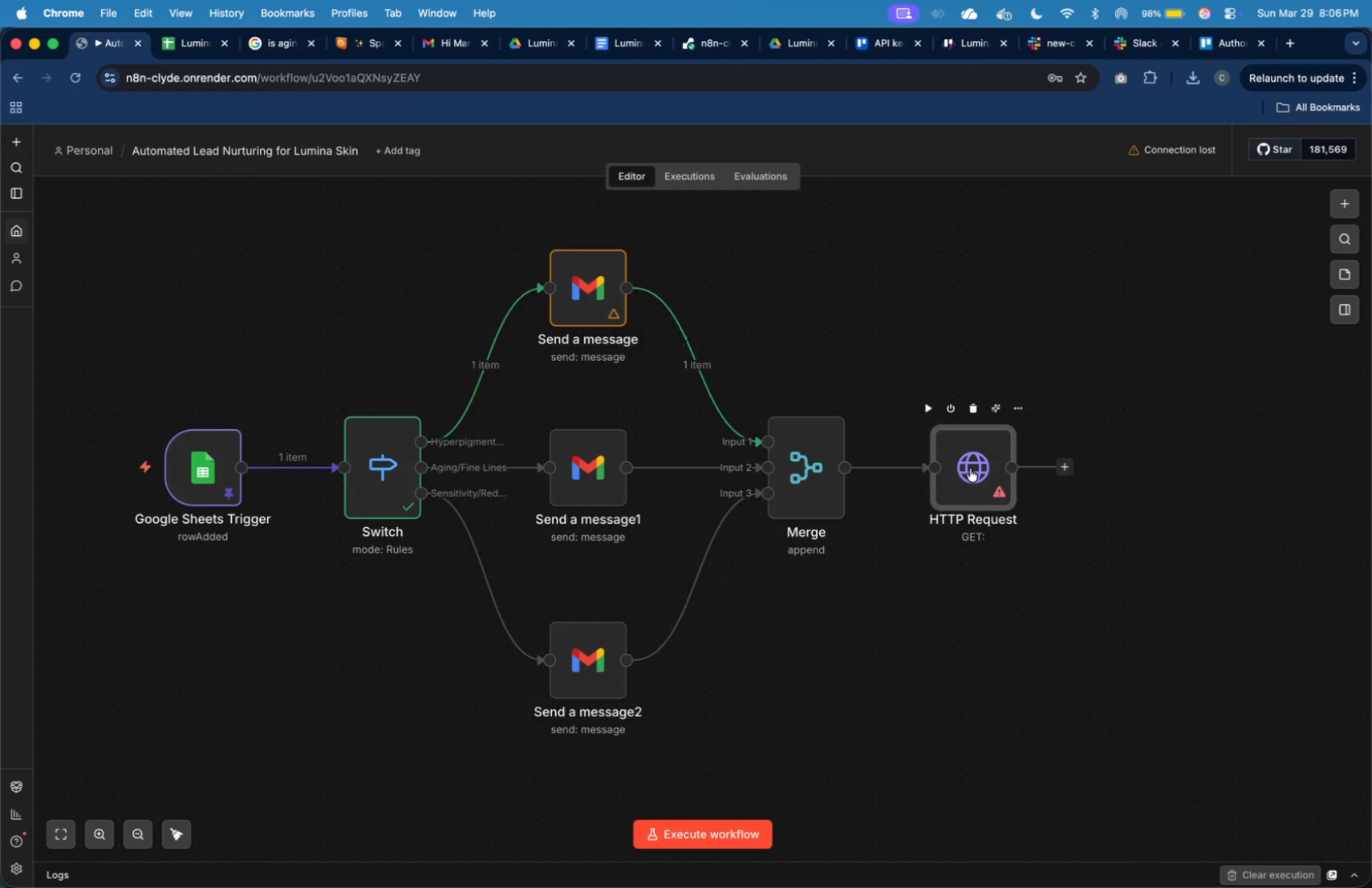 
double_click([970, 468])
 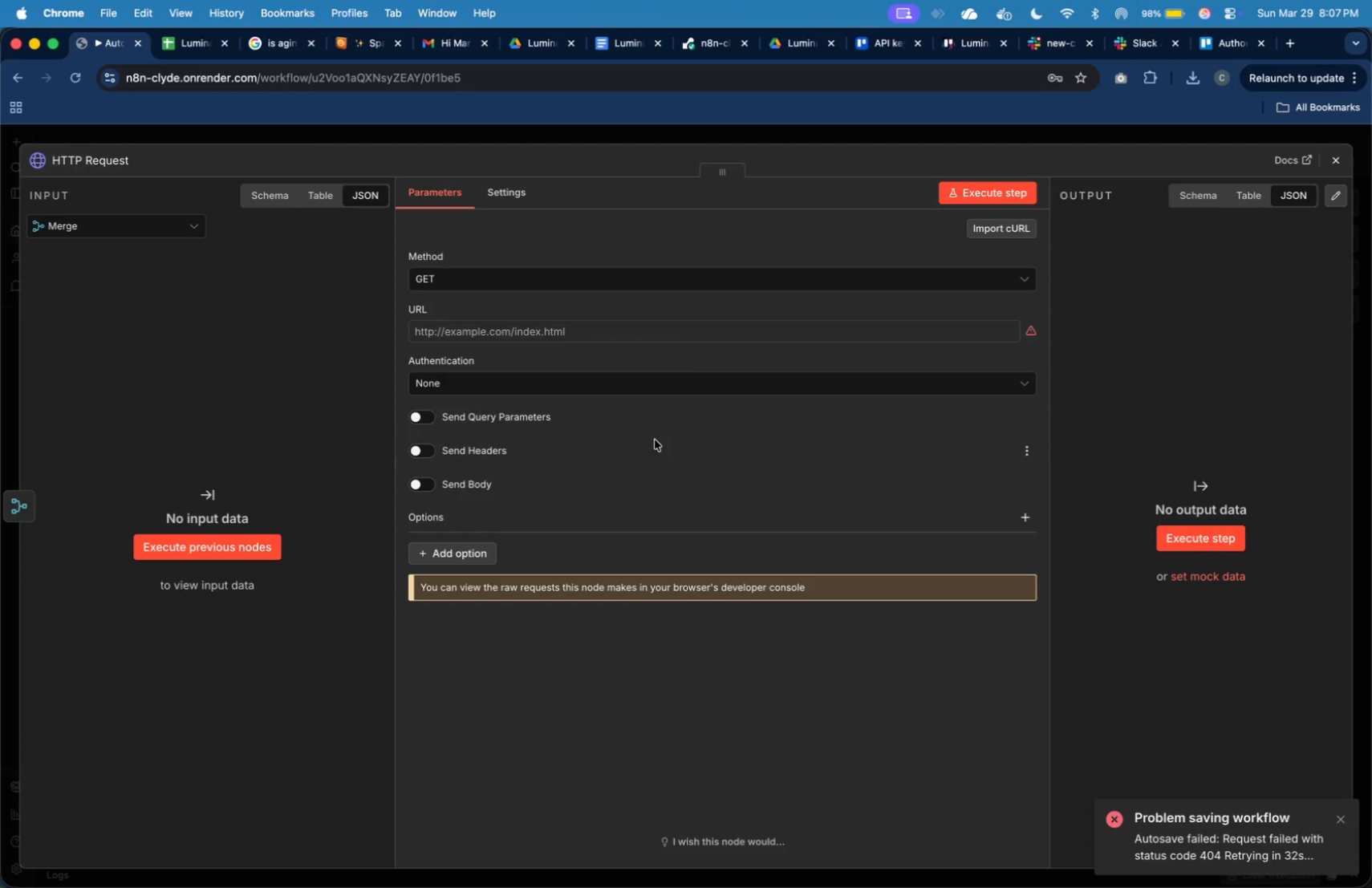 
wait(40.59)
 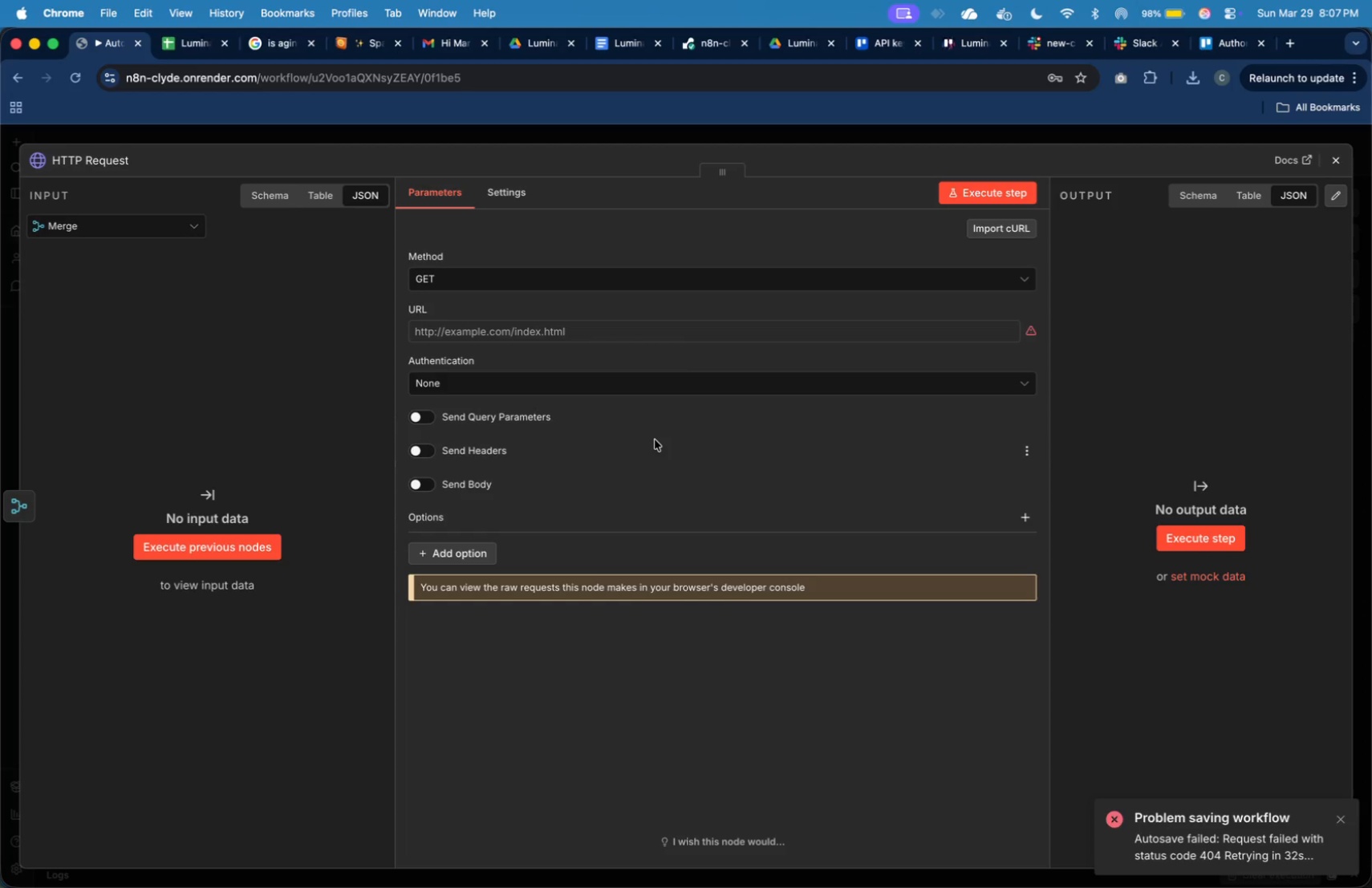 
mouse_move([1194, 174])
 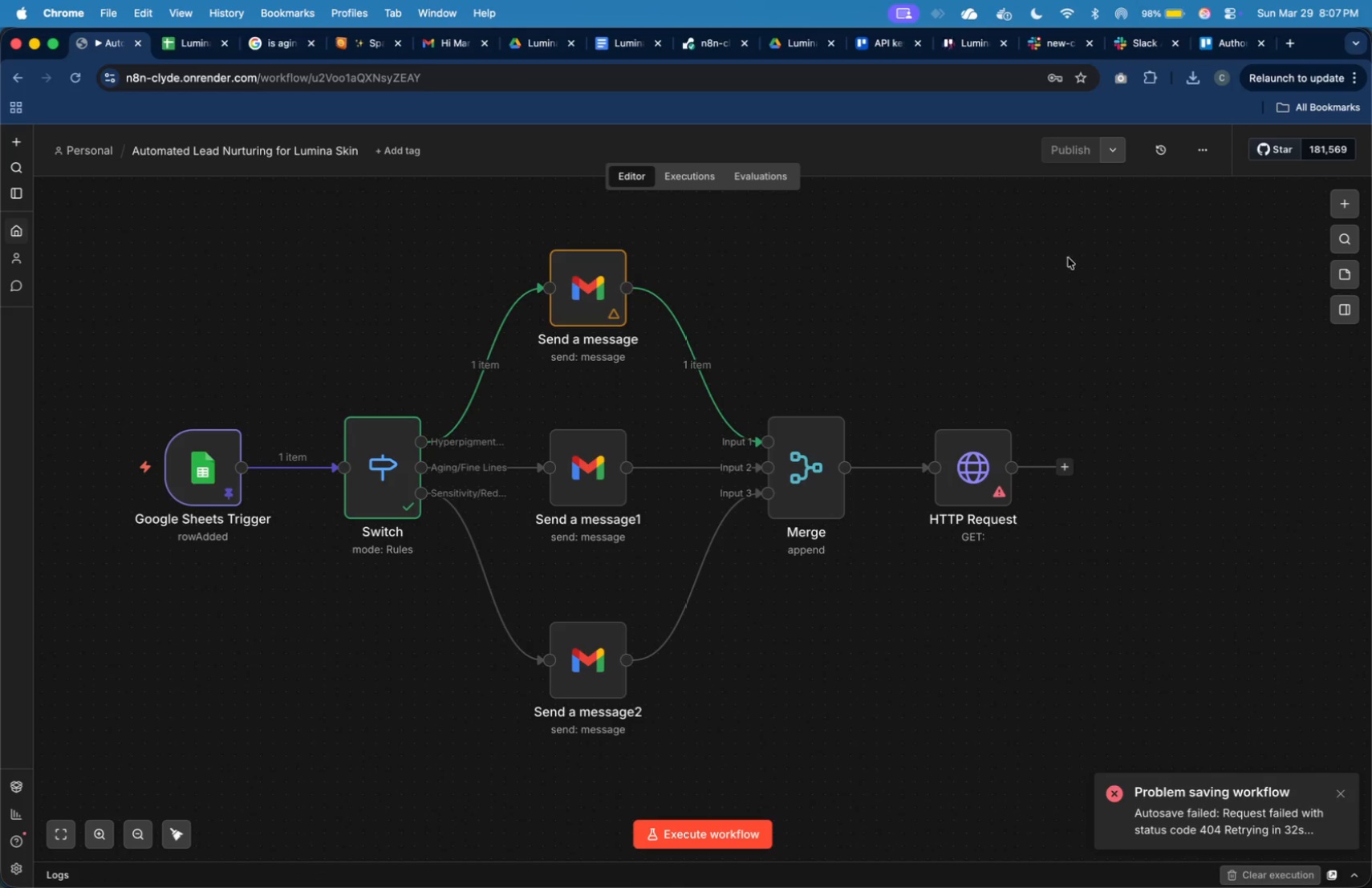 
wait(6.08)
 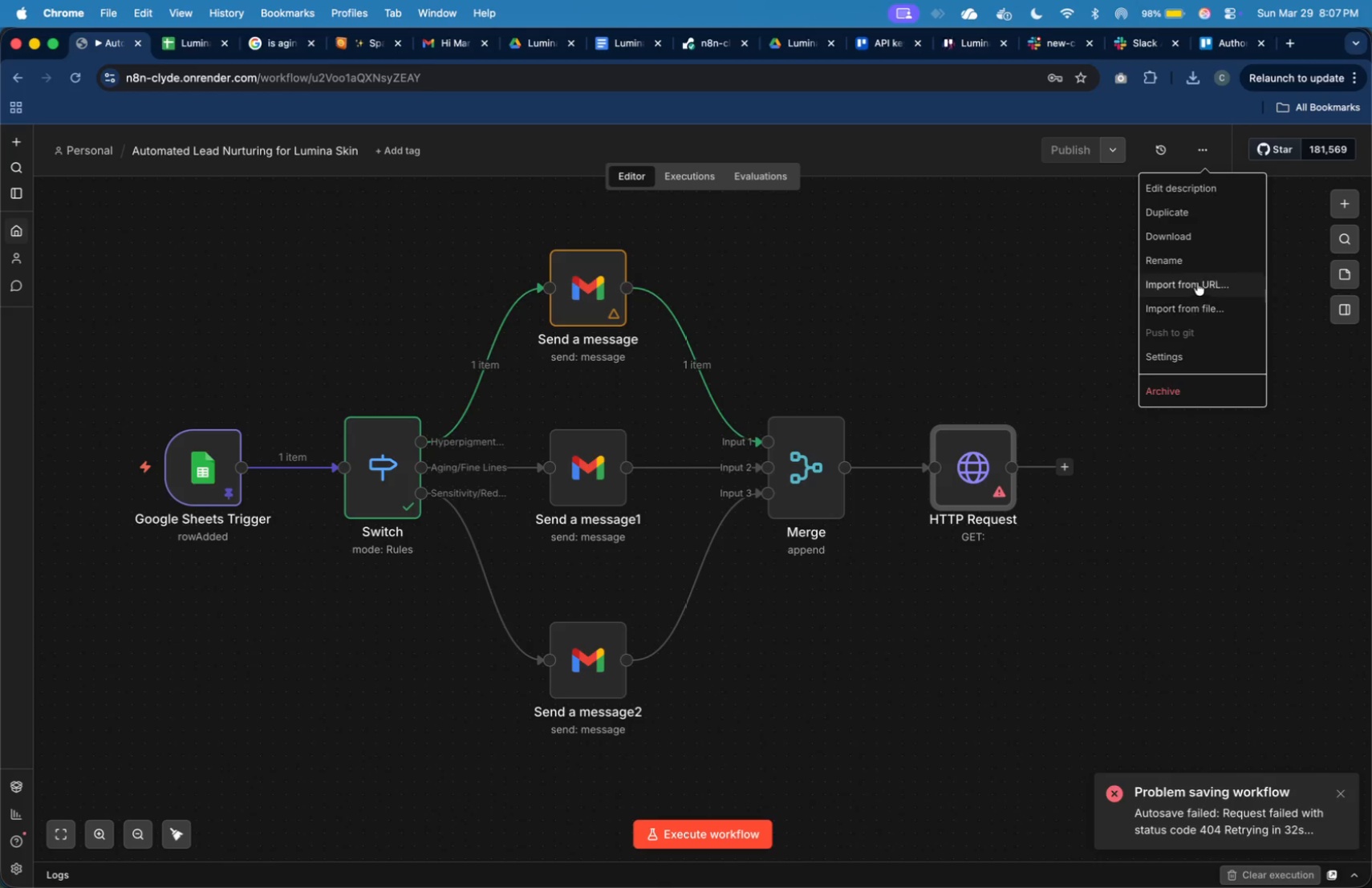 
mouse_move([982, 479])
 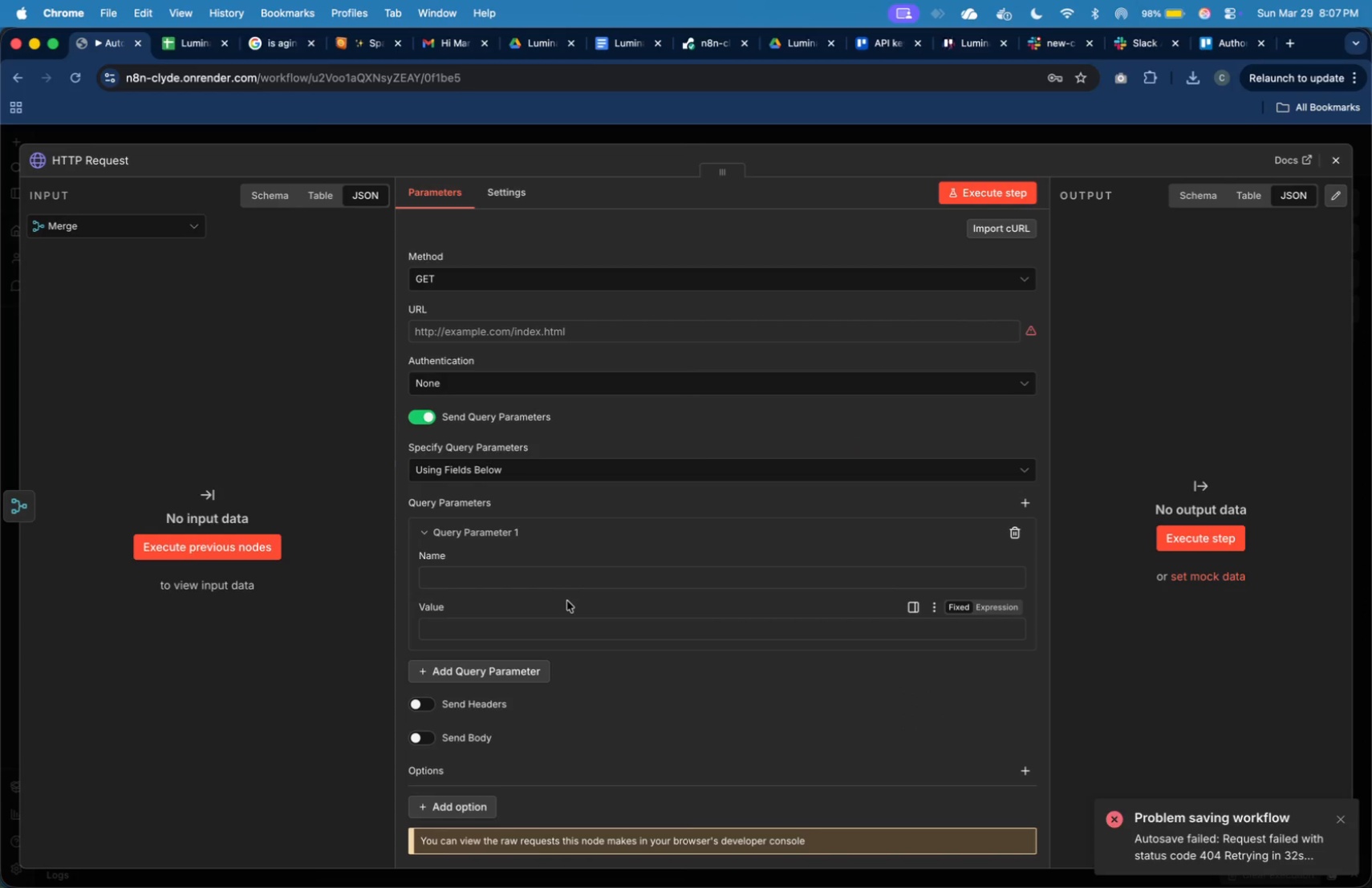 
wait(5.31)
 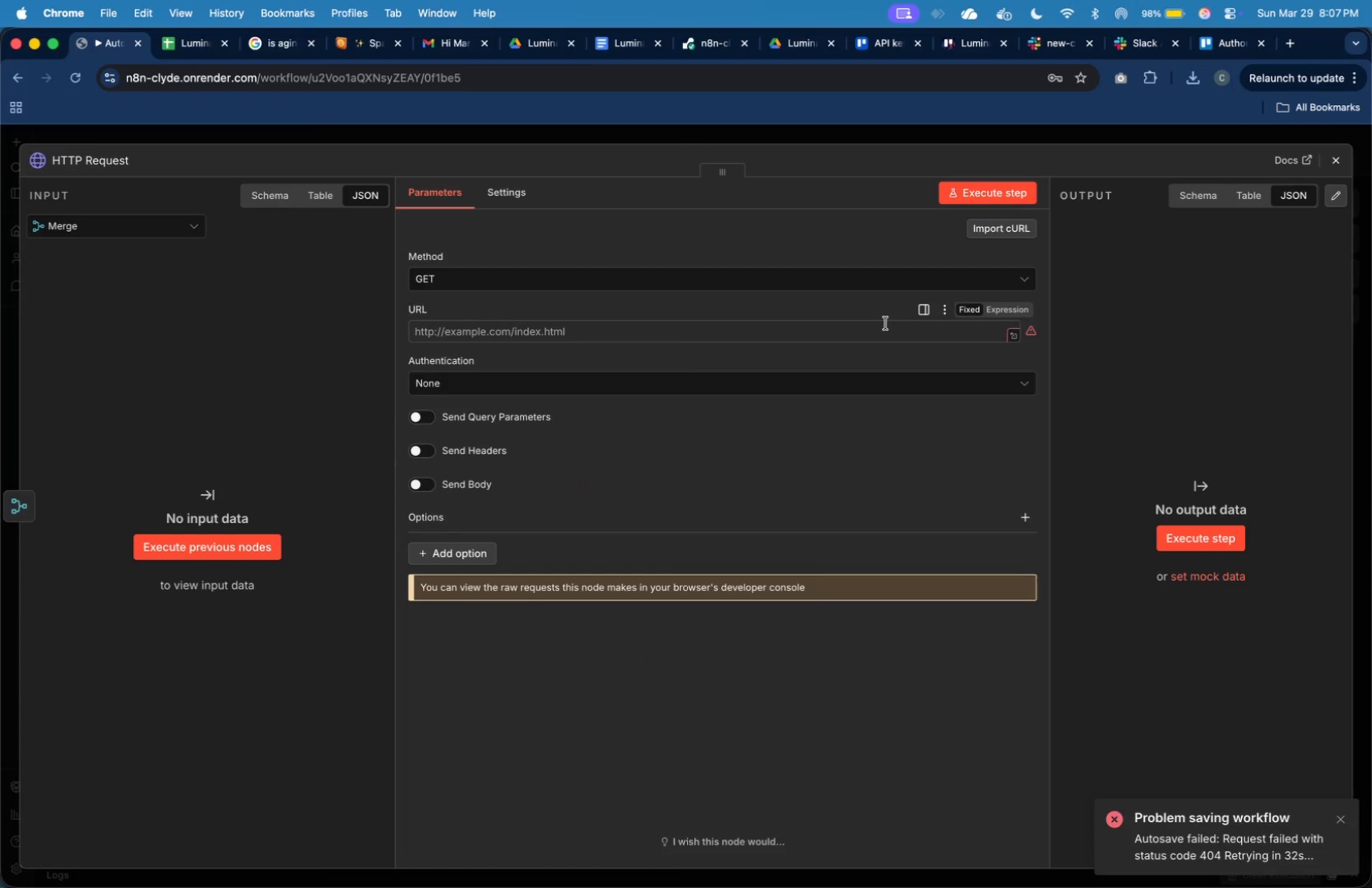 
left_click([527, 668])
 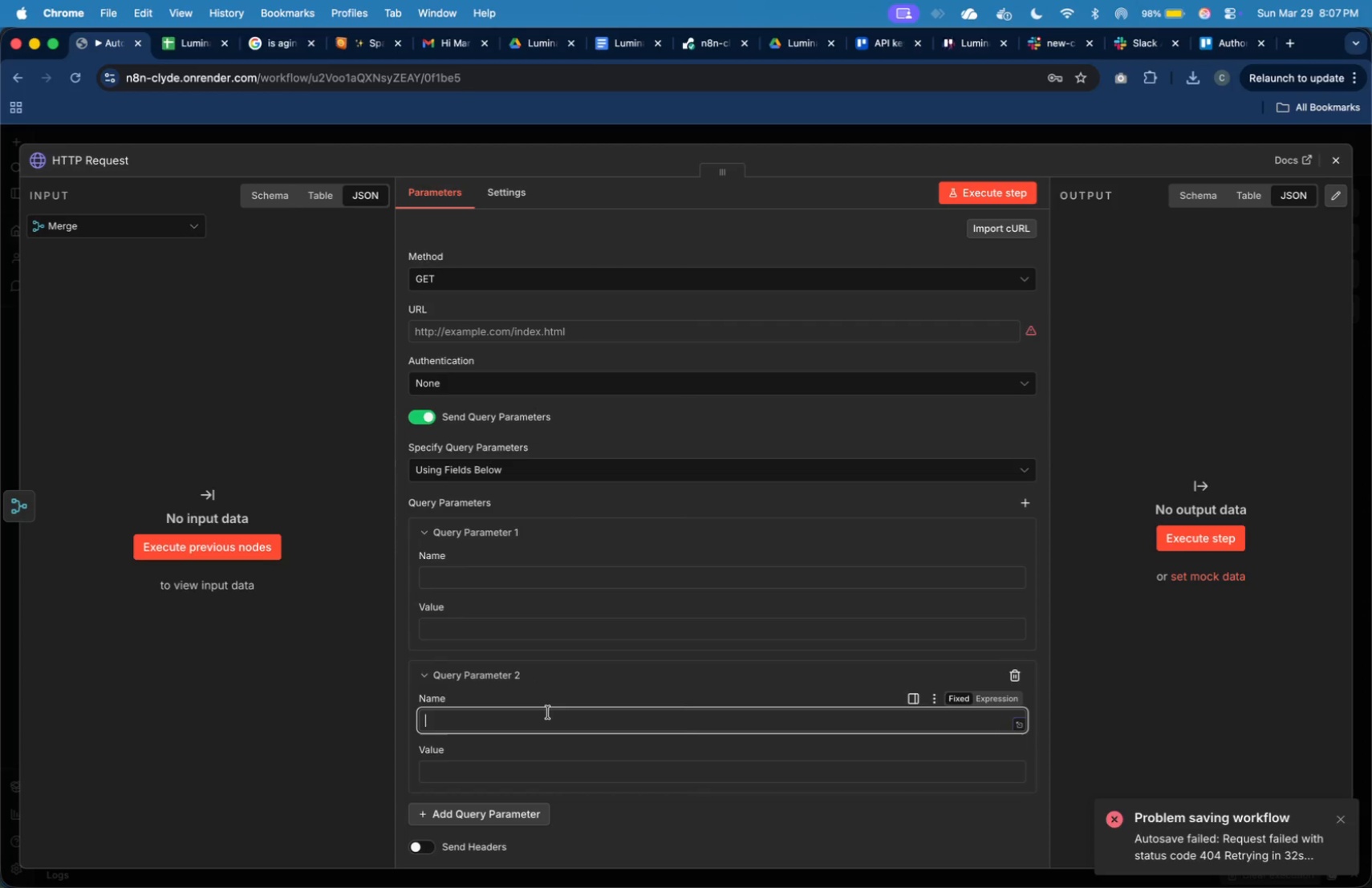 
type(token)
 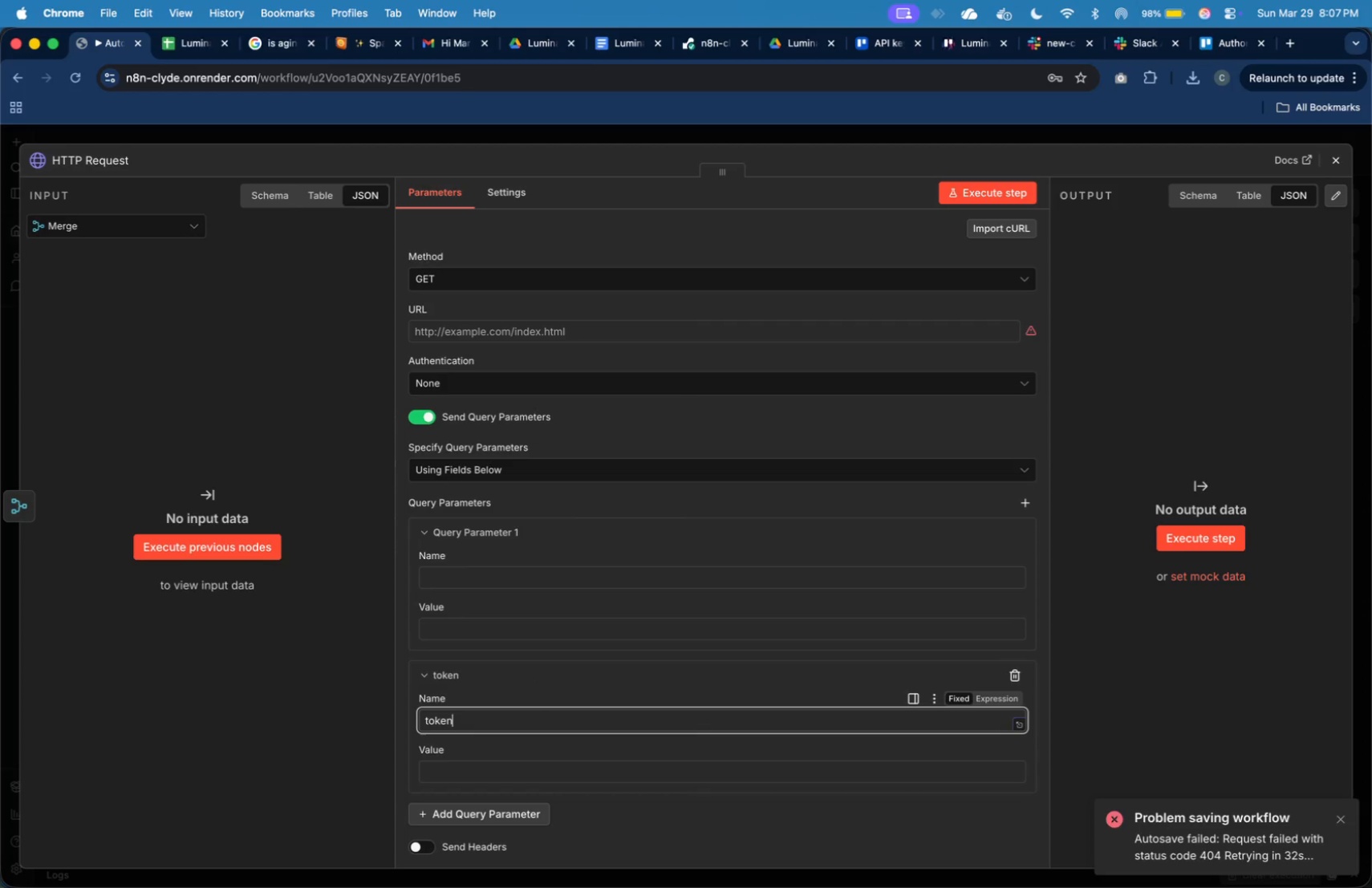 
wait(5.59)
 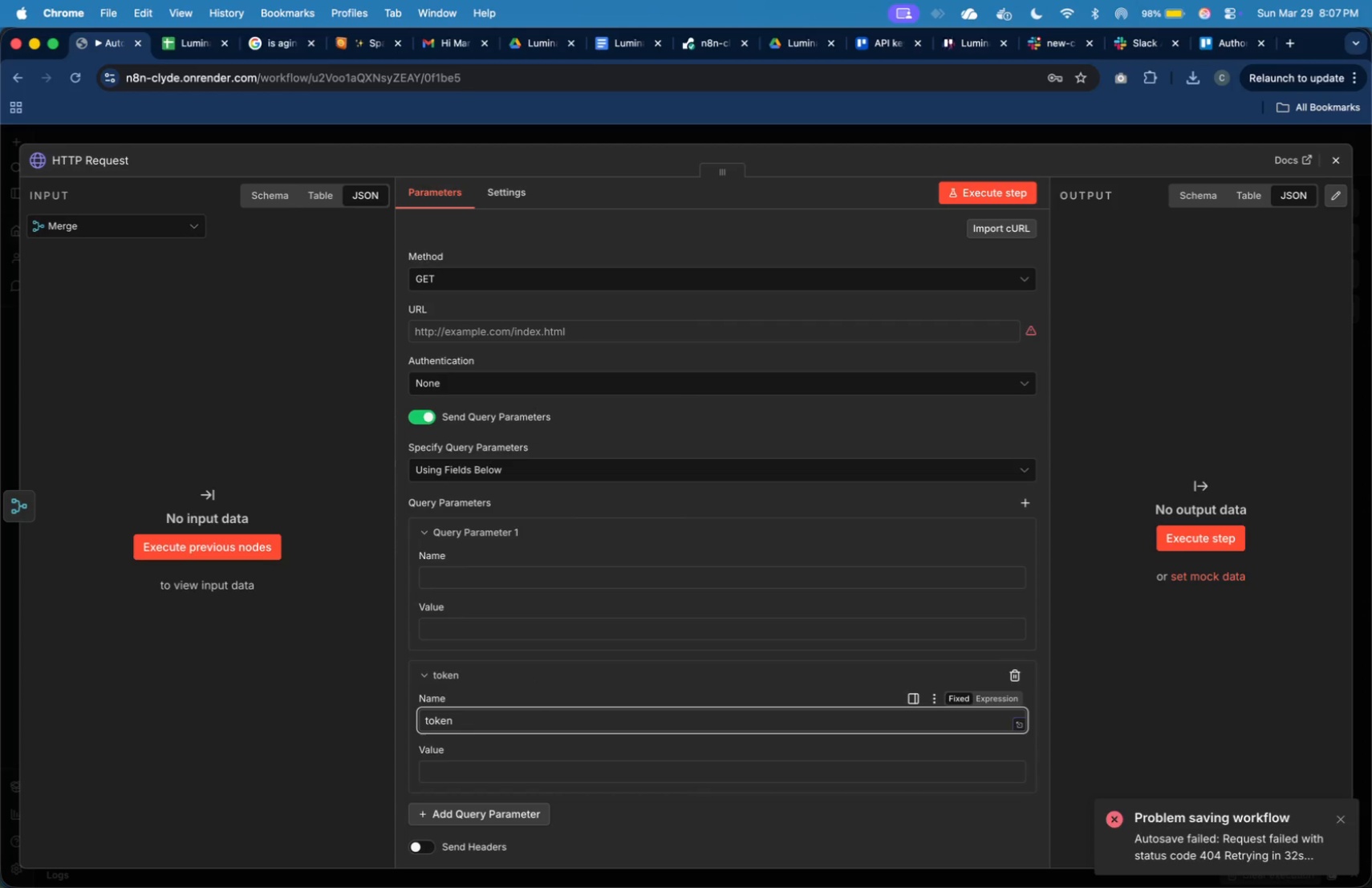 
left_click([532, 765])
 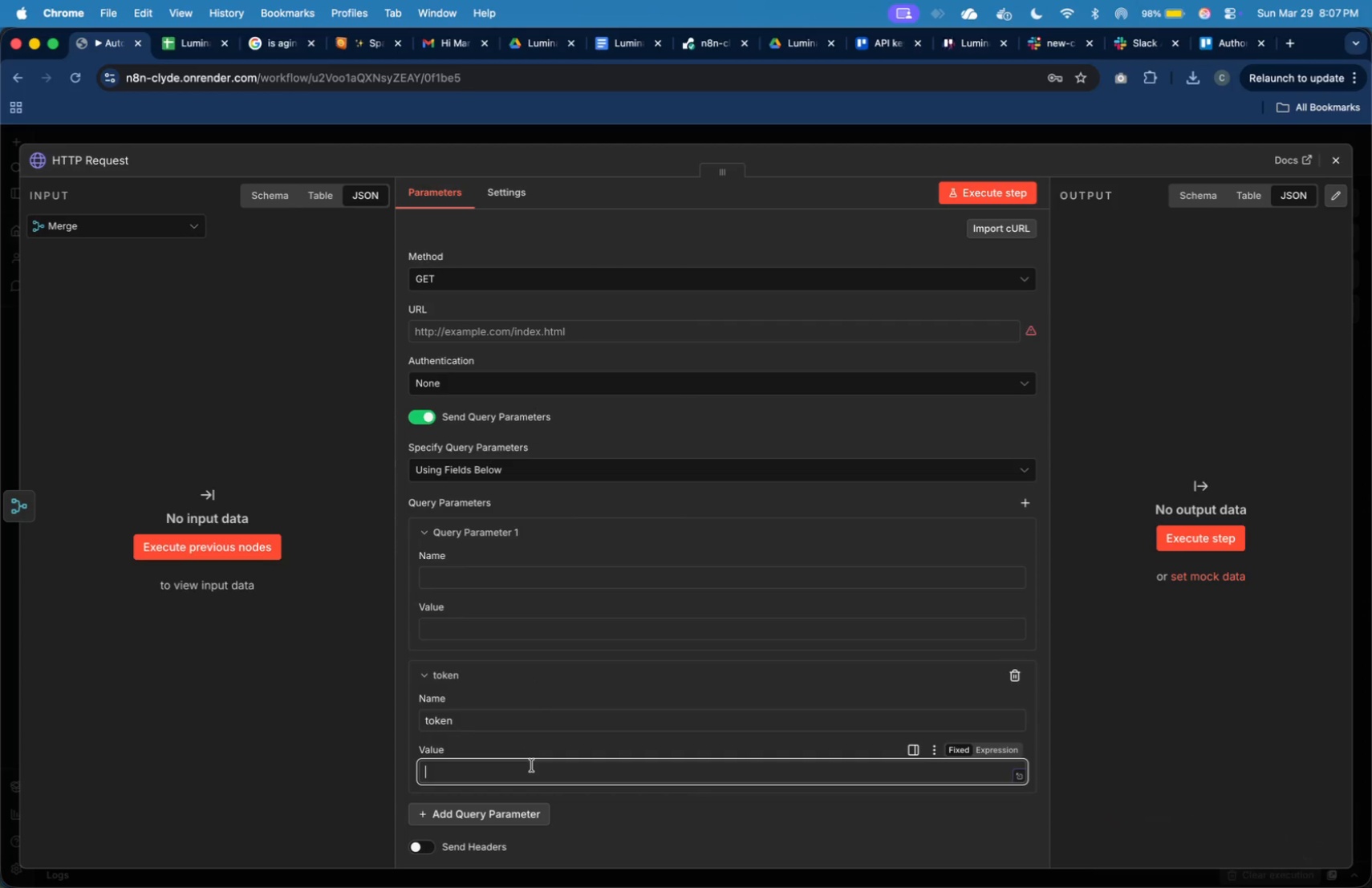 
key(Meta+V)
 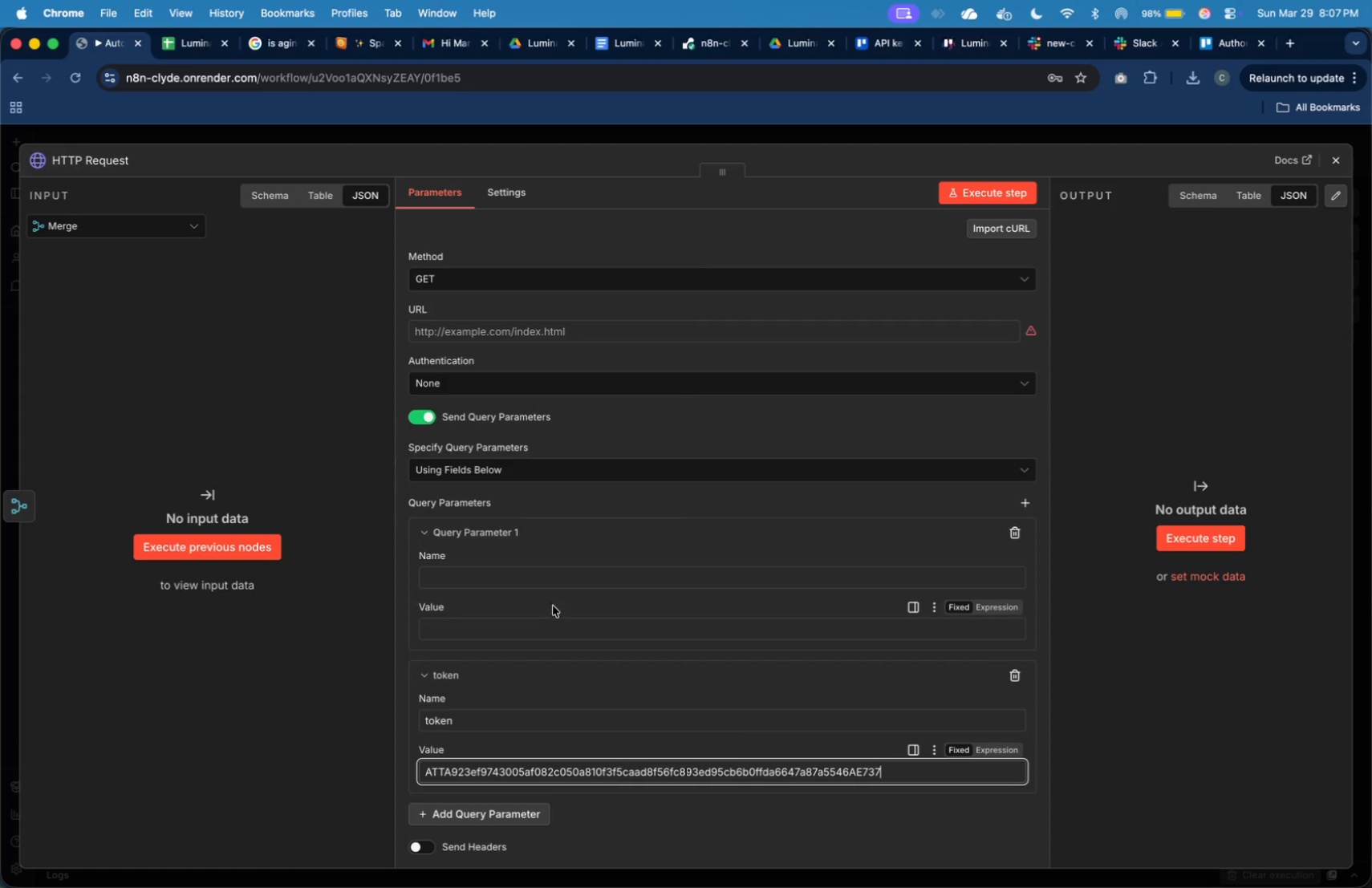 
left_click([558, 584])
 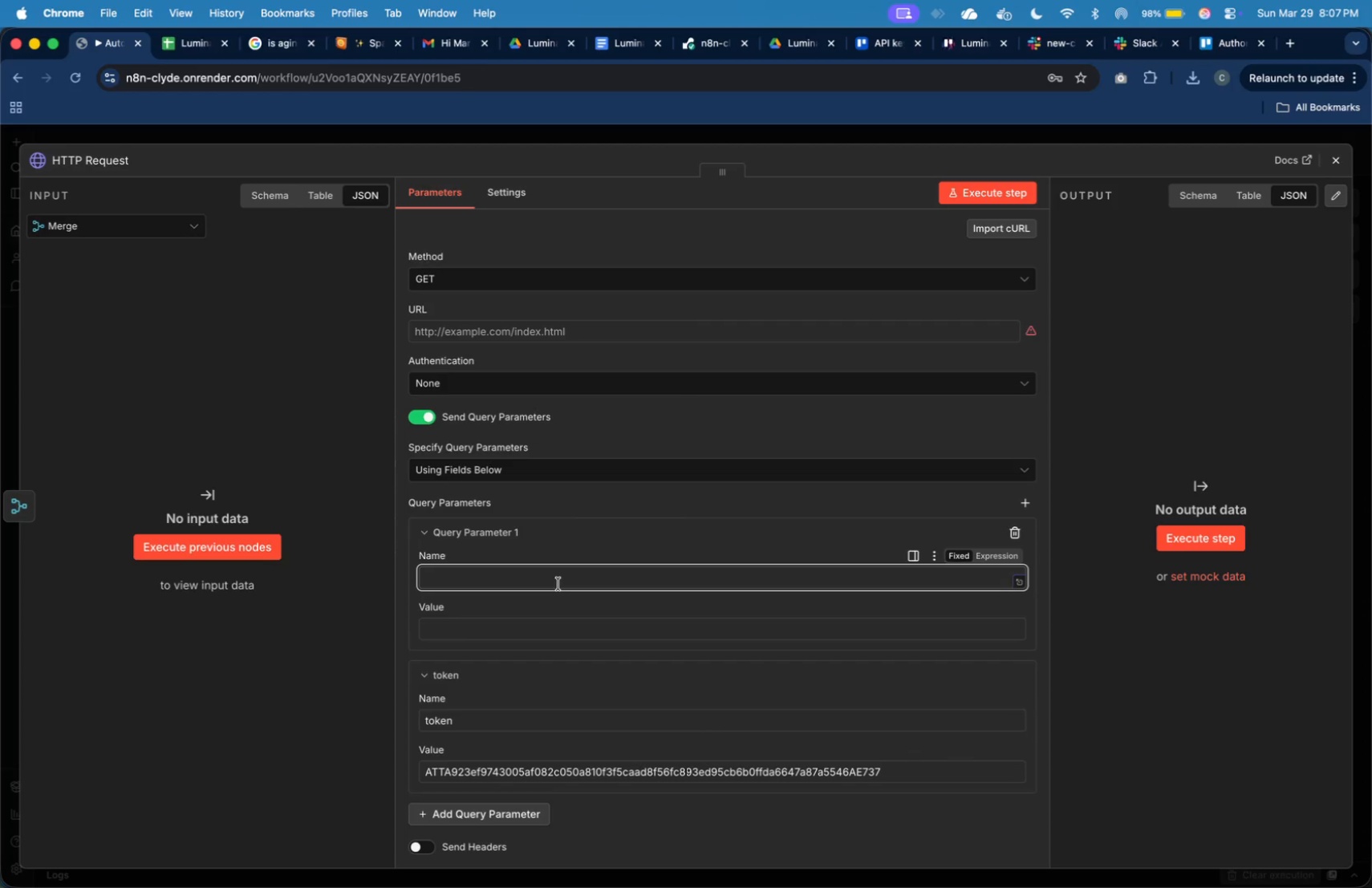 
type(key)
 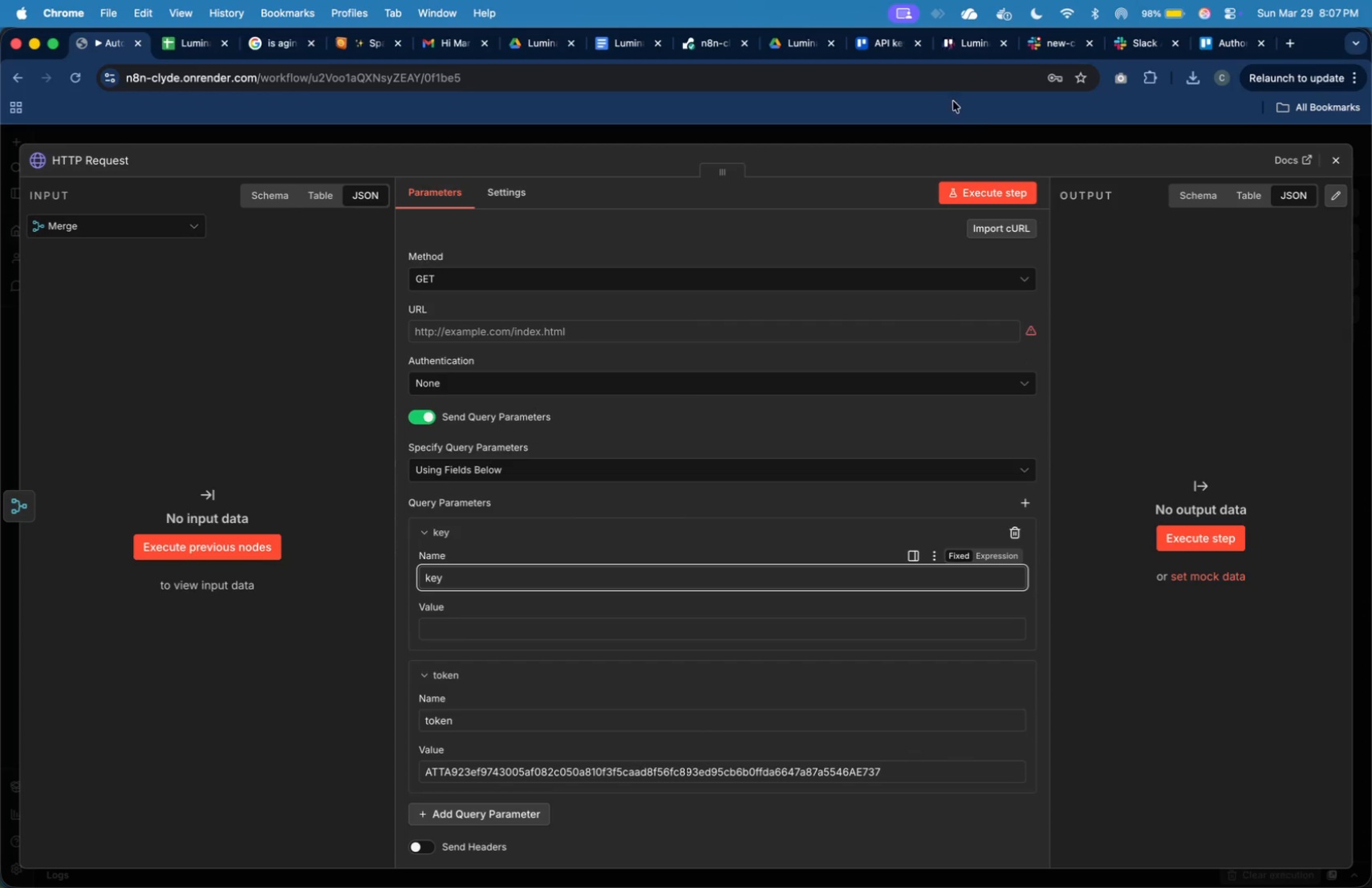 
left_click([890, 34])
 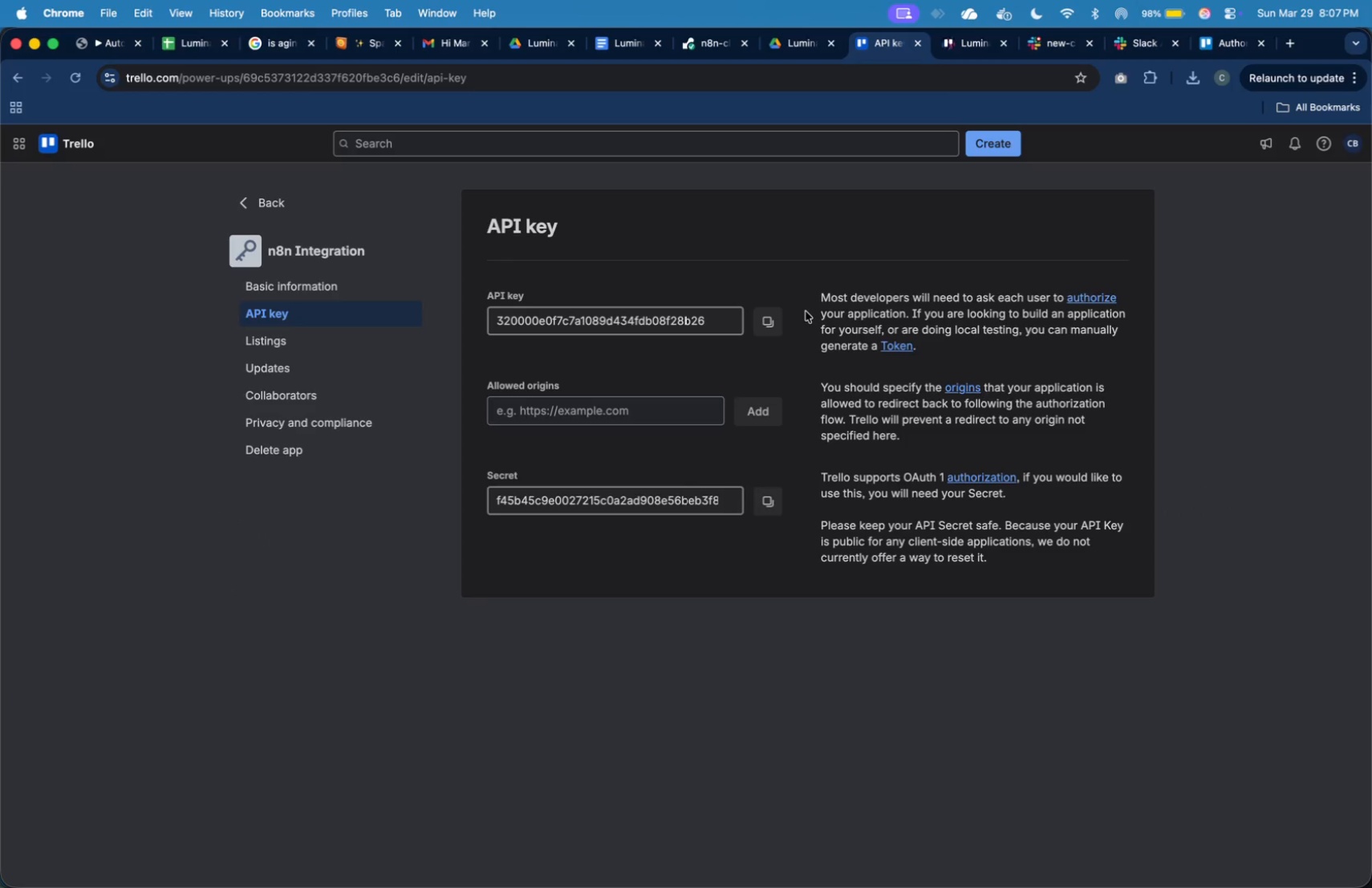 
left_click([778, 318])
 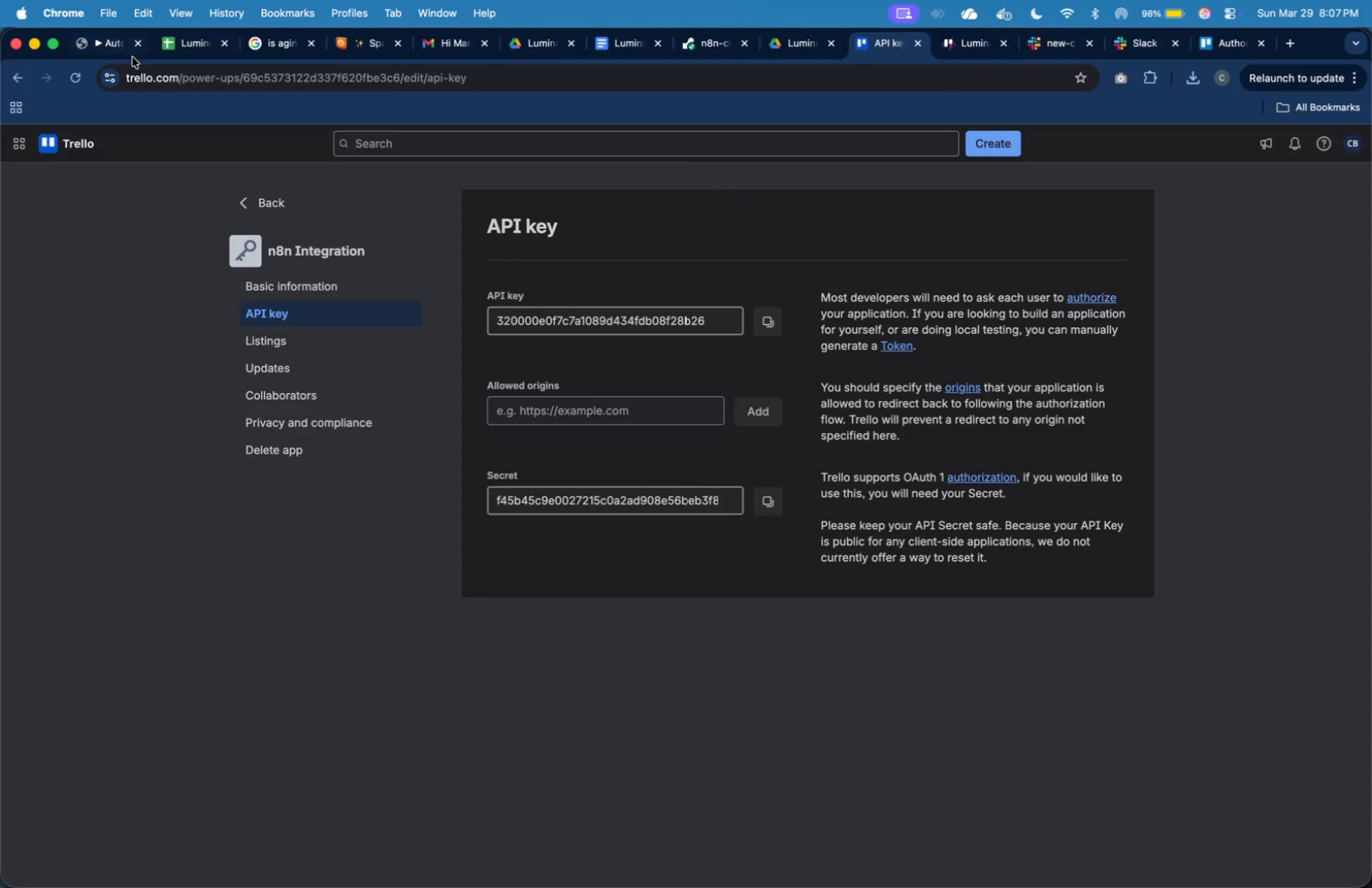 
left_click([95, 39])
 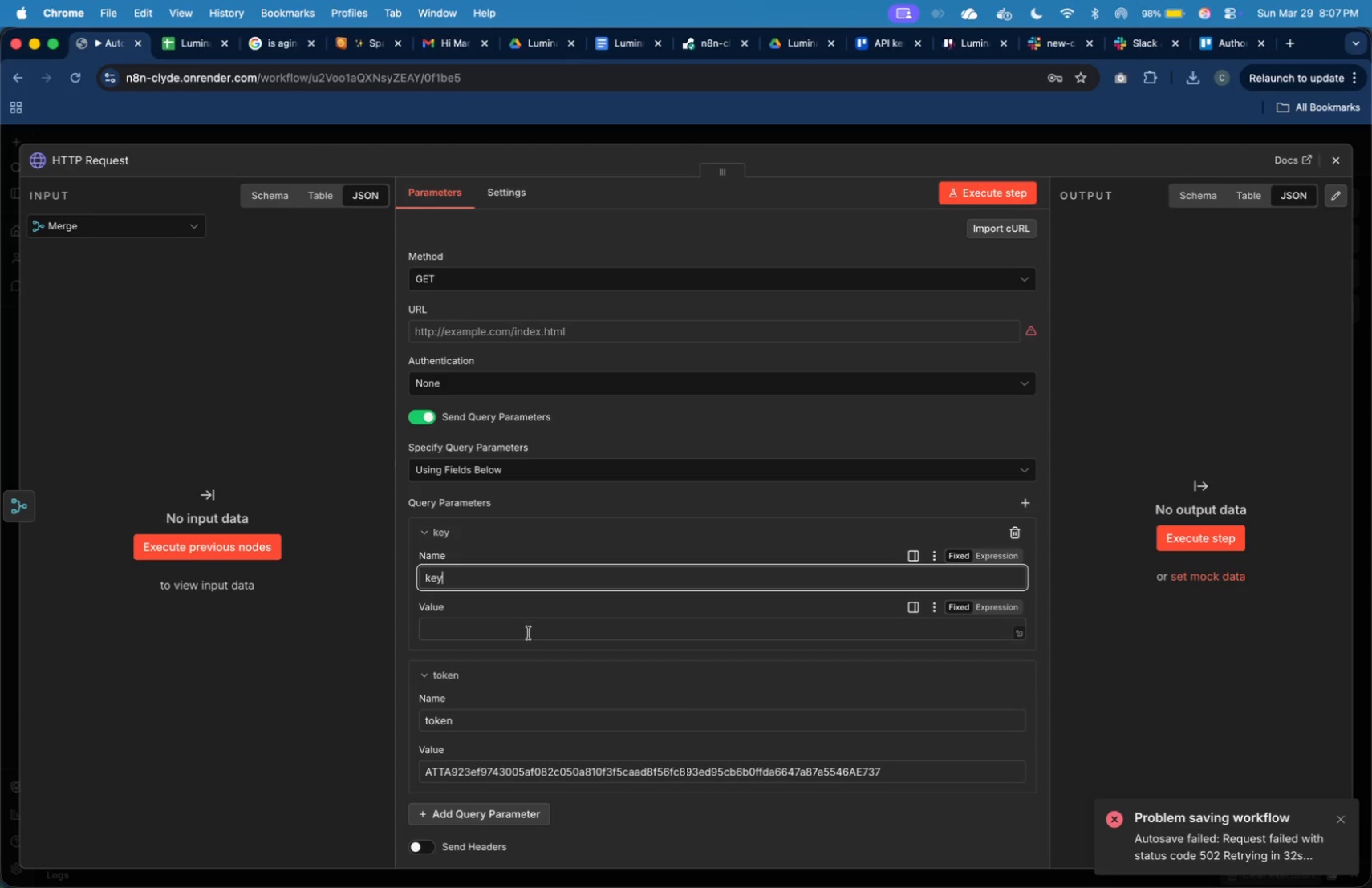 
key(Meta+V)
 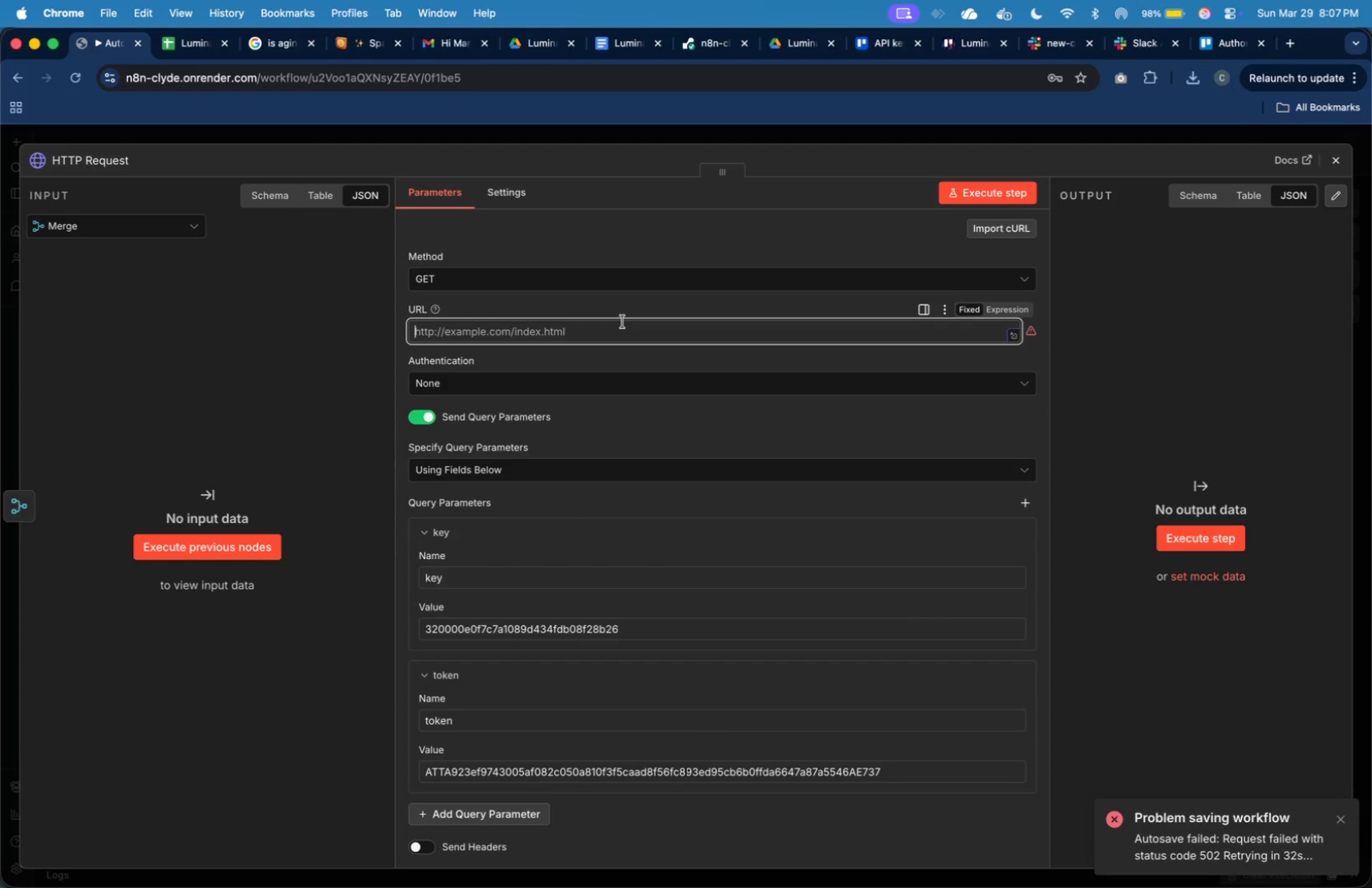 
wait(9.98)
 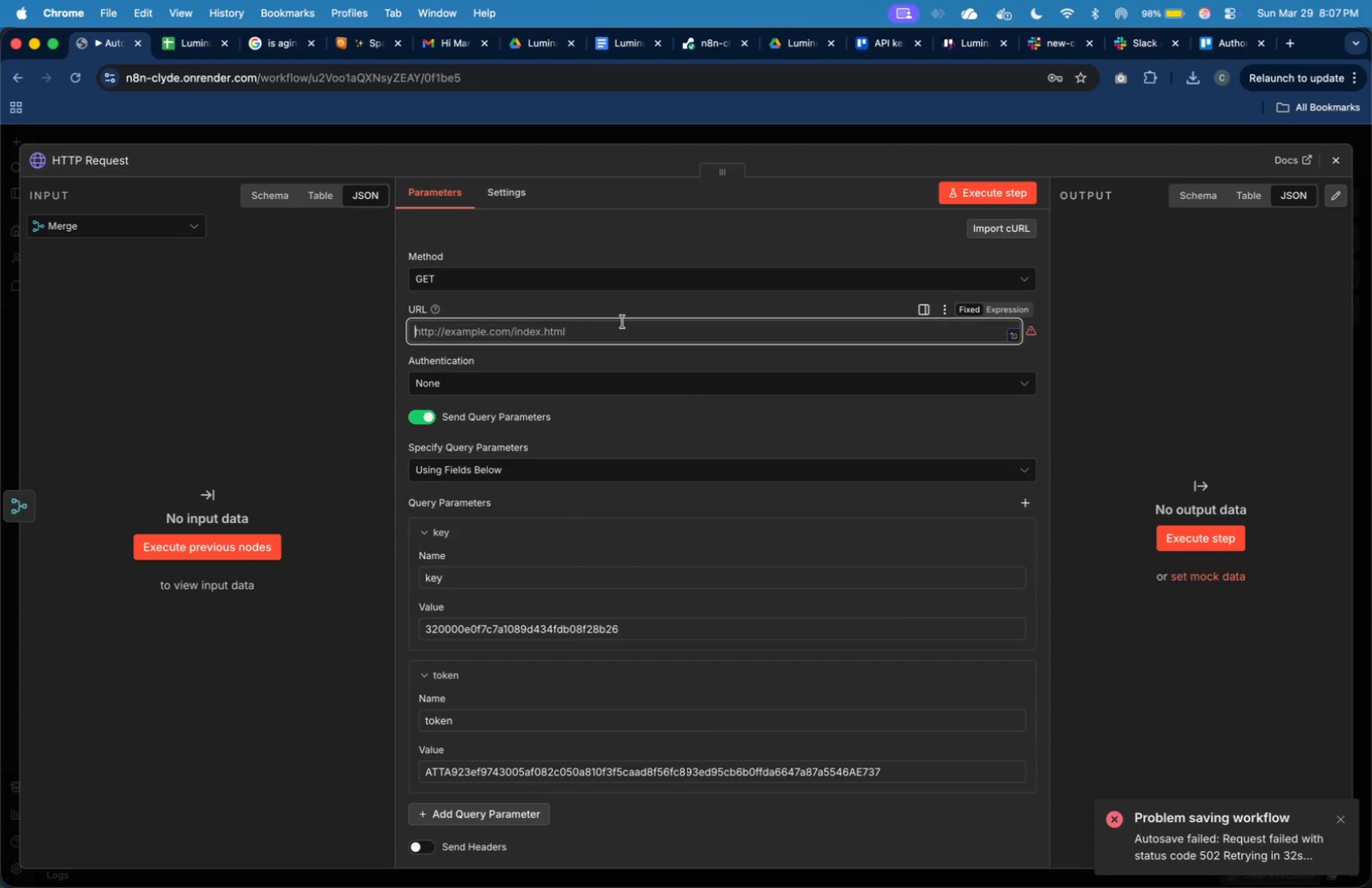 
type(https://api.ter)
key(Backspace)
type(r)
key(Backspace)
key(Backspace)
type(rello.com/1/members/me/boards)
 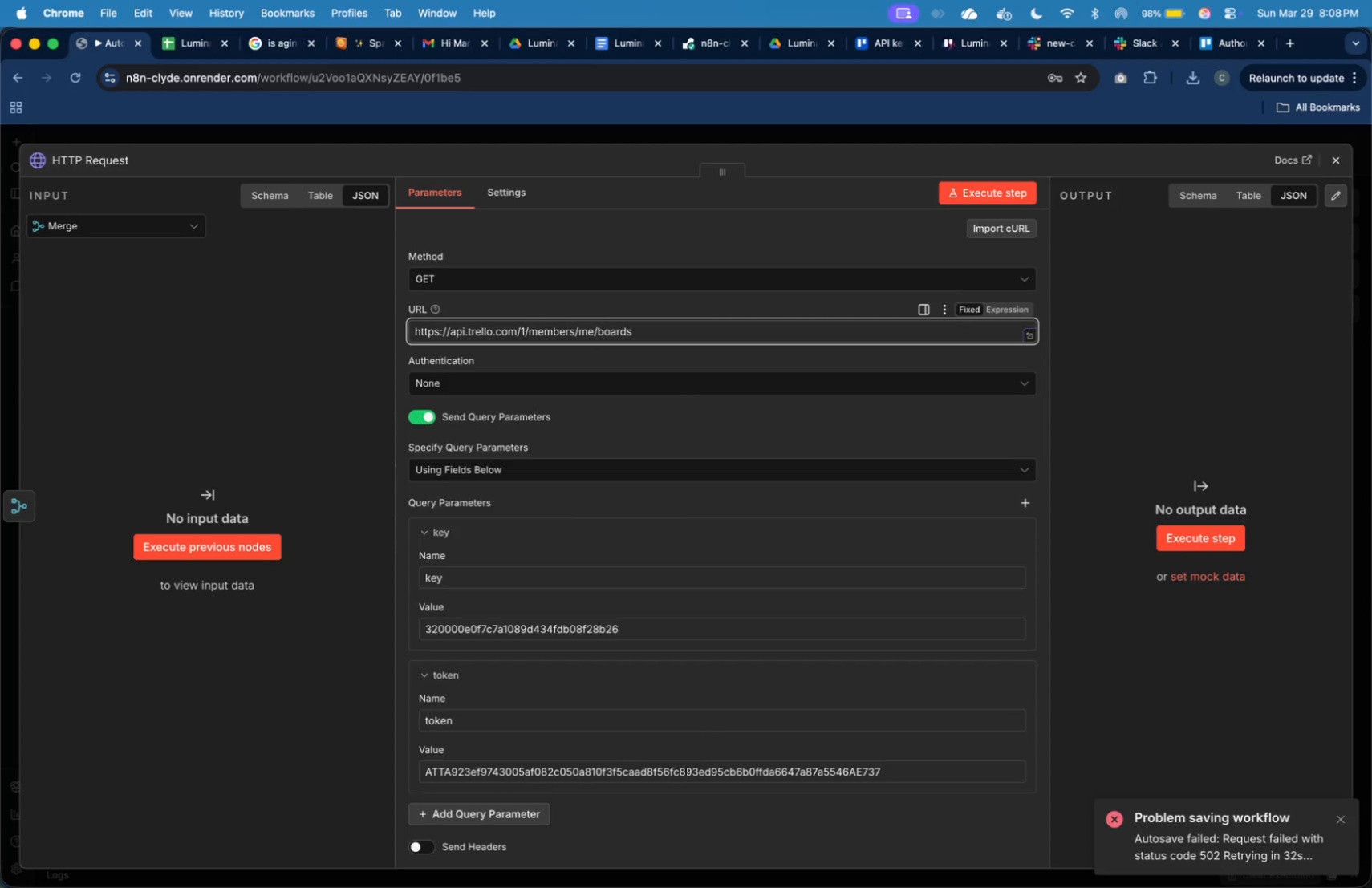 
scroll: coordinate [672, 368], scroll_direction: down, amount: 13.0
 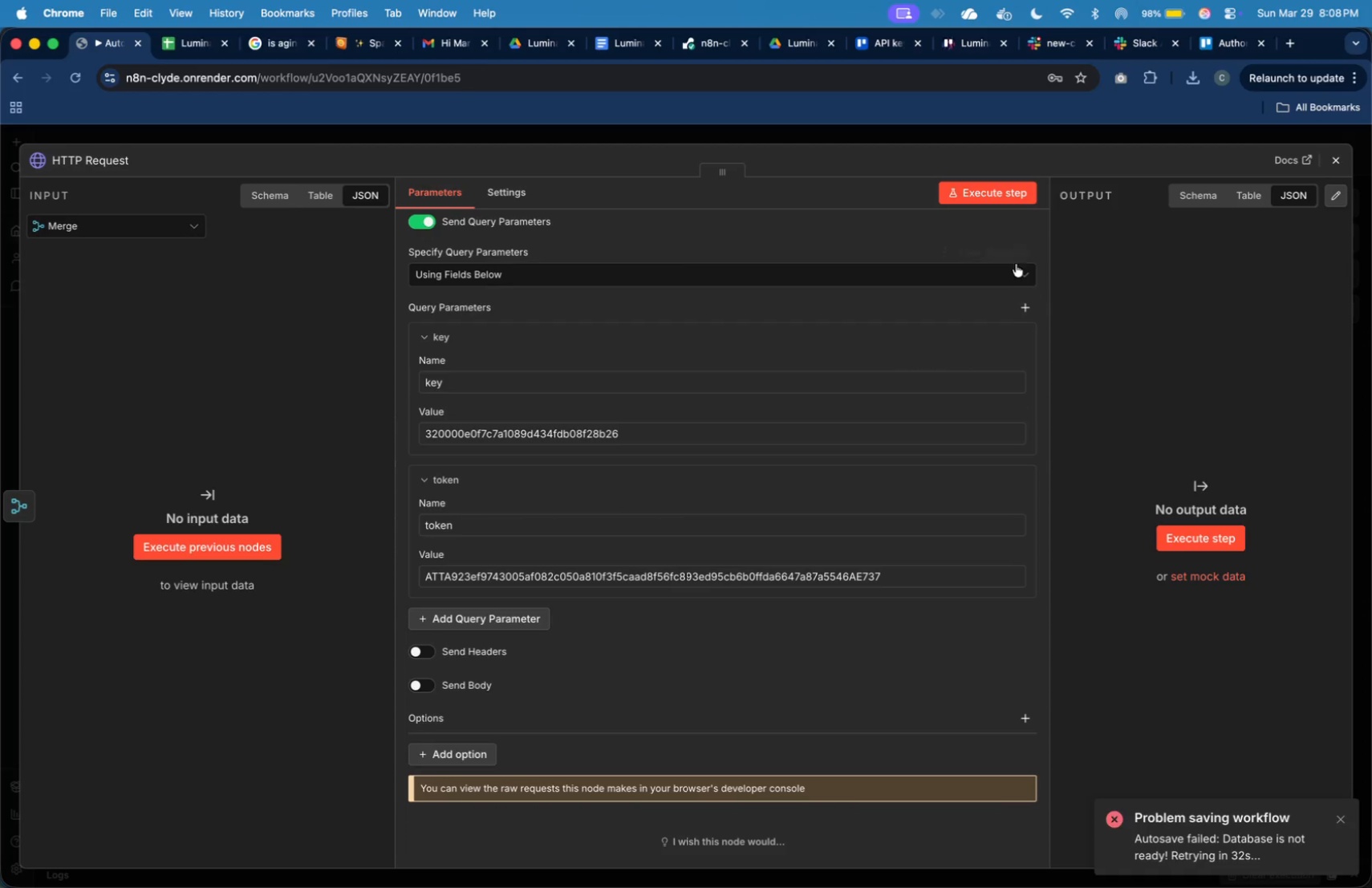 
left_click([1015, 200])
 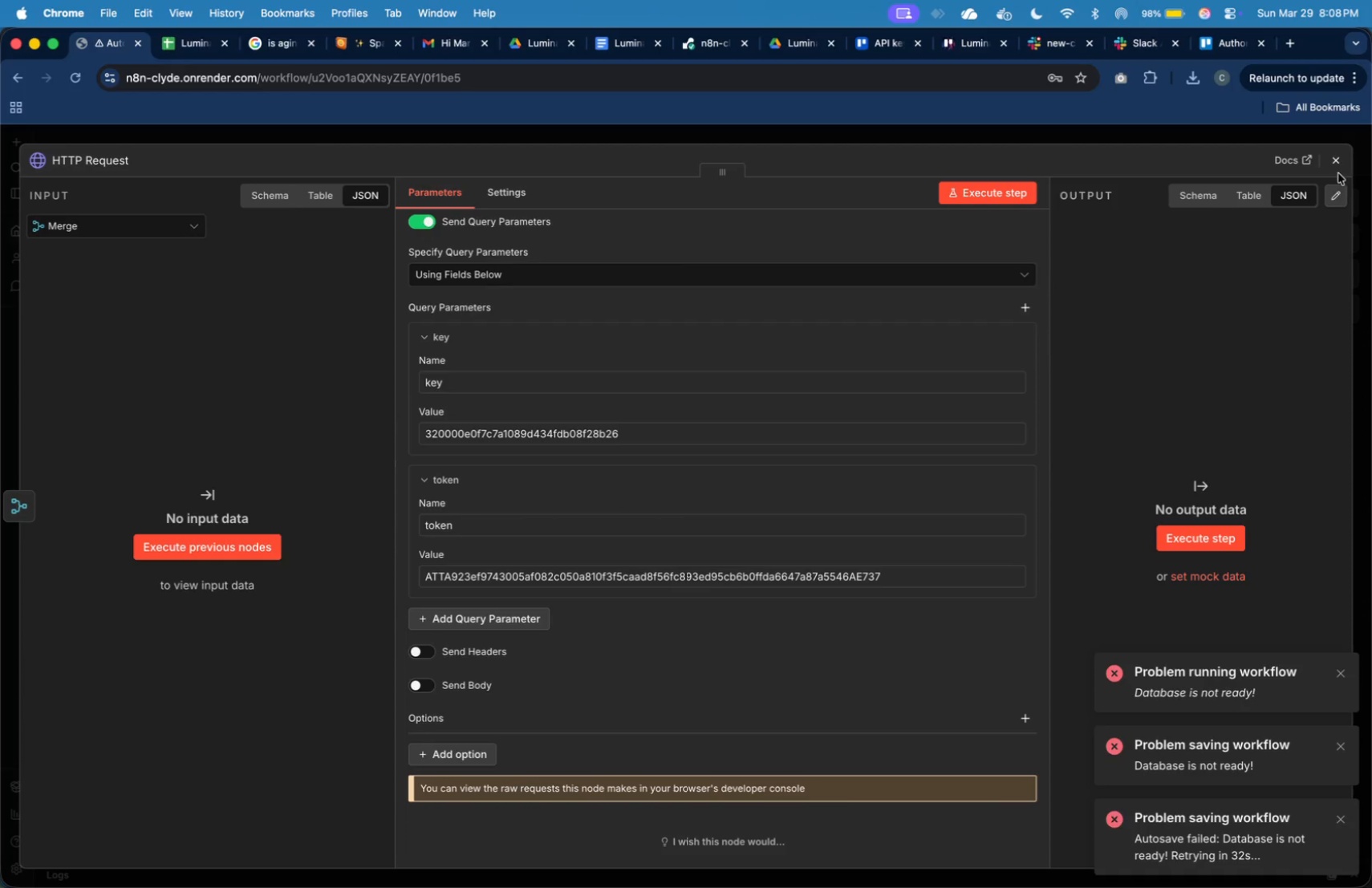 
left_click([1342, 160])
 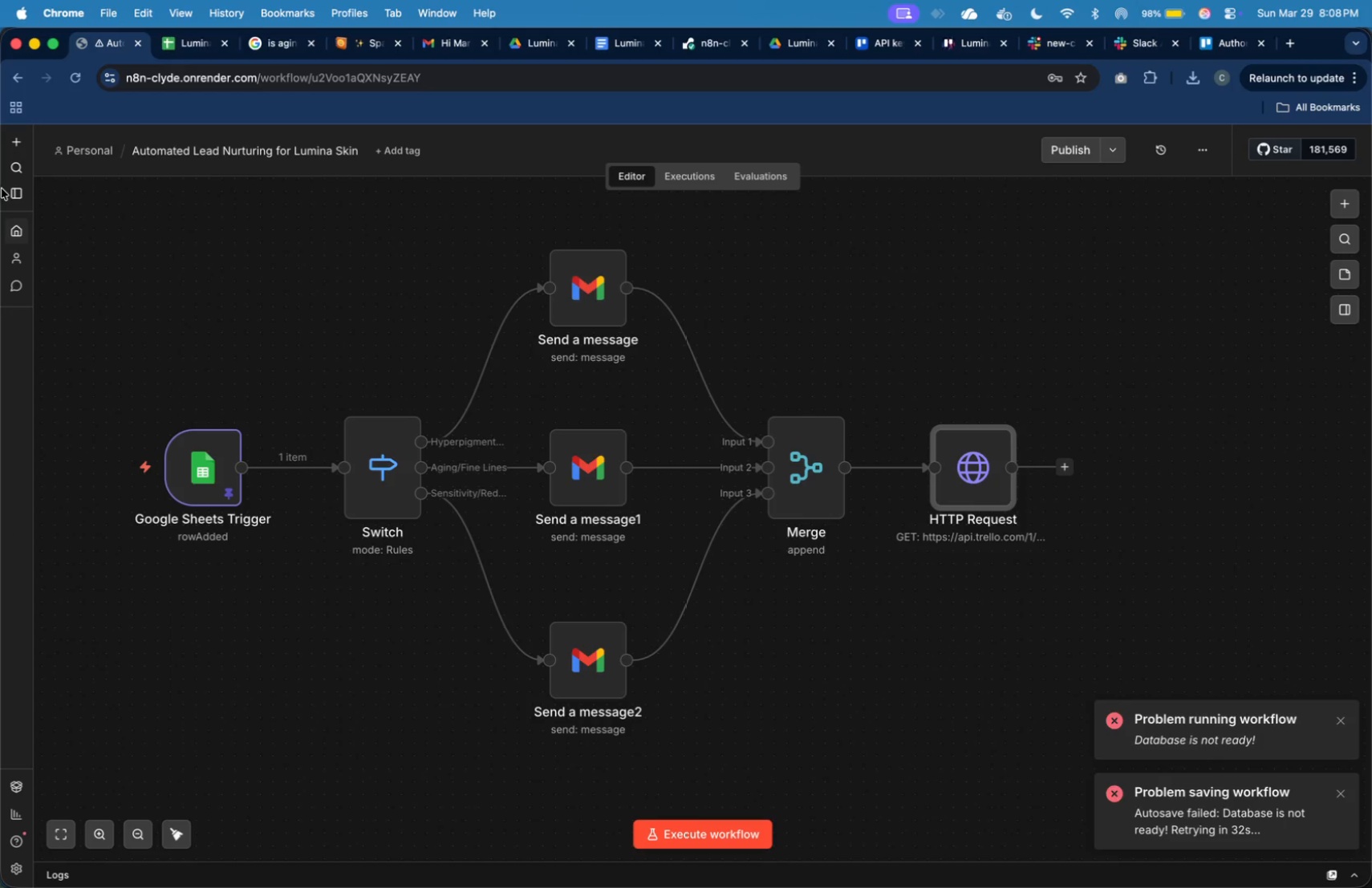 
left_click([81, 84])
 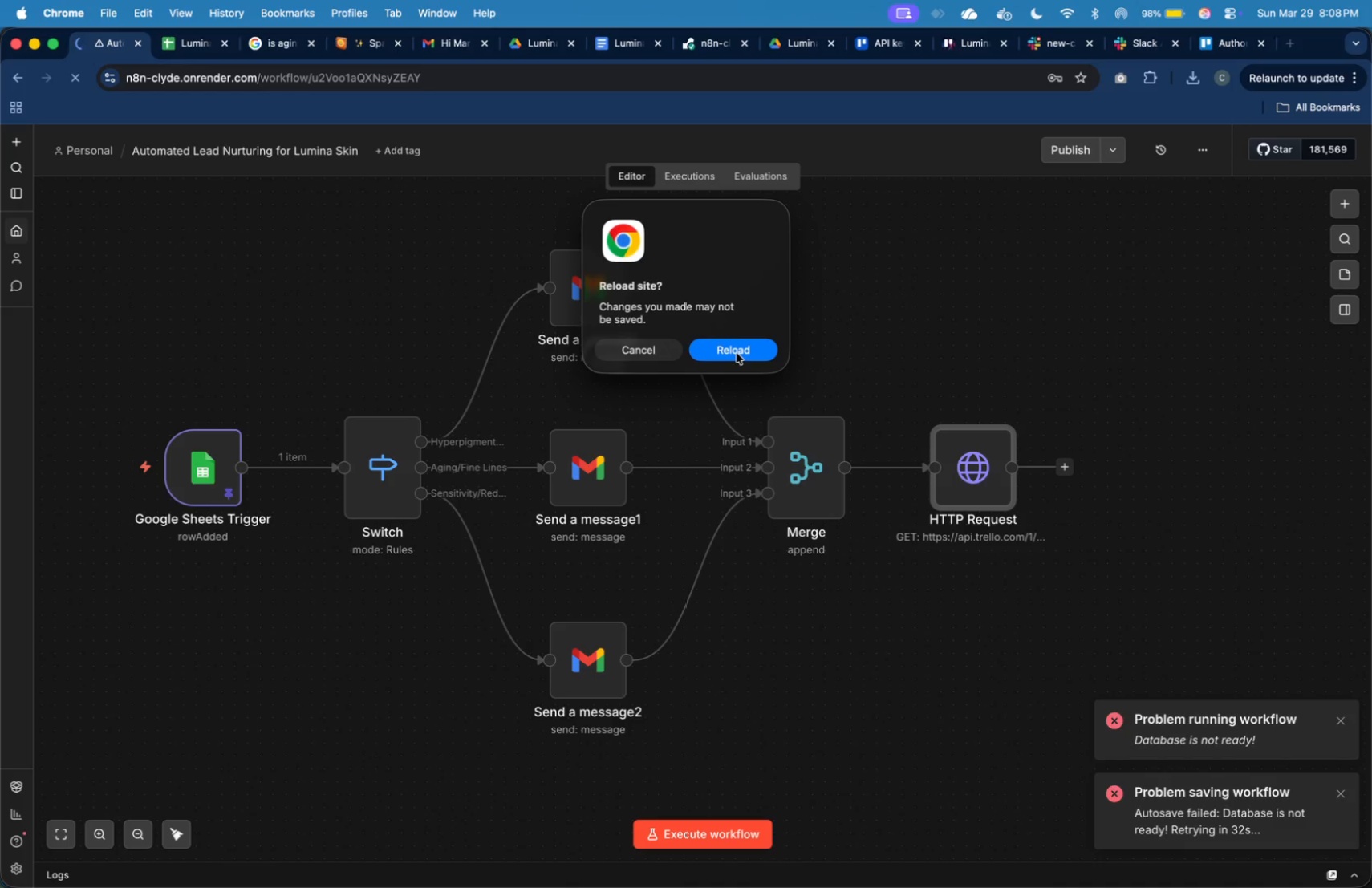 
left_click([737, 353])
 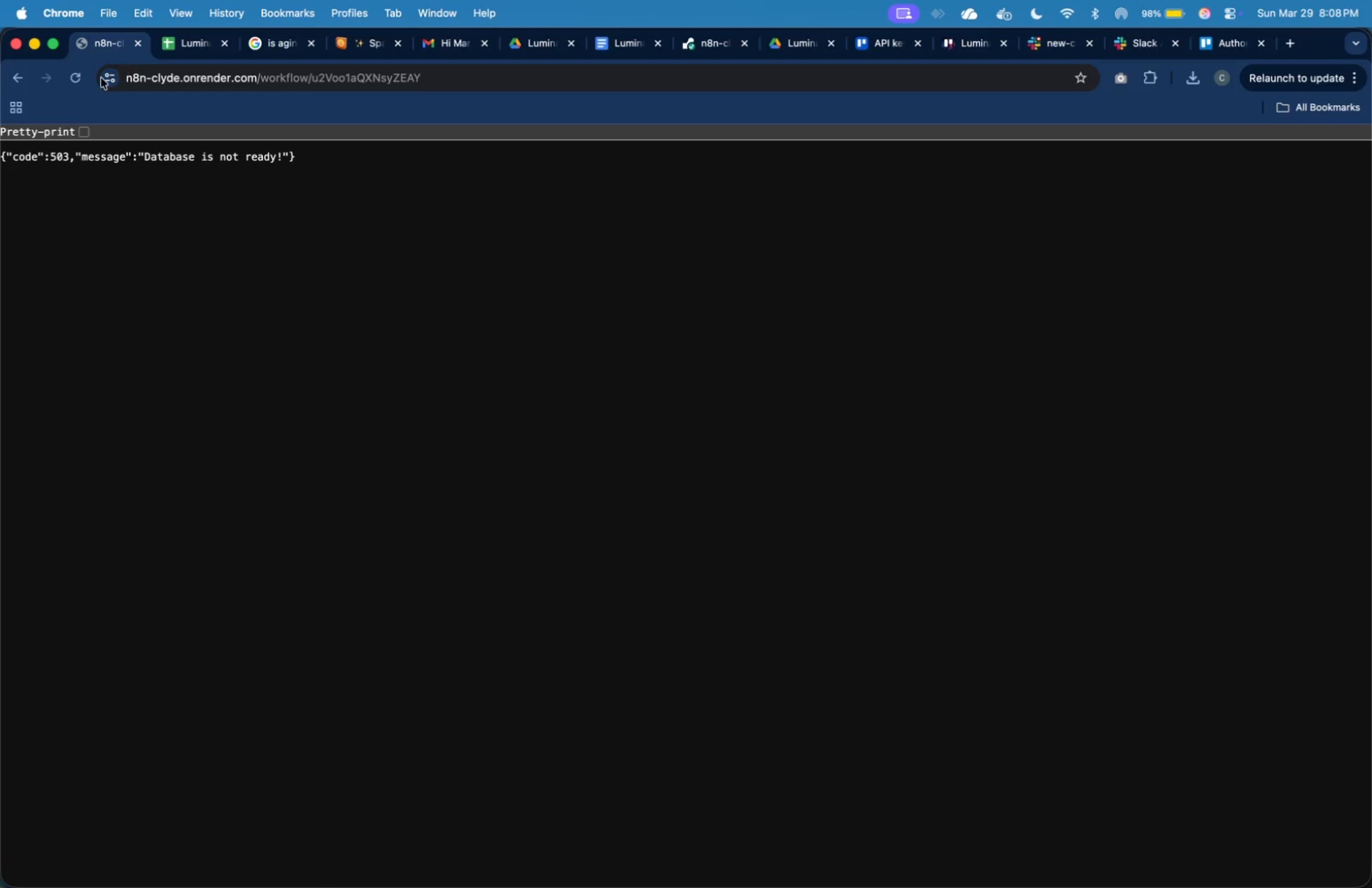 
left_click([84, 83])
 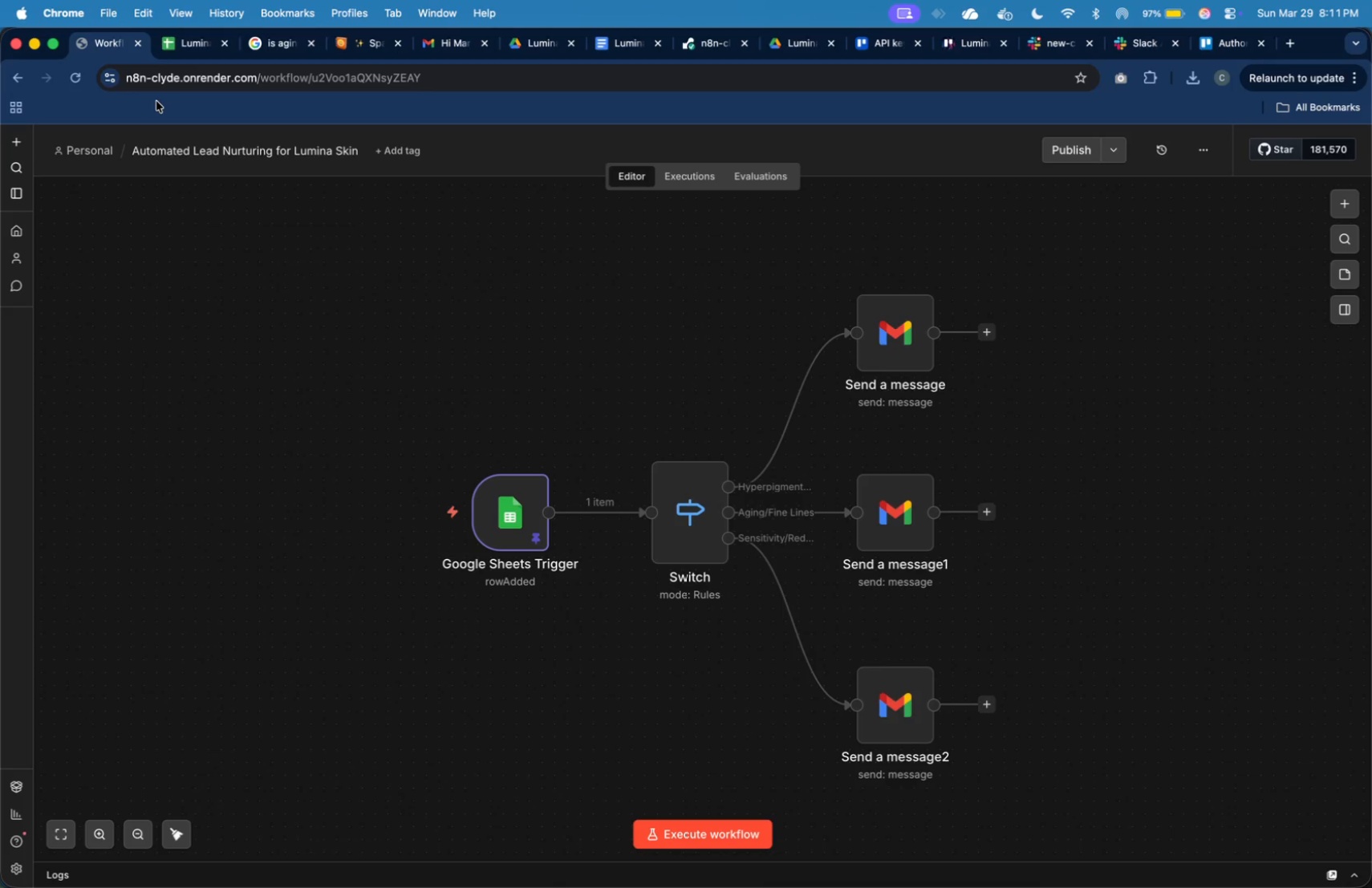 
wait(175.45)
 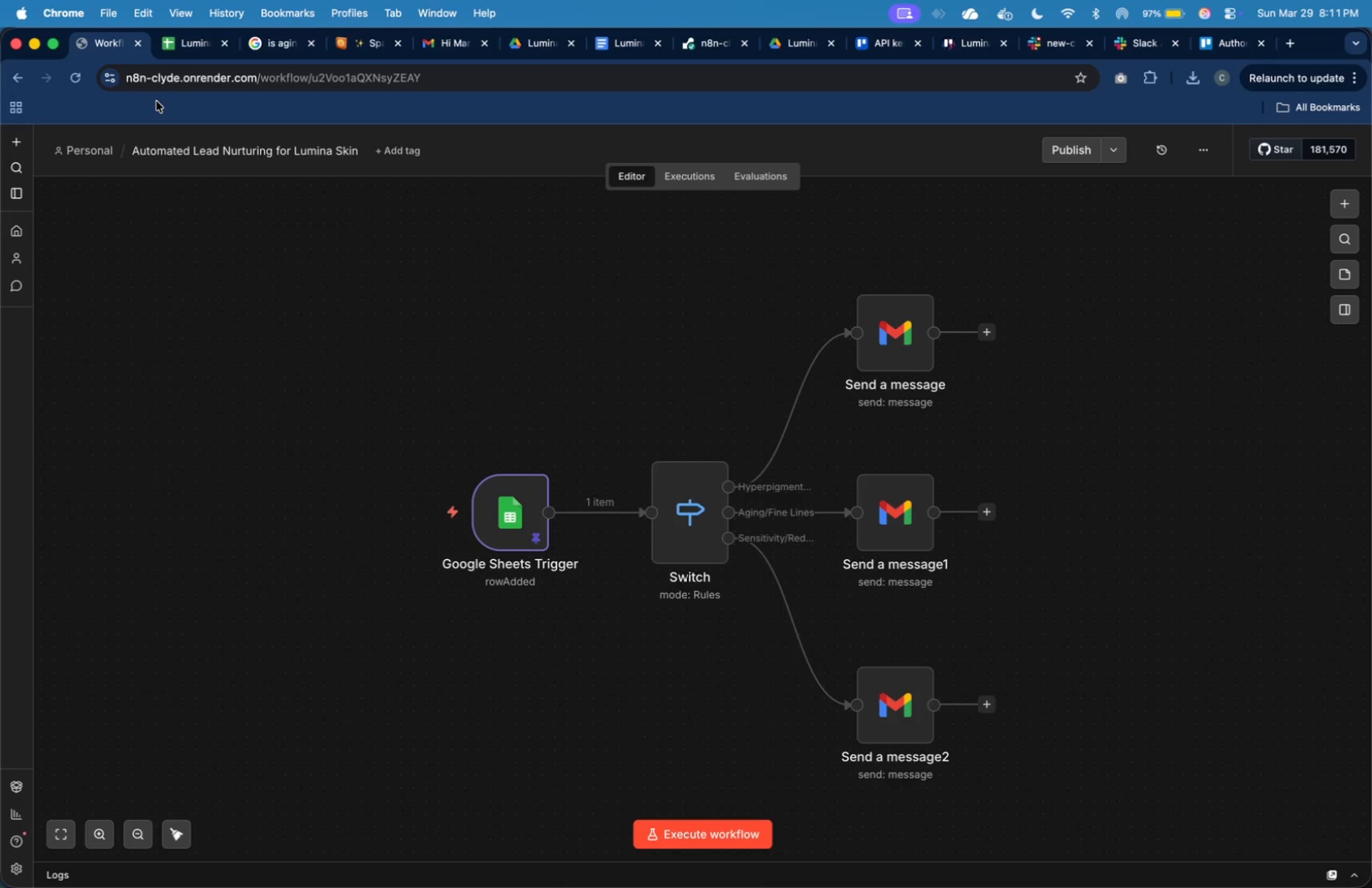 
left_click([992, 334])
 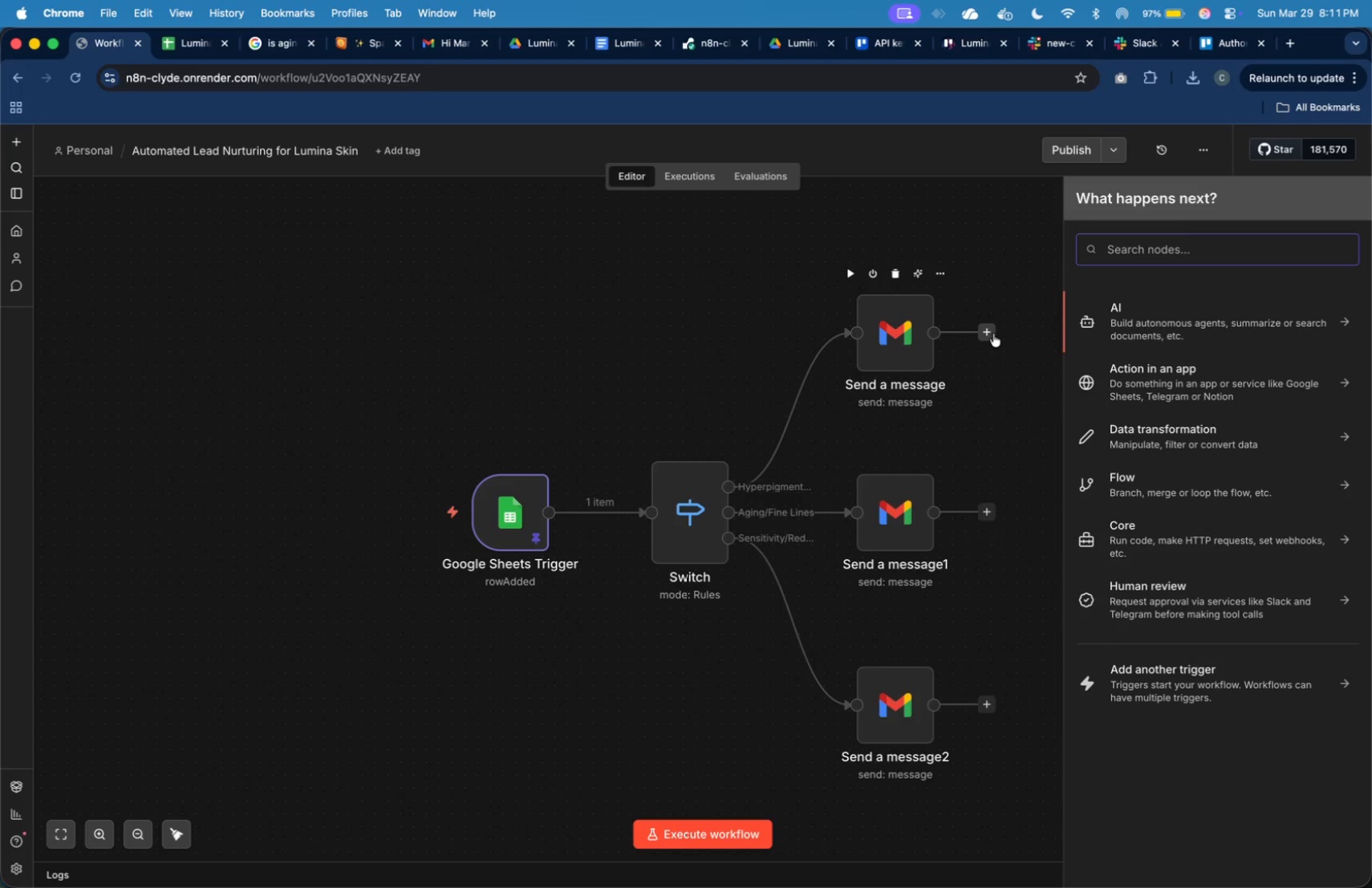 
type(merge)
 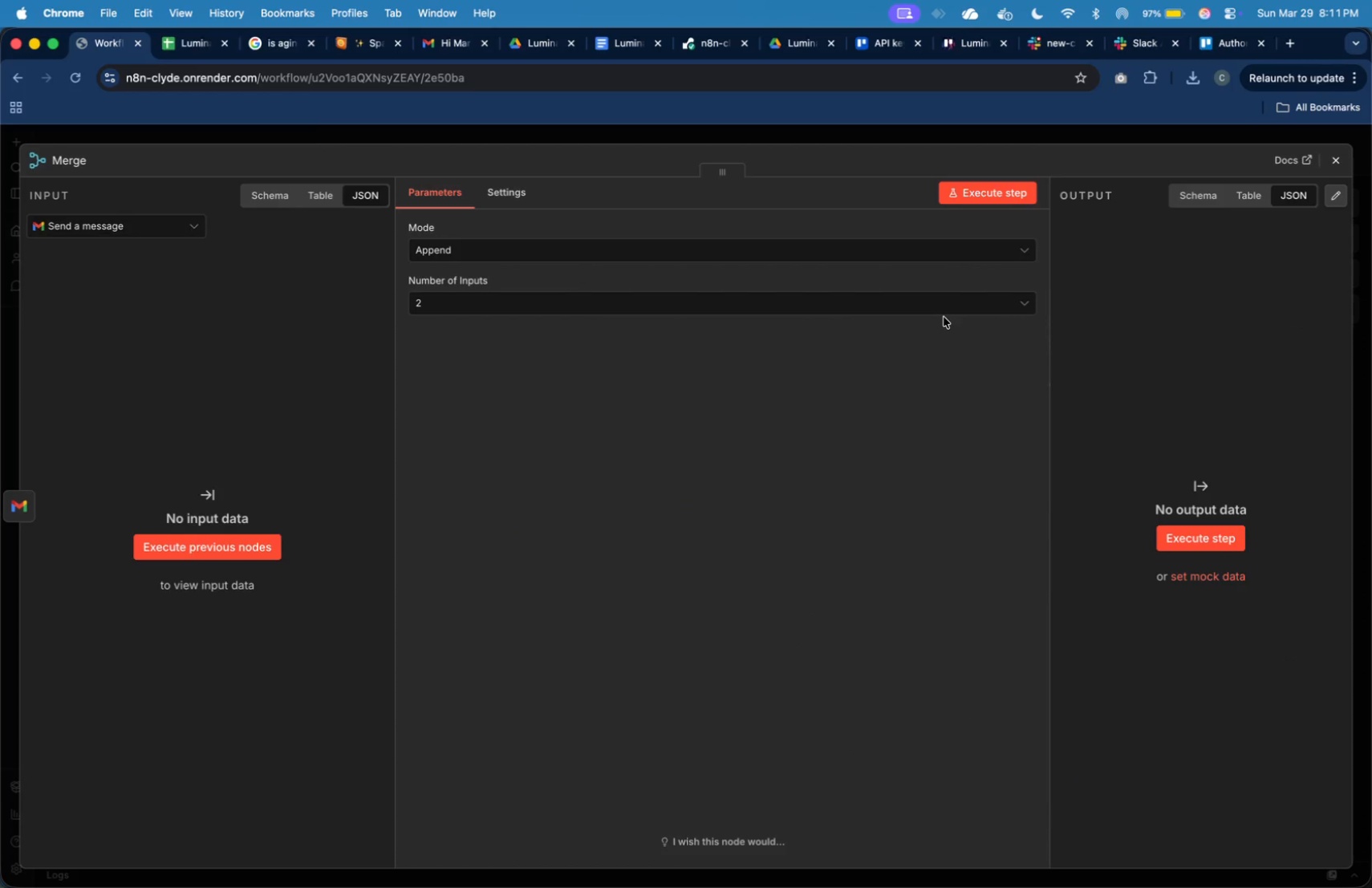 
left_click([930, 373])
 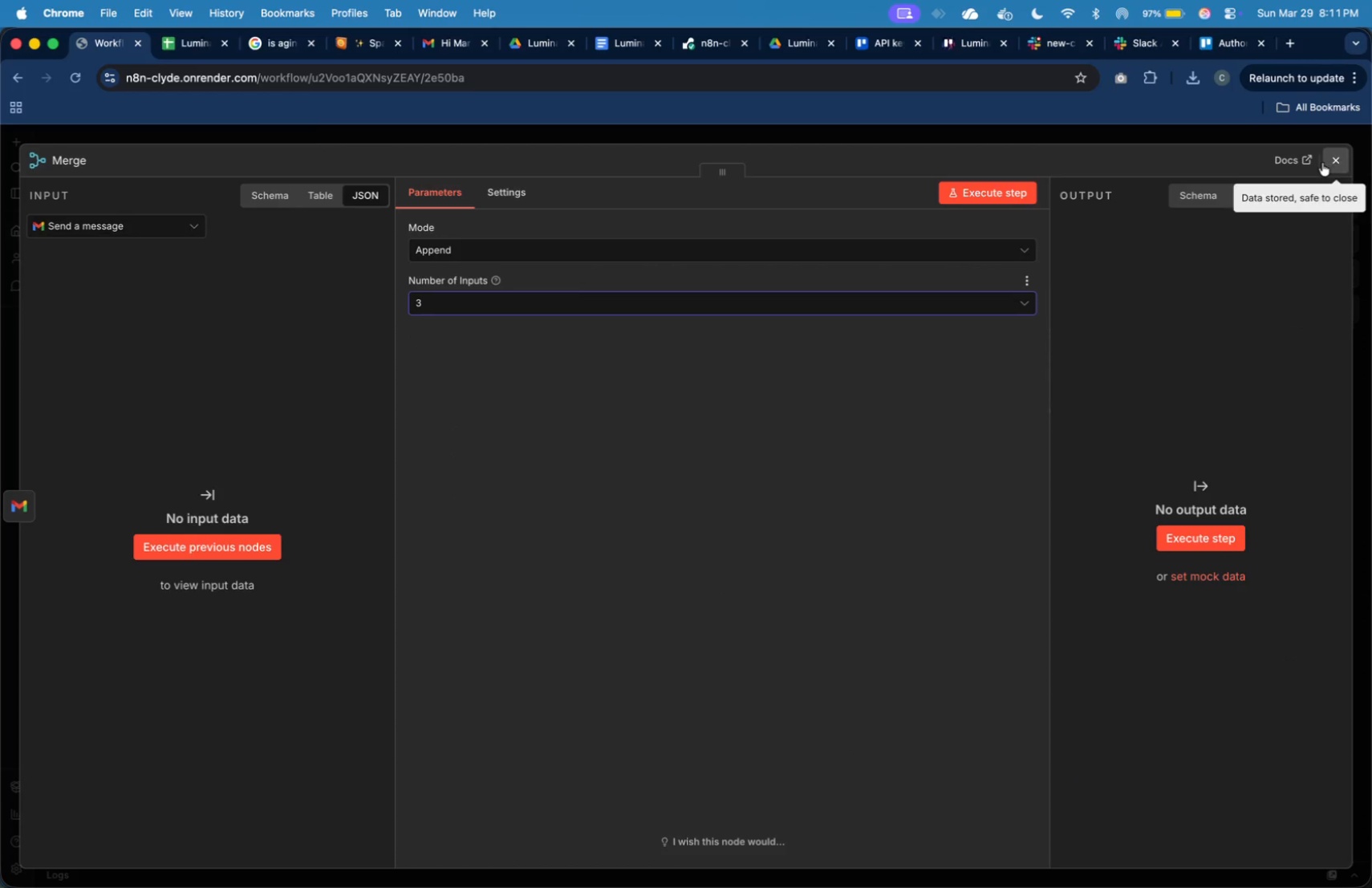 
left_click([1326, 163])
 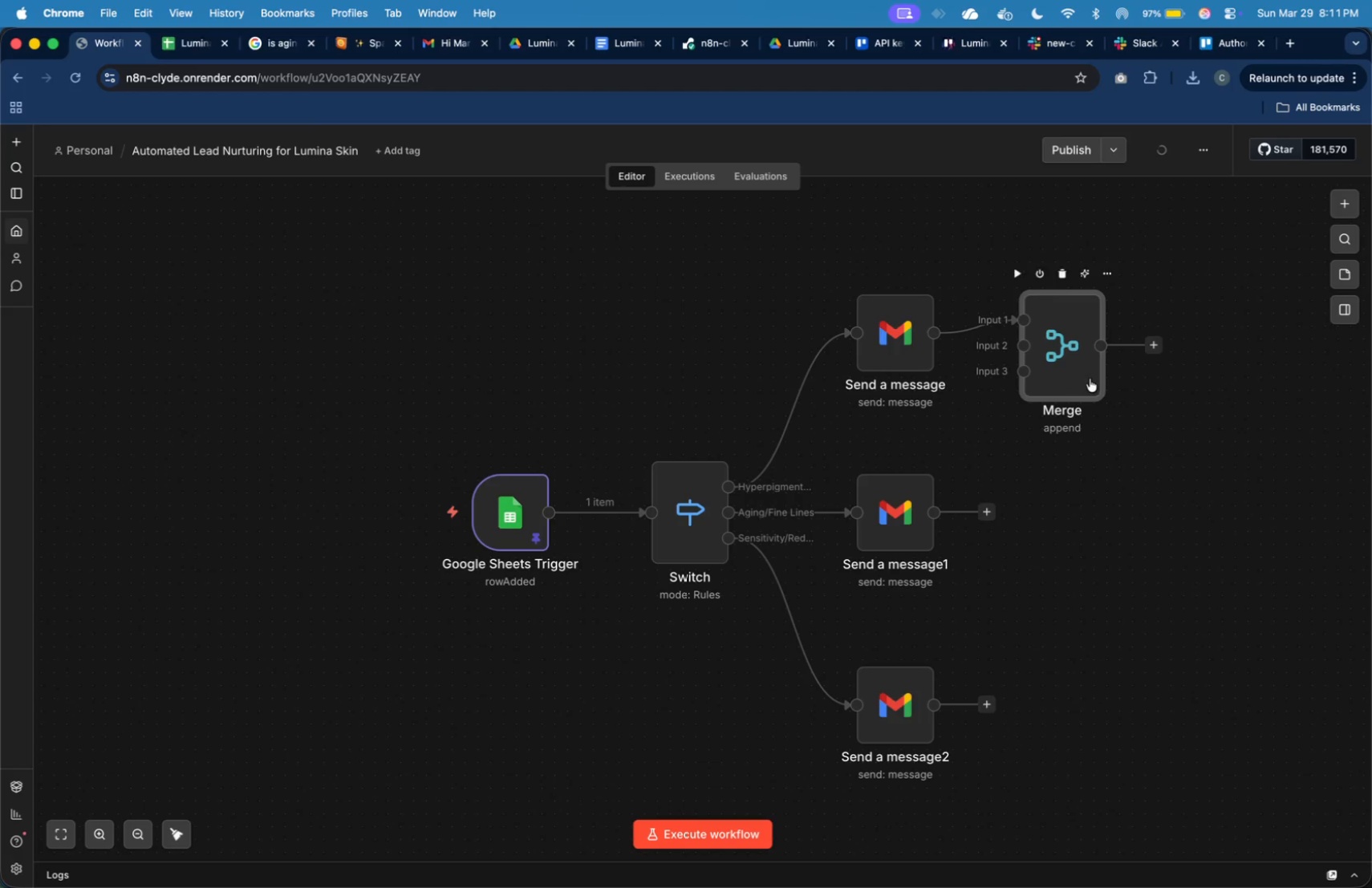 
left_click_drag(start_coordinate=[1086, 377], to_coordinate=[1139, 539])
 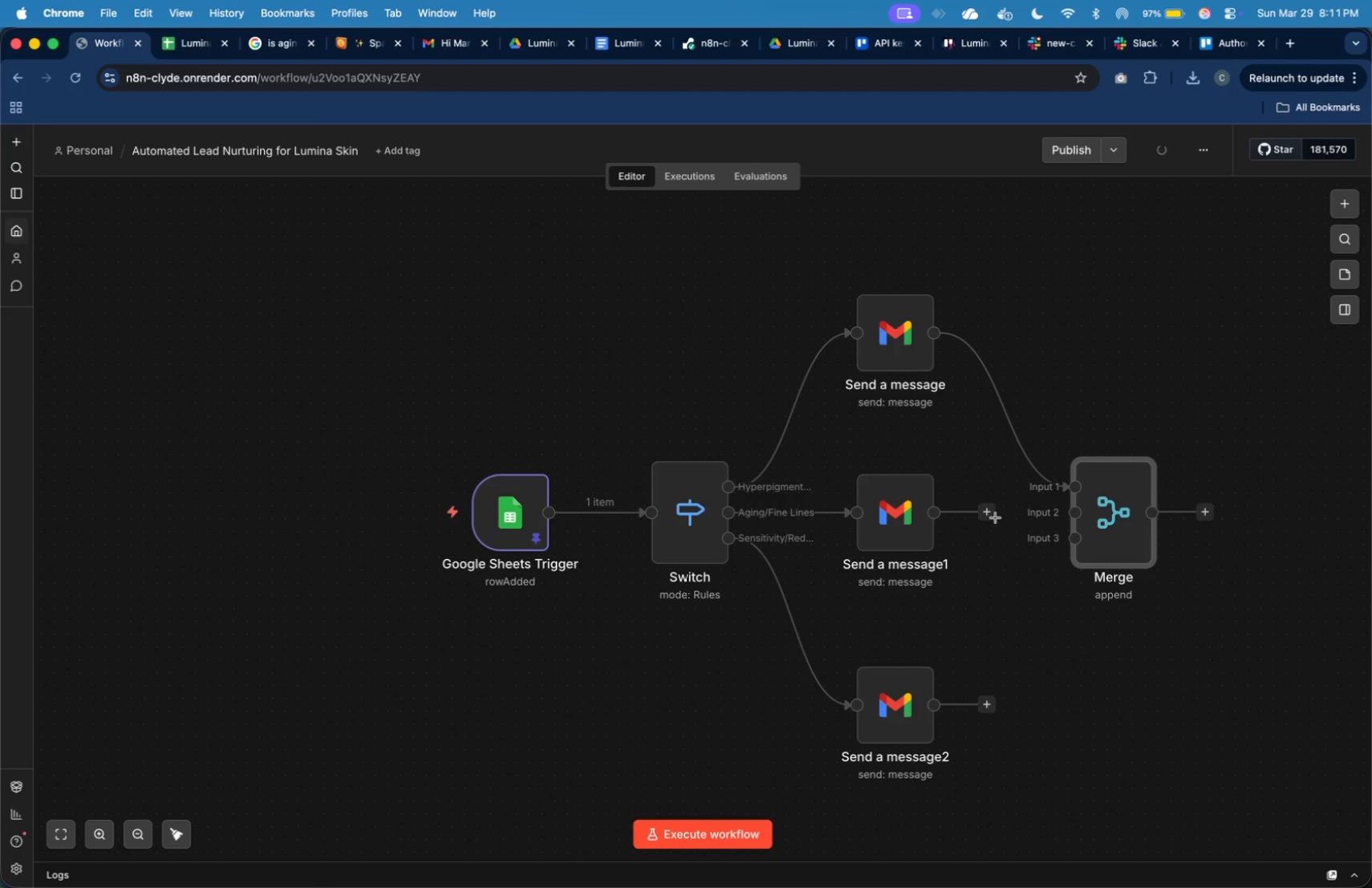 
left_click_drag(start_coordinate=[992, 517], to_coordinate=[1049, 514])
 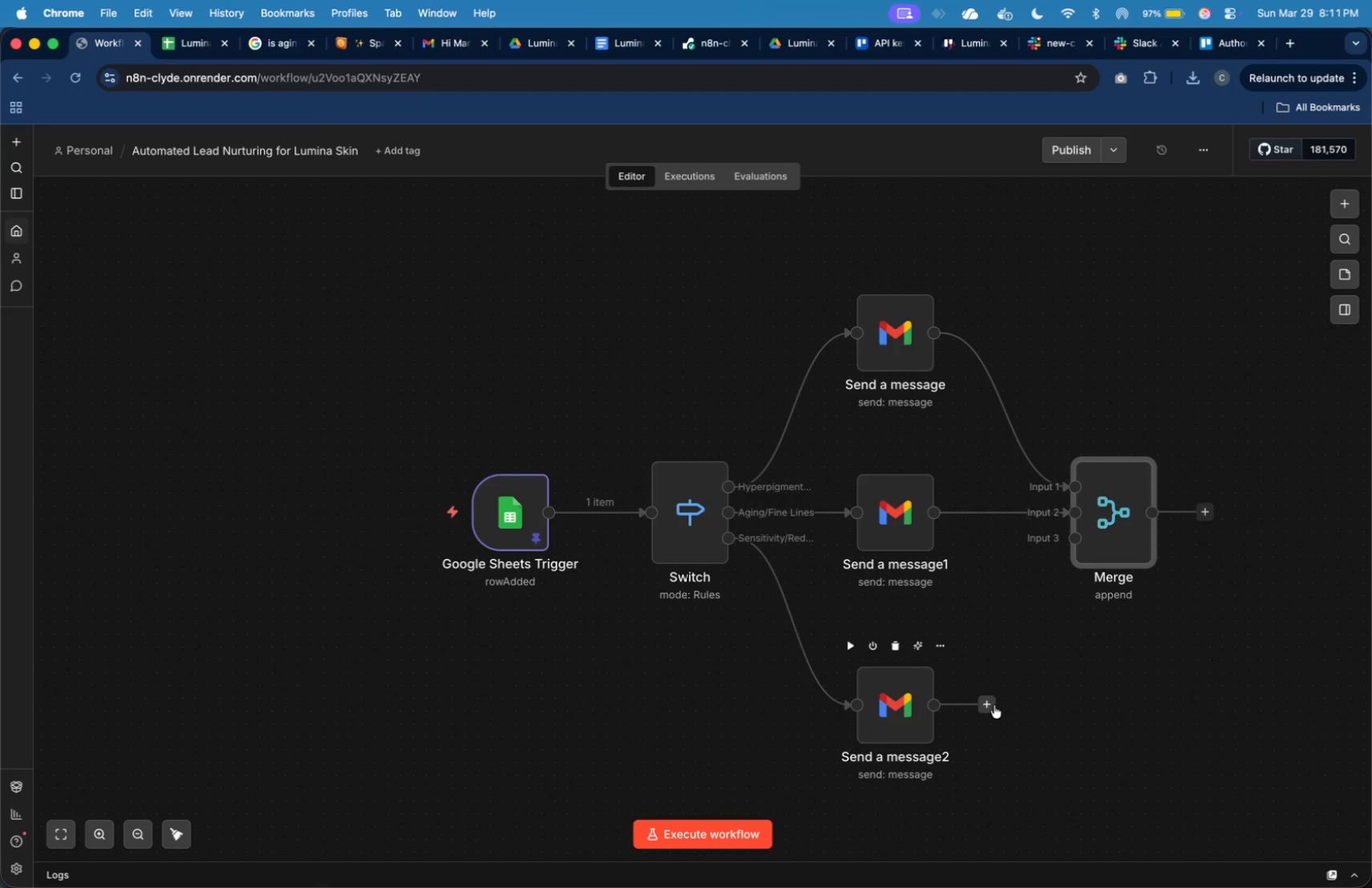 
left_click_drag(start_coordinate=[993, 705], to_coordinate=[1073, 558])
 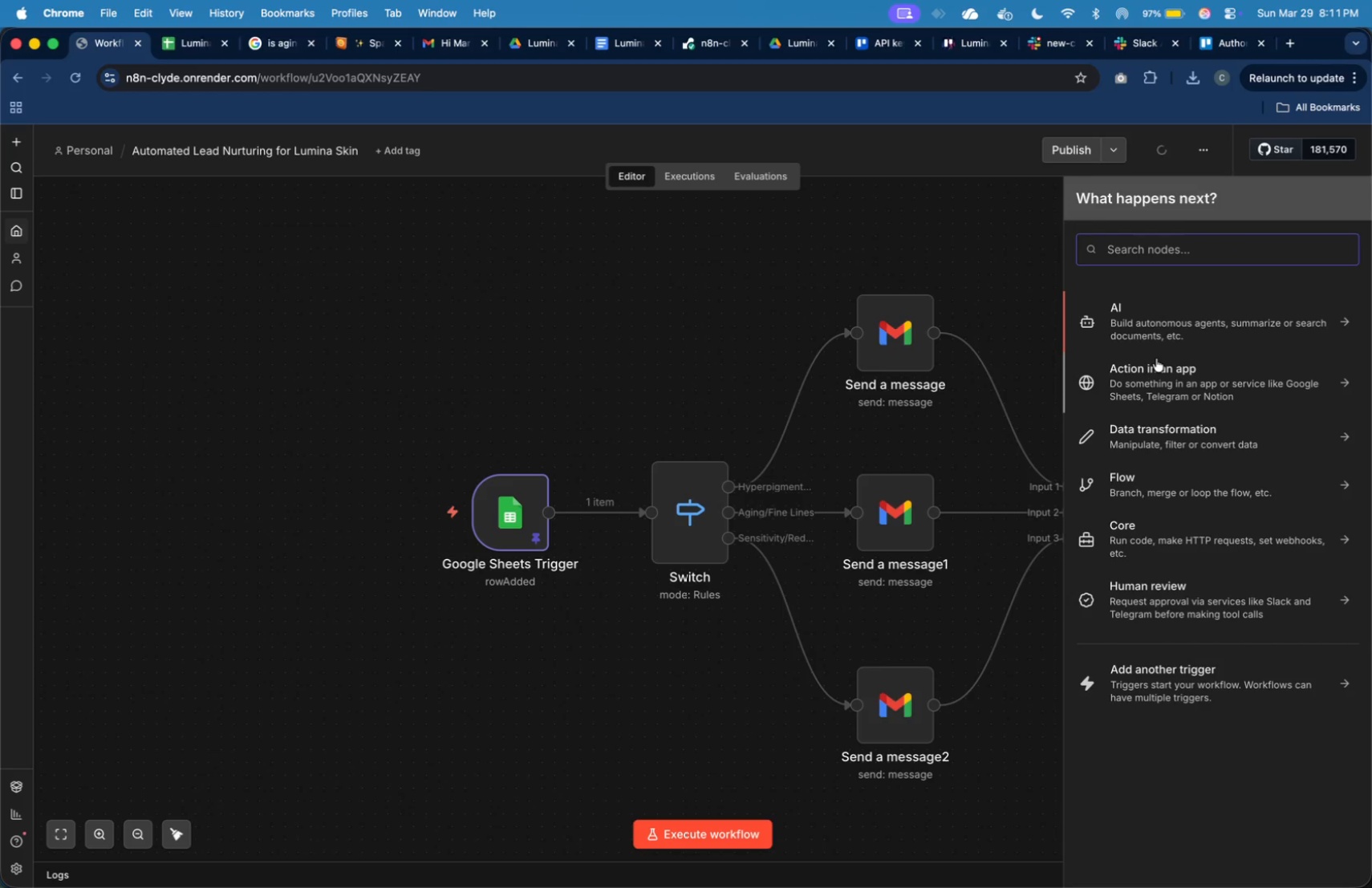 
type(htt)
 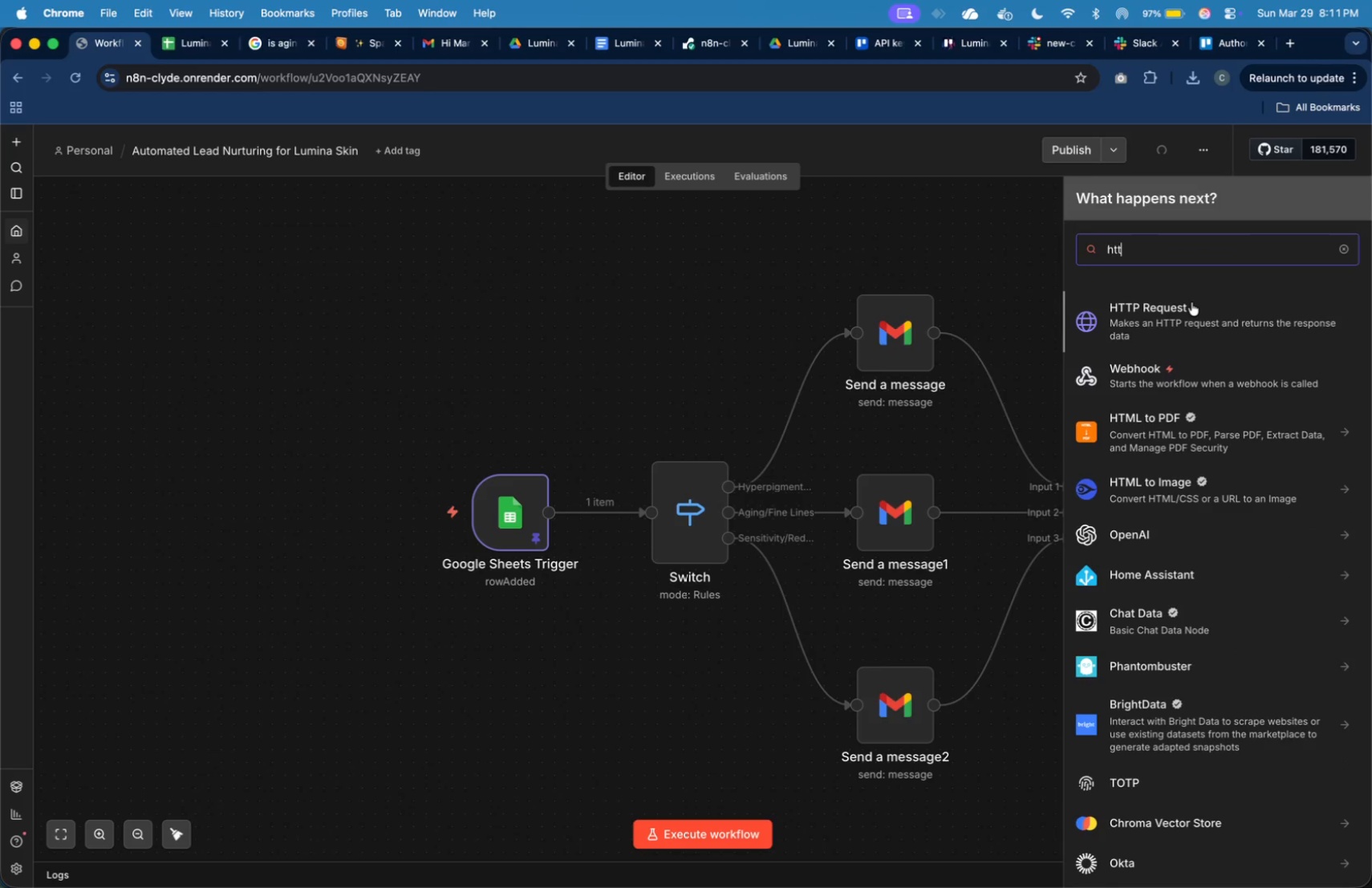 
left_click([1191, 302])
 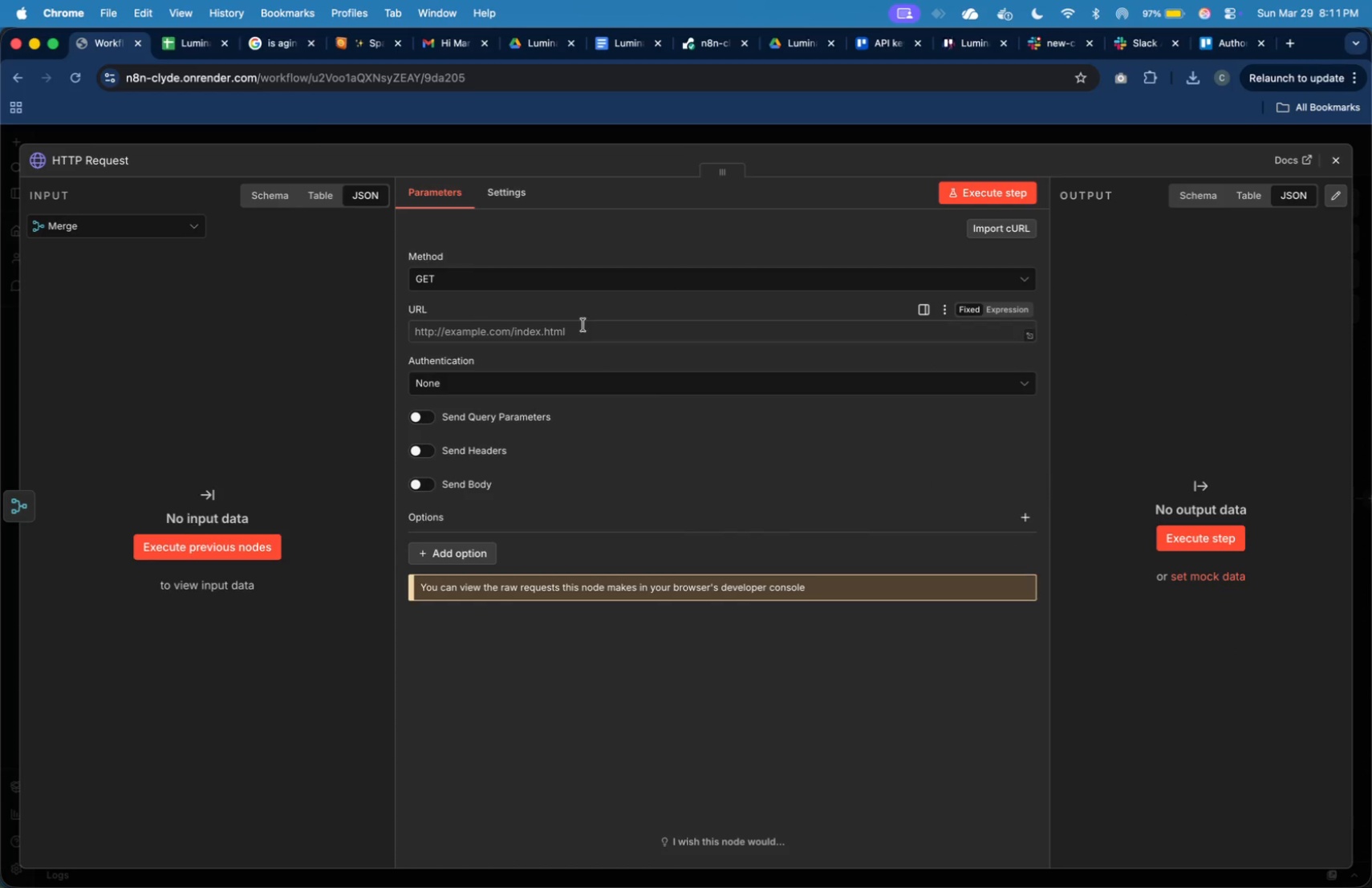 
left_click([584, 326])
 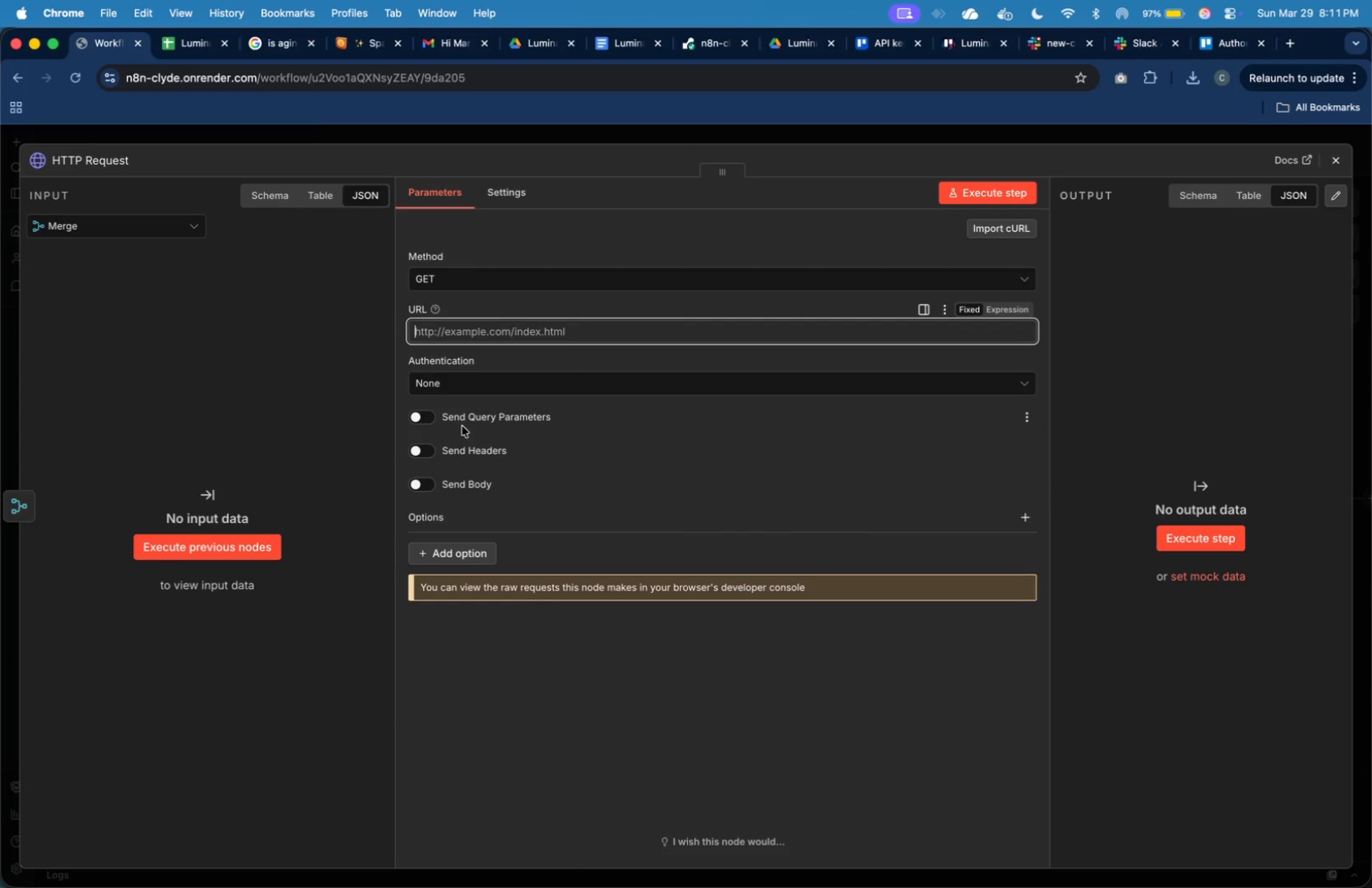 
left_click([432, 418])
 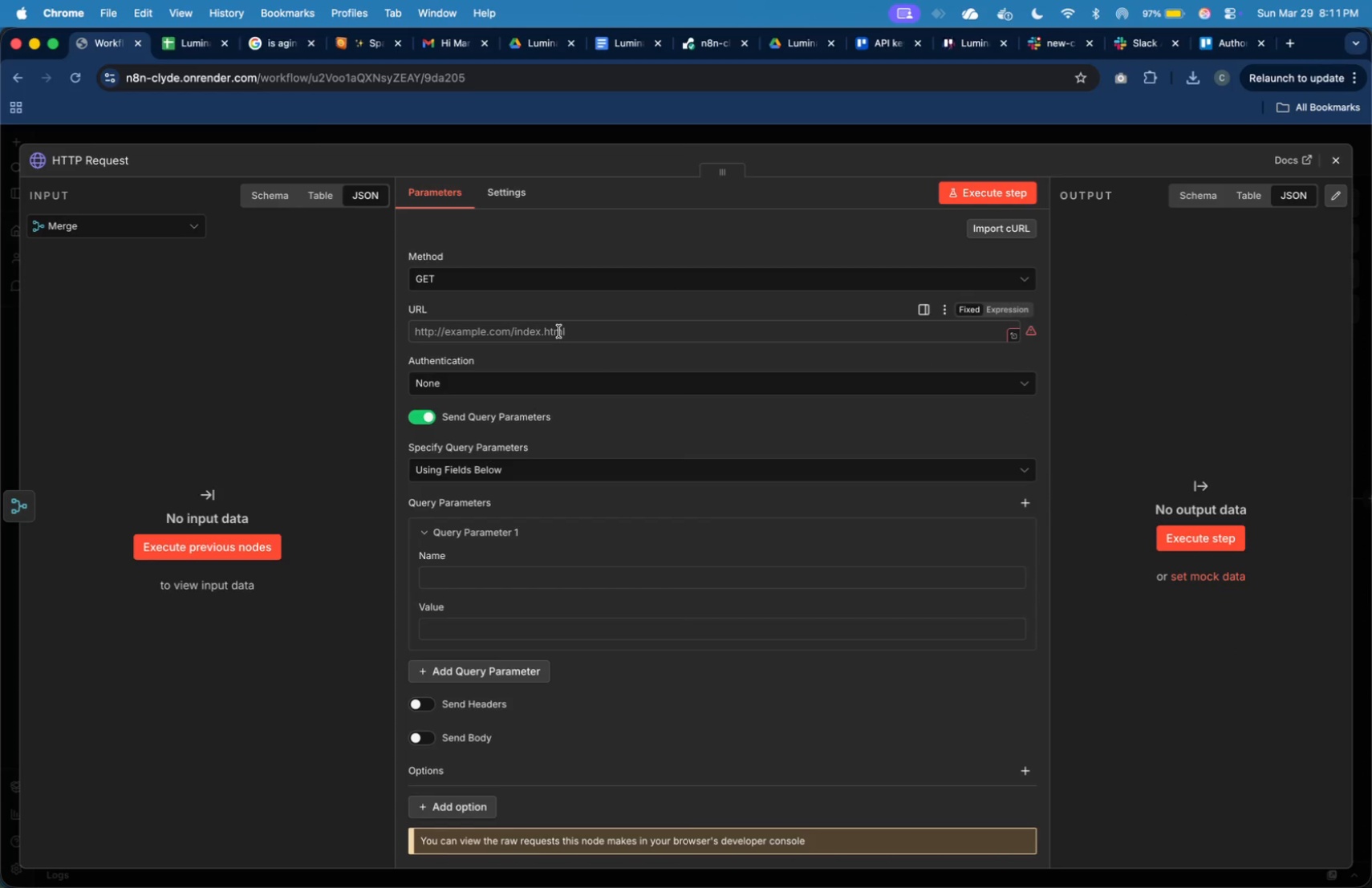 
left_click([559, 330])
 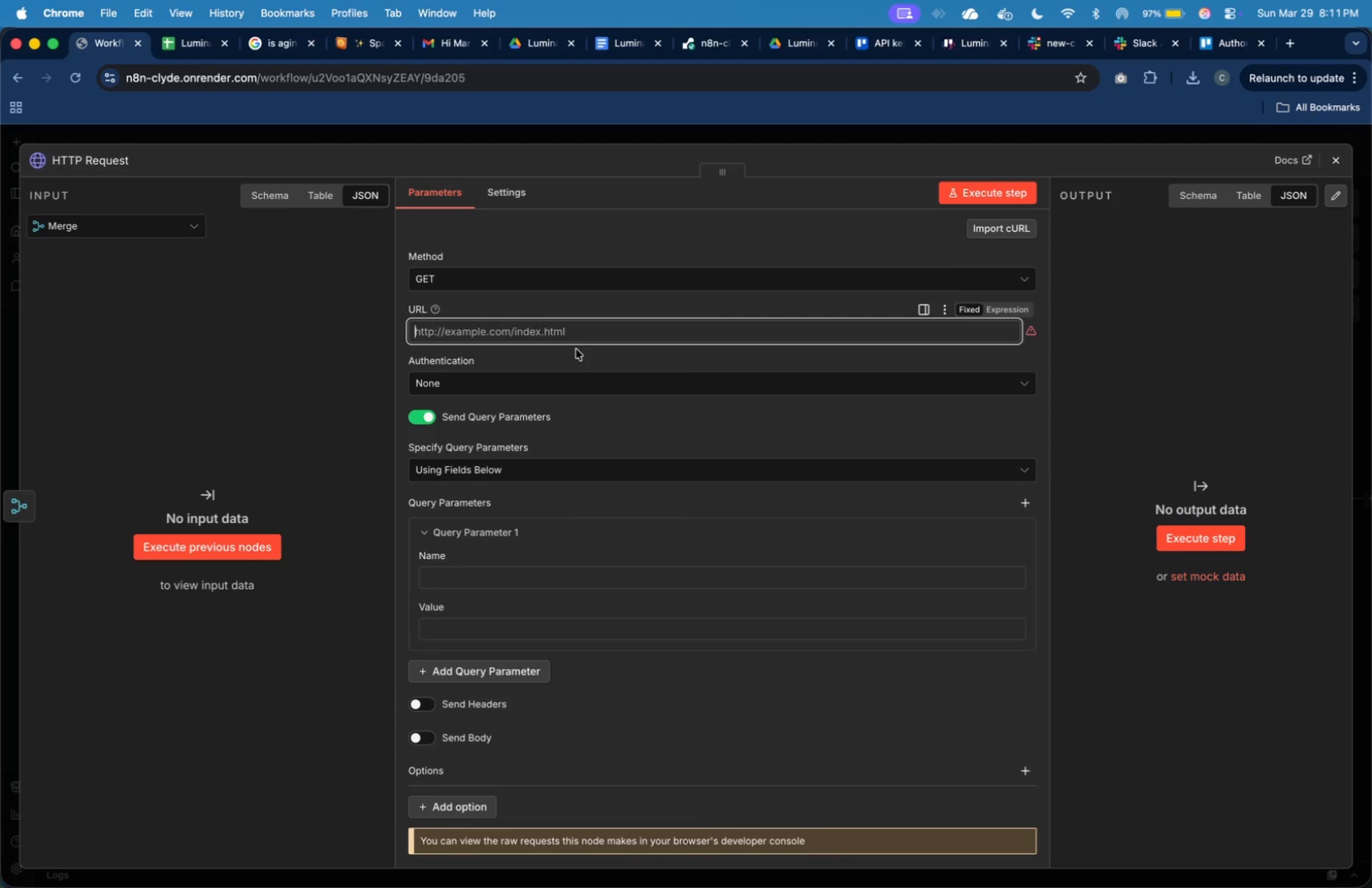 
wait(5.5)
 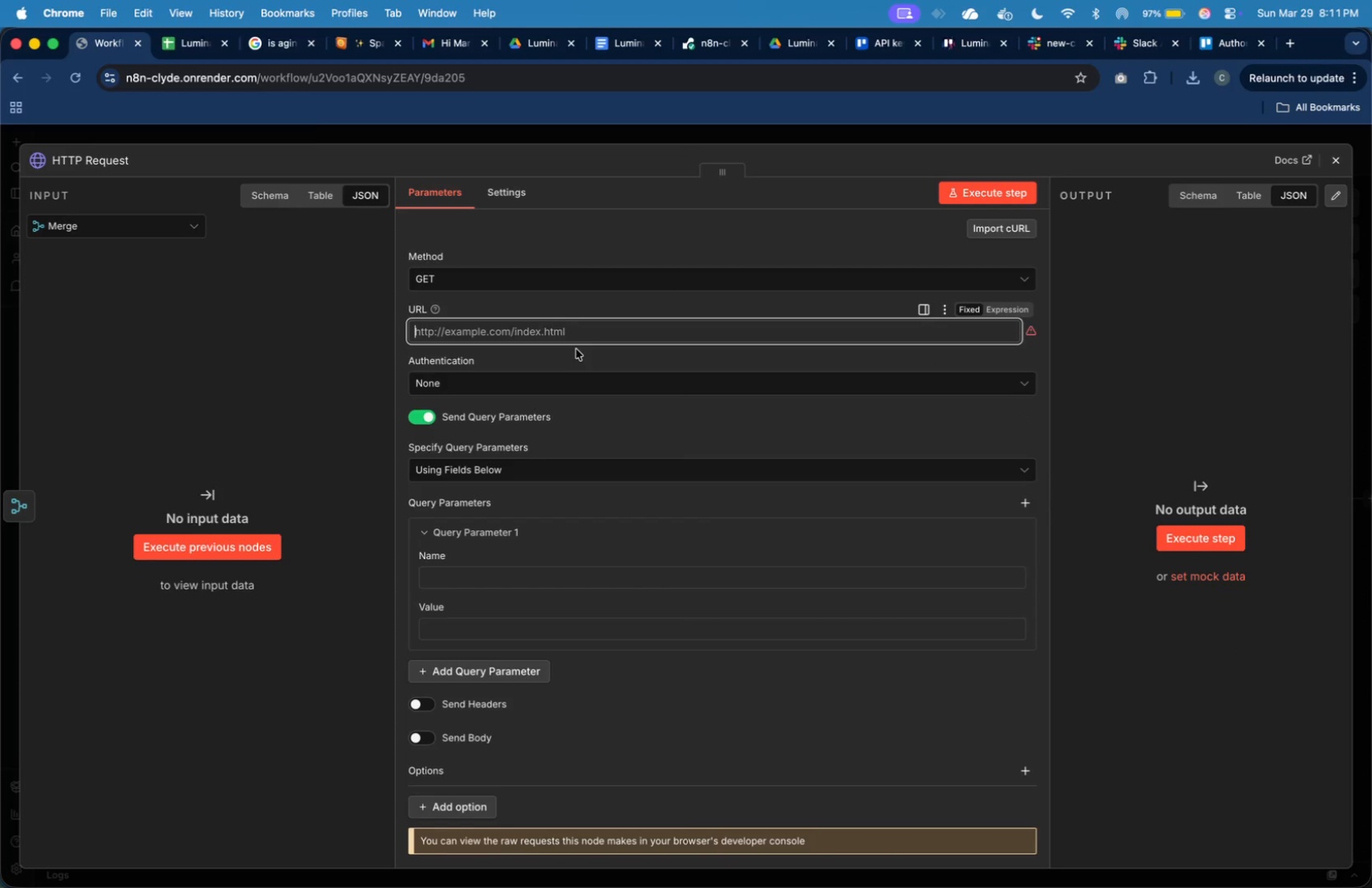 
type(https://api.trello.co,)
key(Backspace)
type(m/1/meb)
key(Backspace)
type(mbers)
 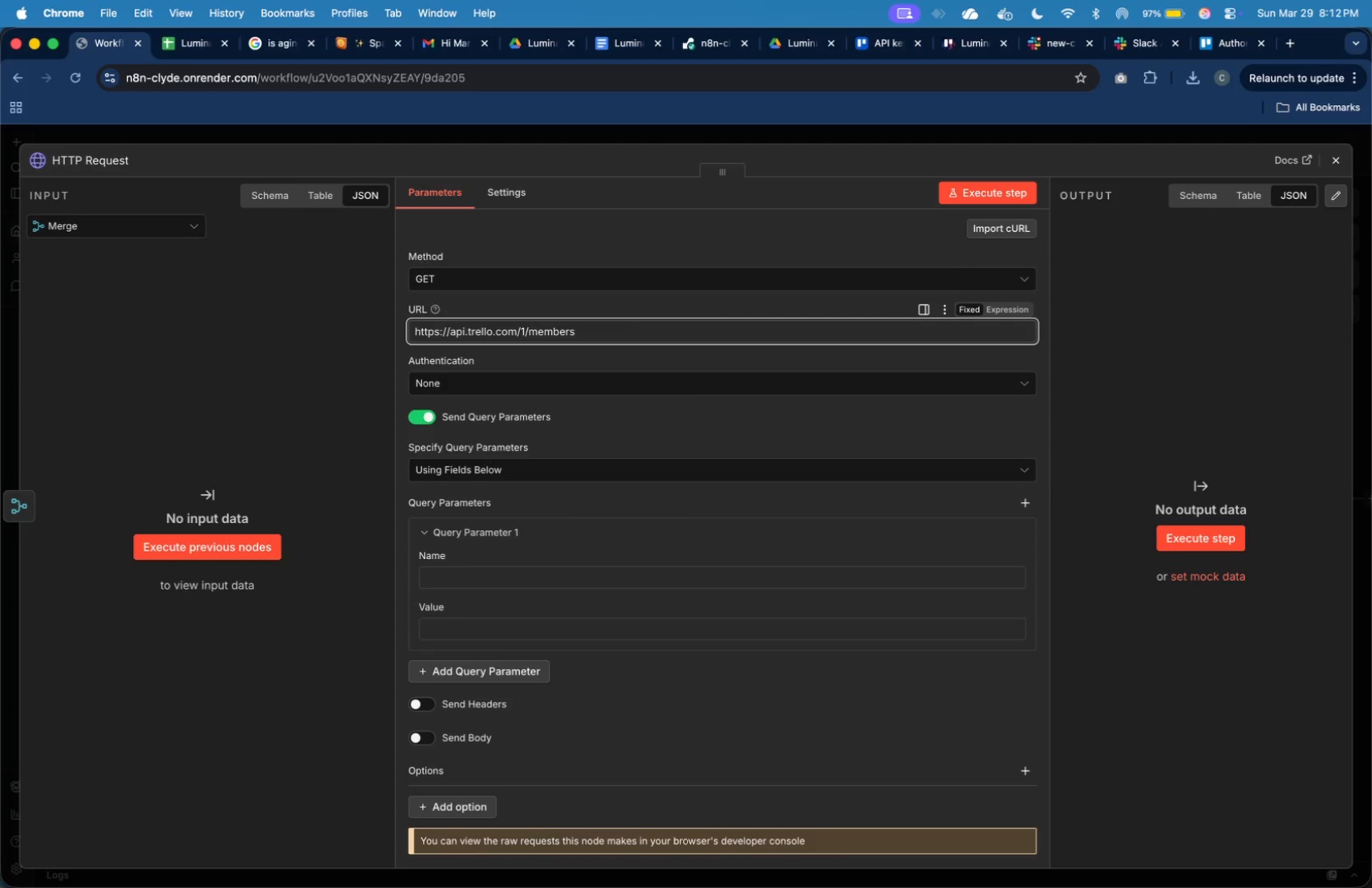 
type(/me/boards)
 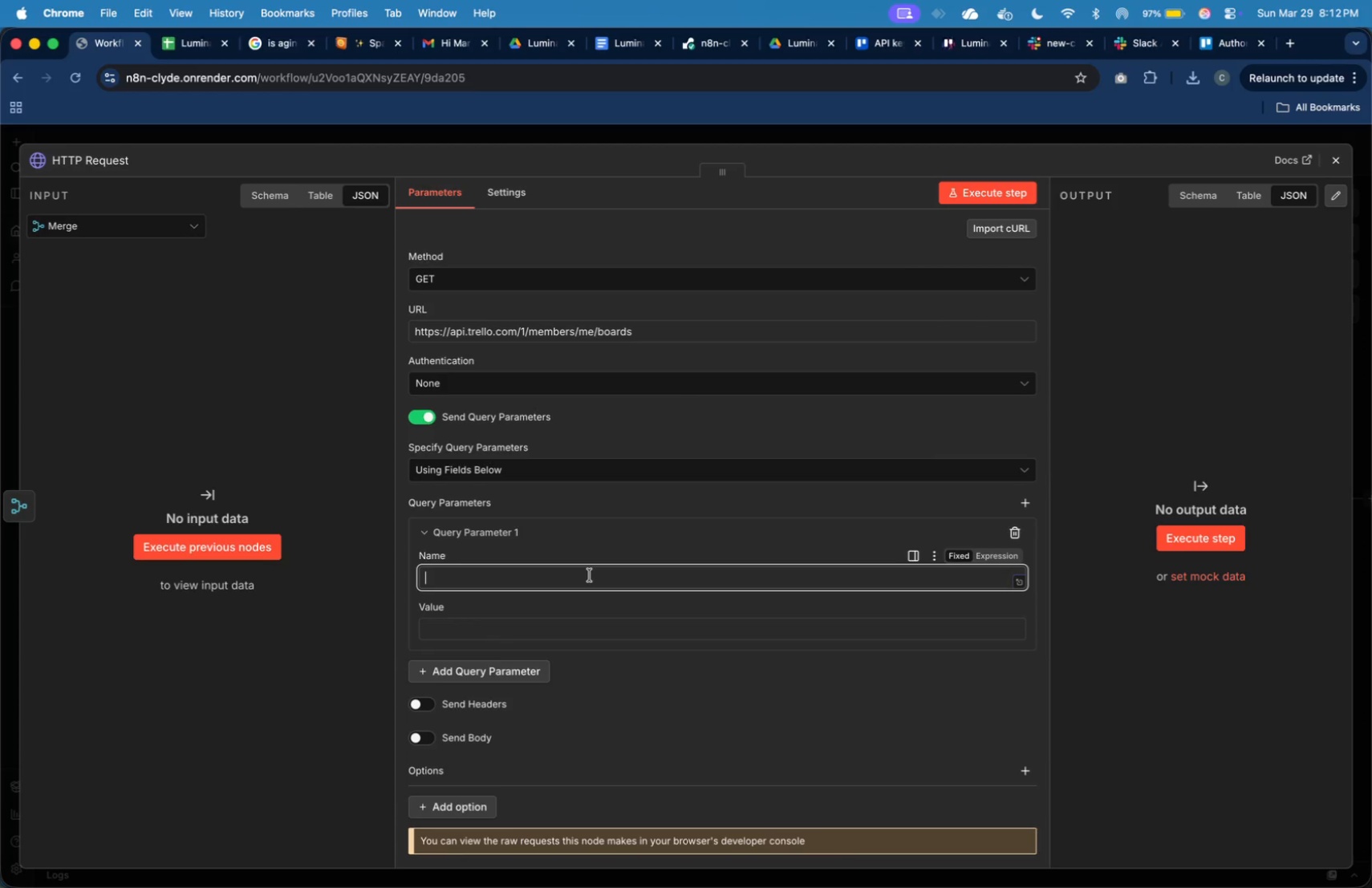 
type(key)
 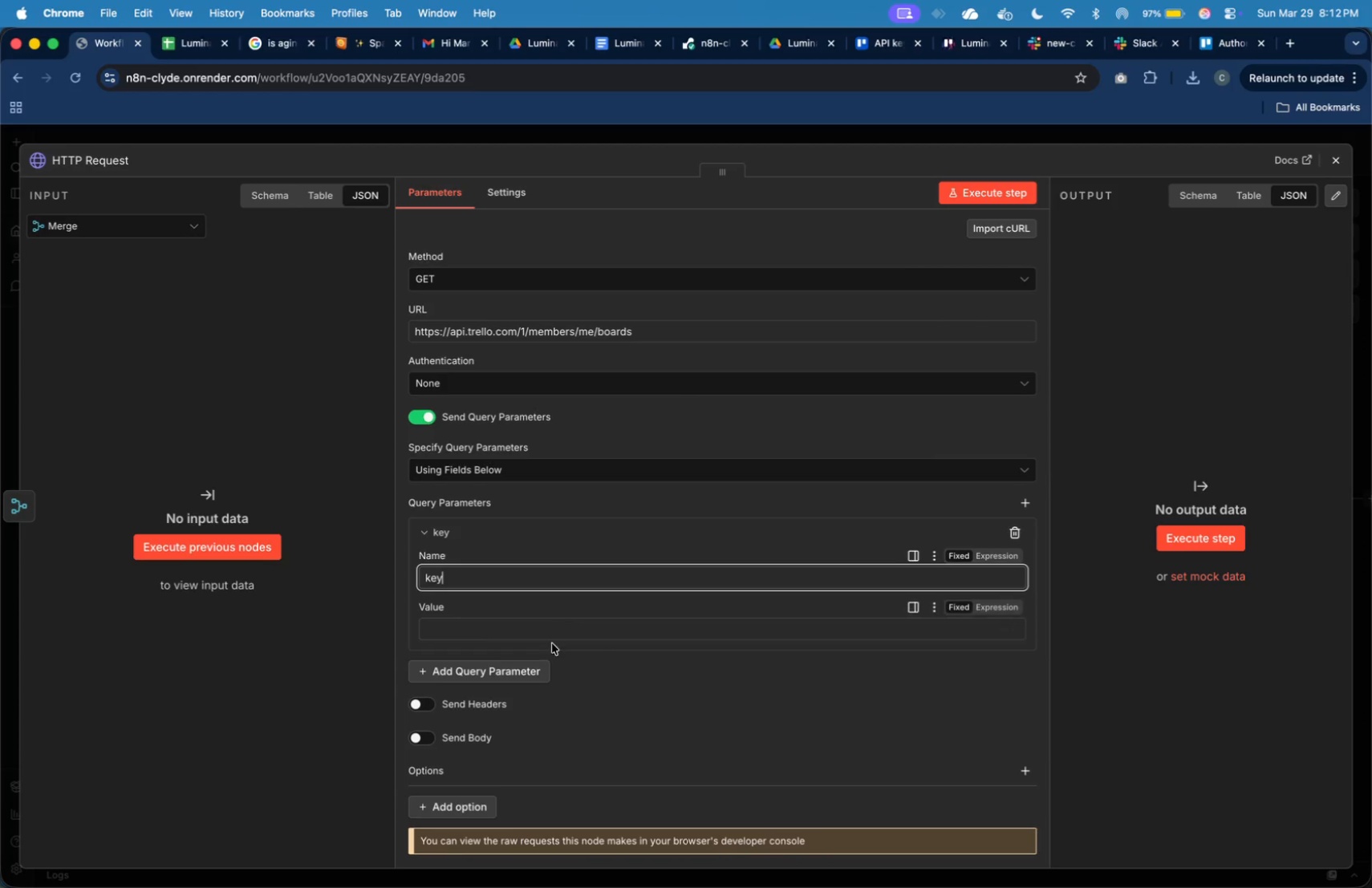 
left_click([542, 668])
 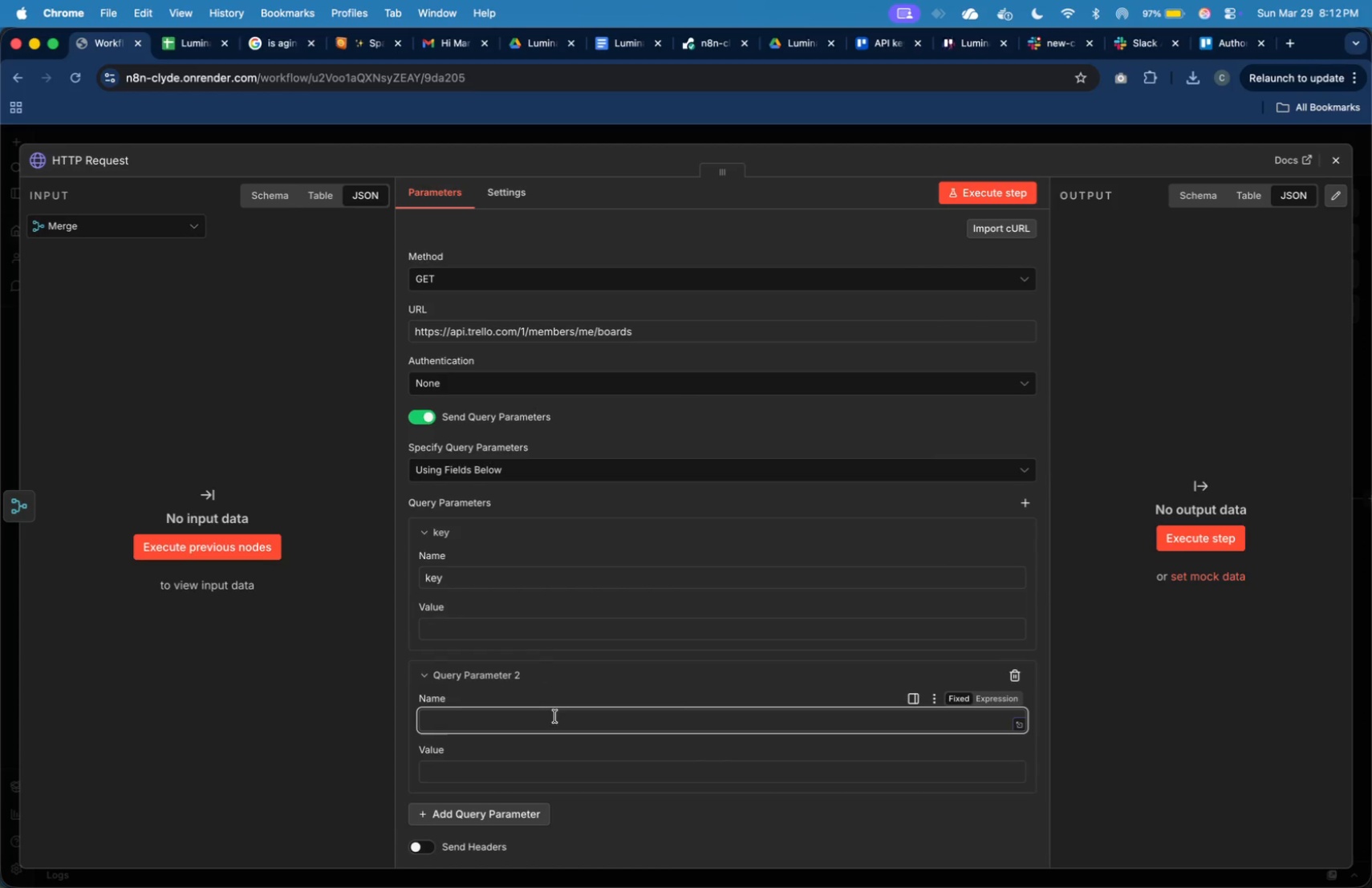 
type(token)
 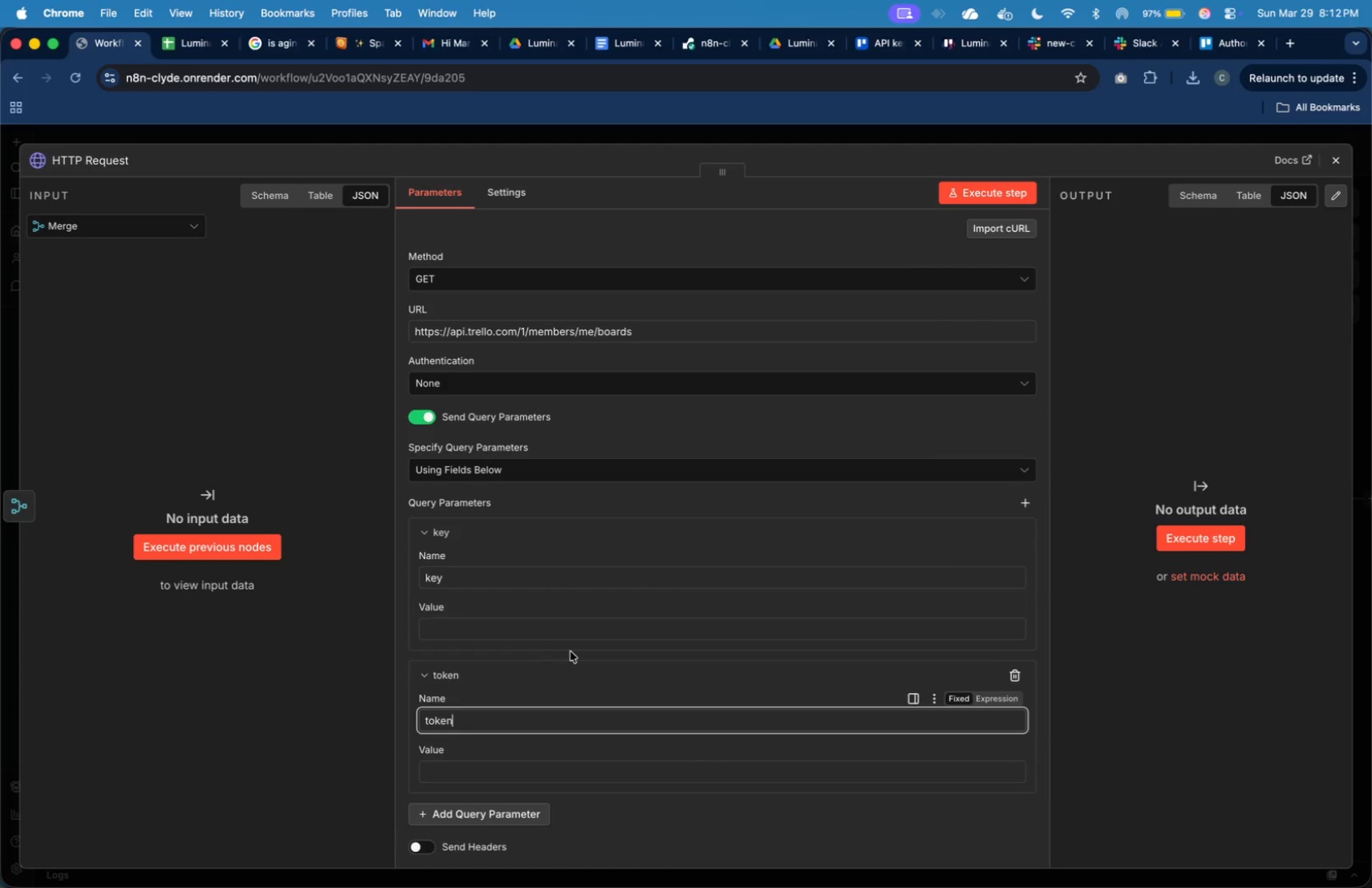 
left_click([578, 631])
 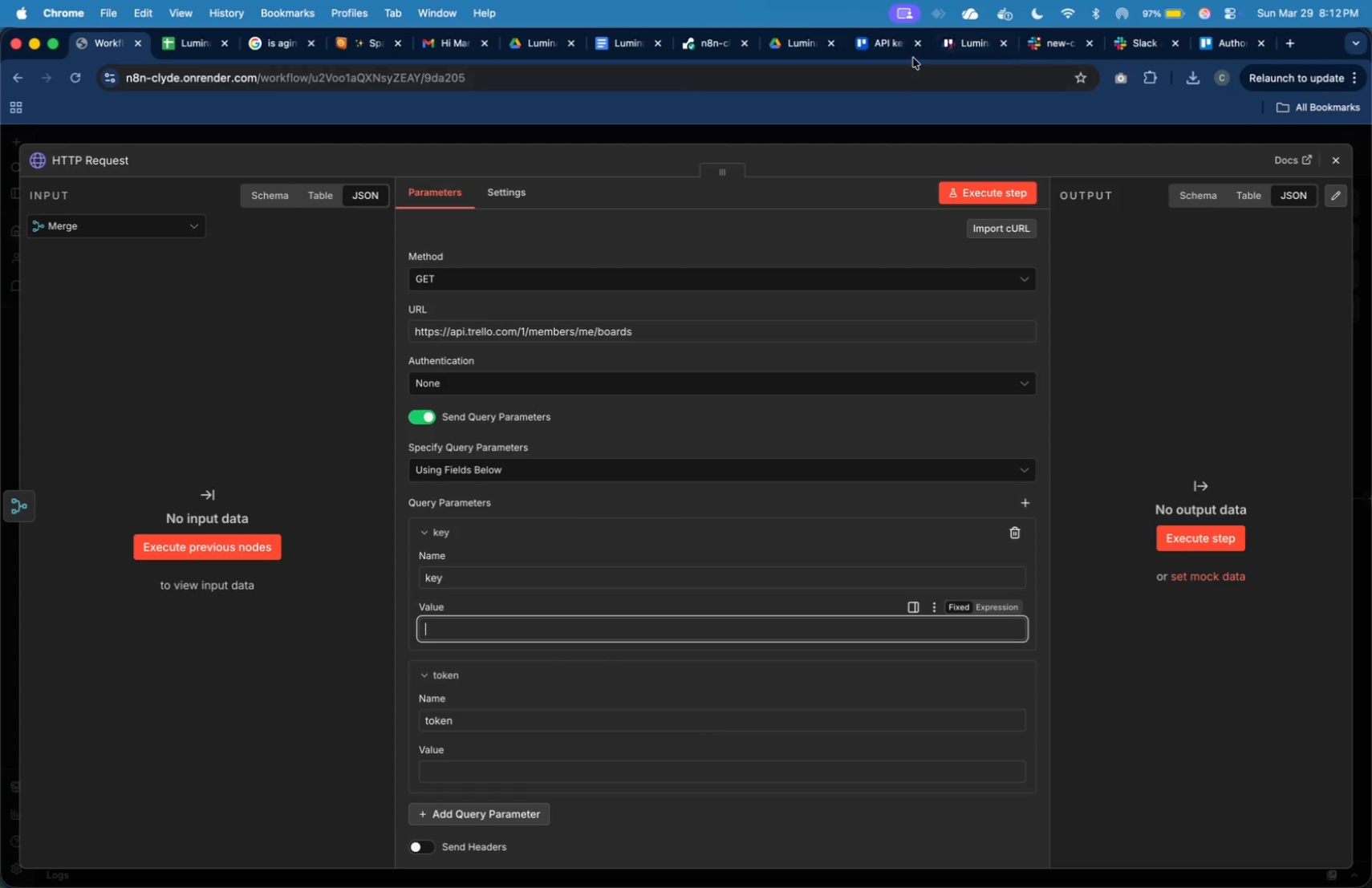 
left_click([905, 47])
 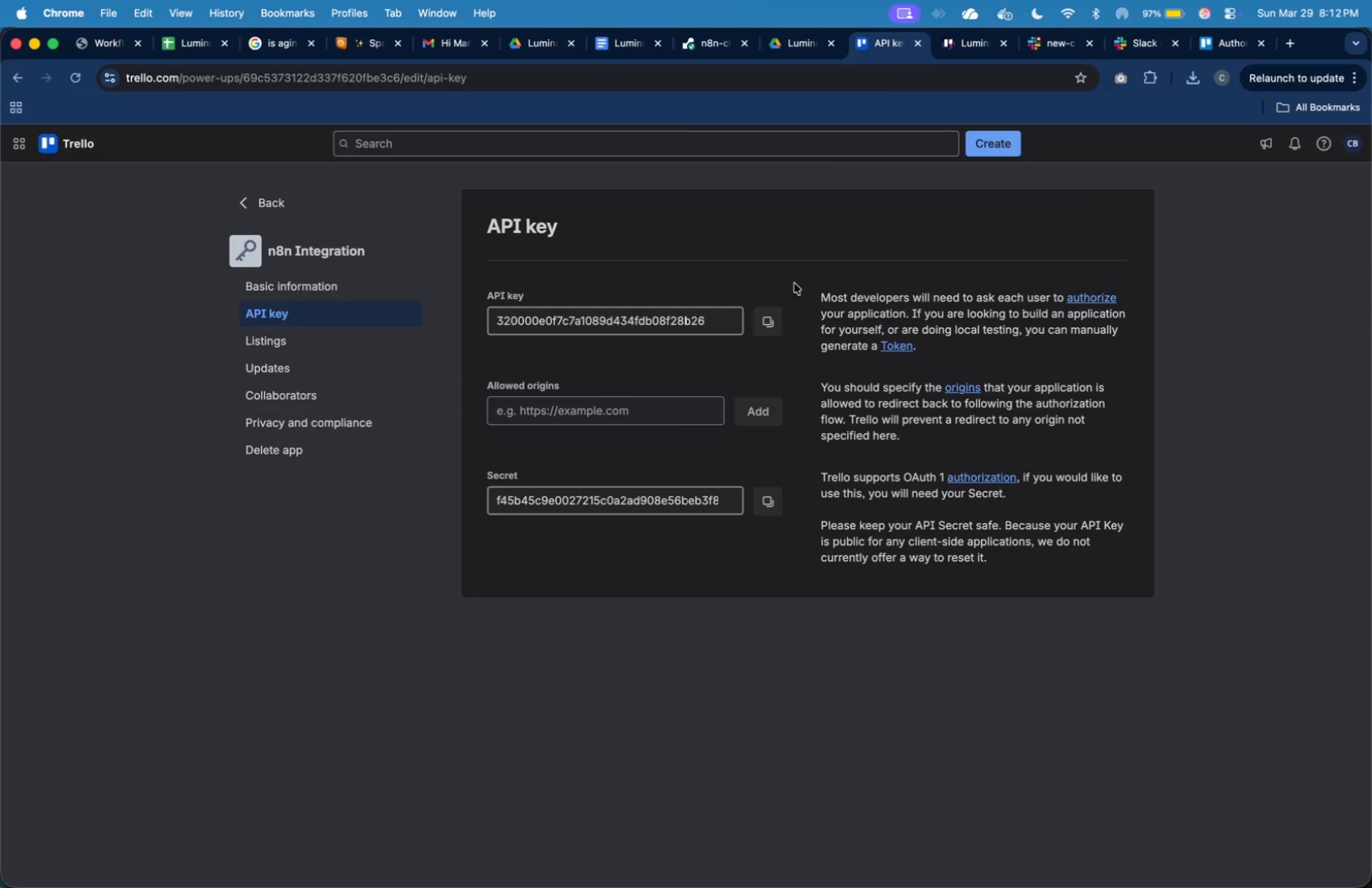 
left_click([761, 318])
 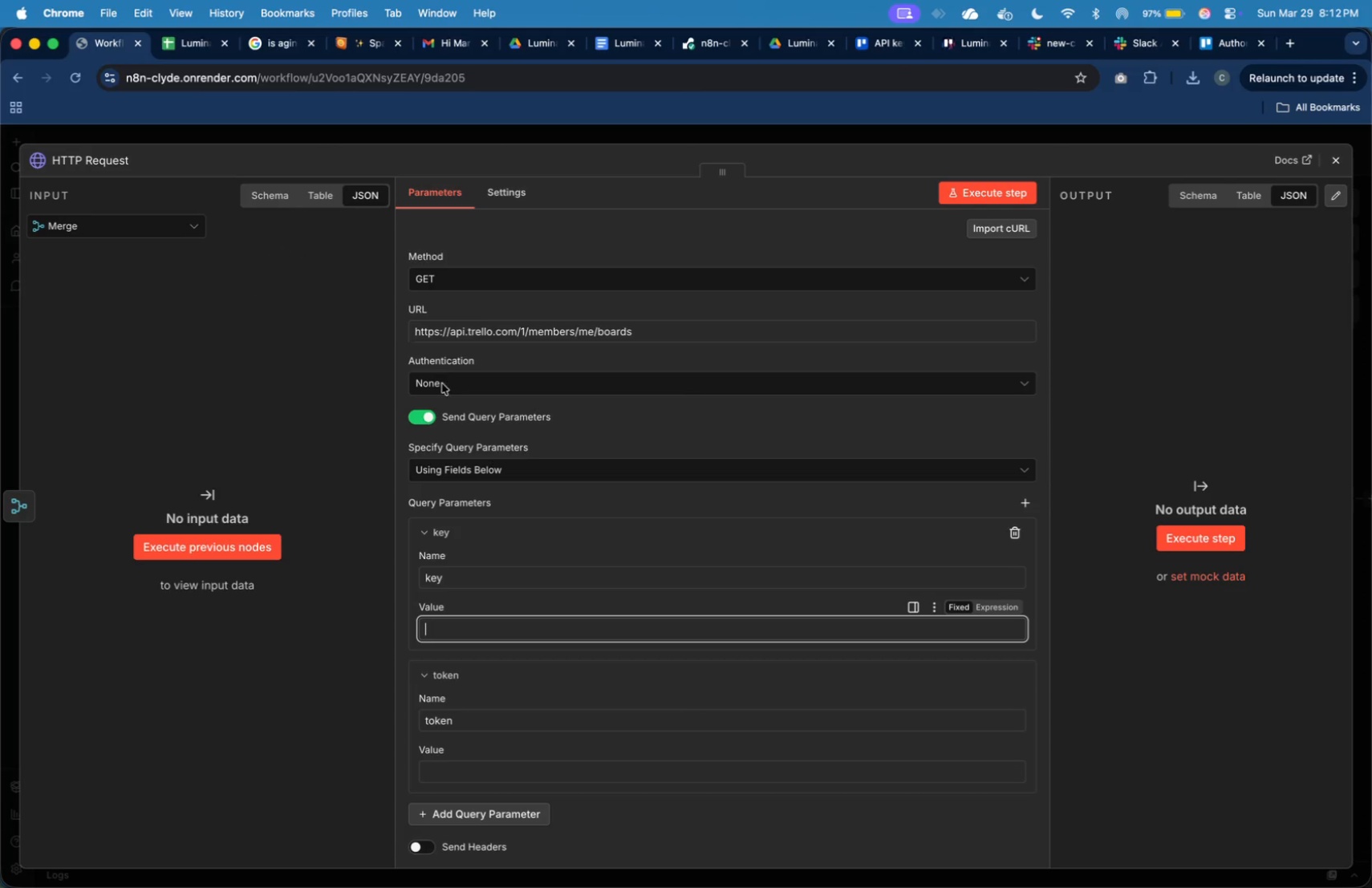 
key(Meta+V)
 